 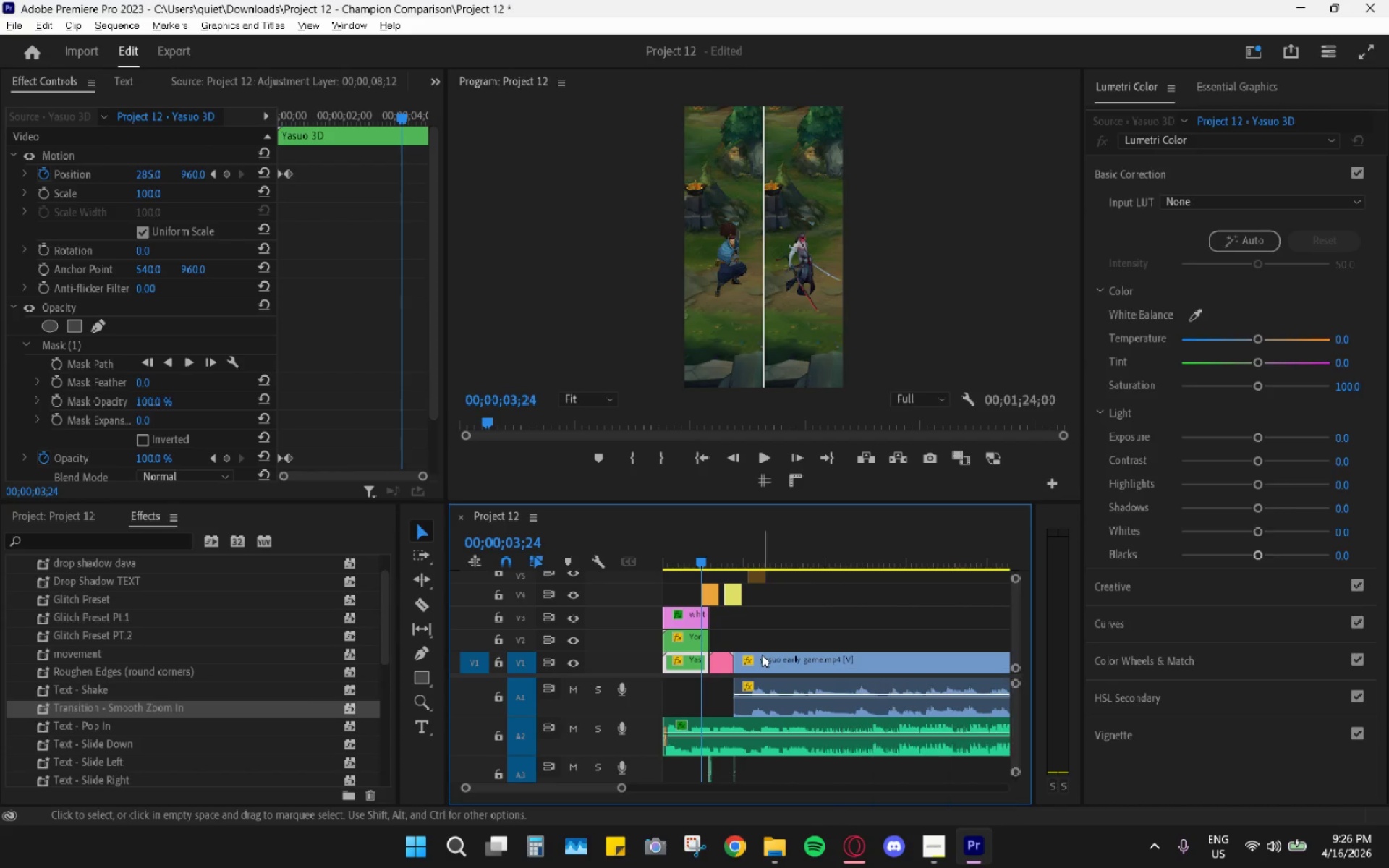 
key(Space)
 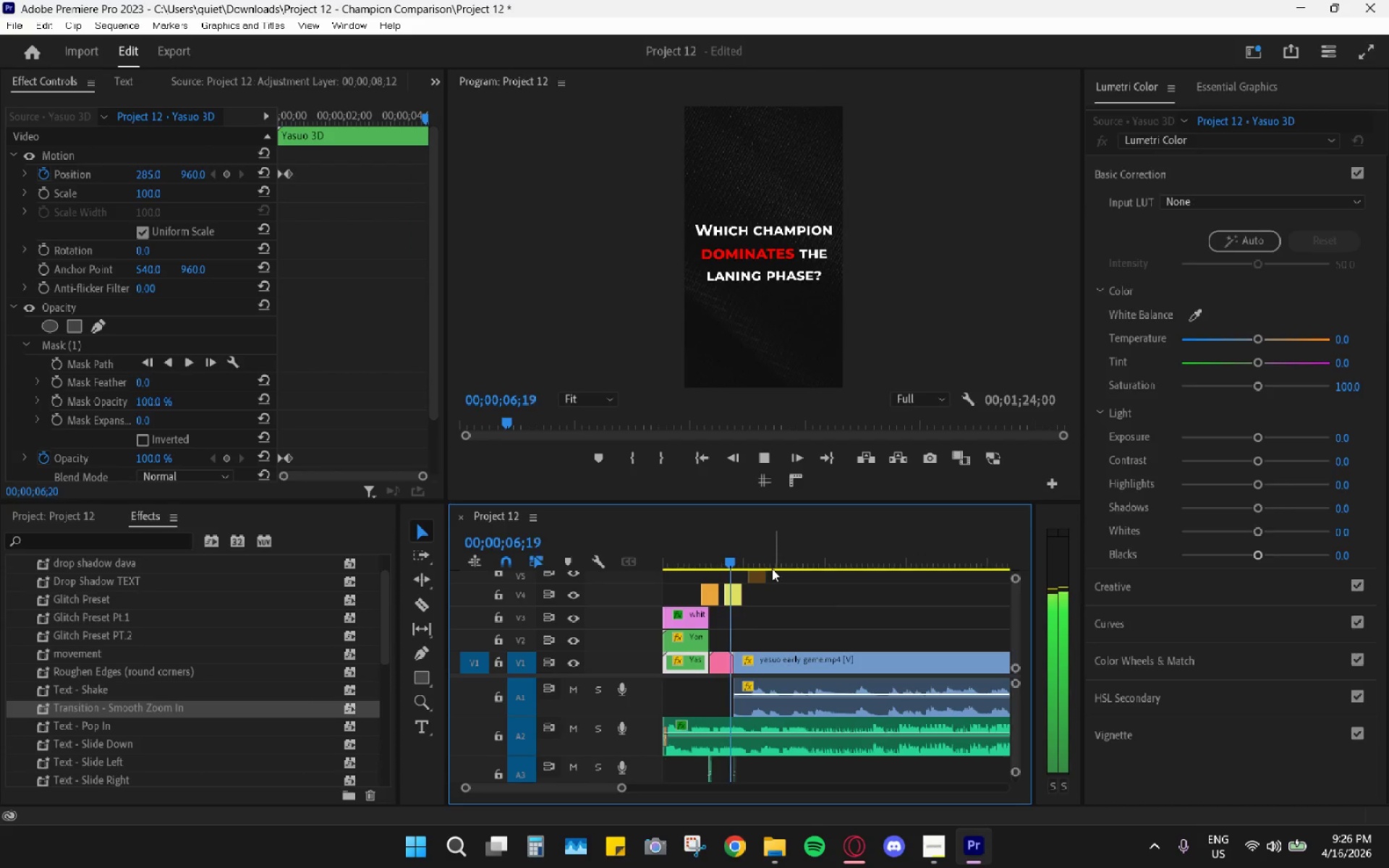 
scroll: coordinate [765, 650], scroll_direction: down, amount: 5.0
 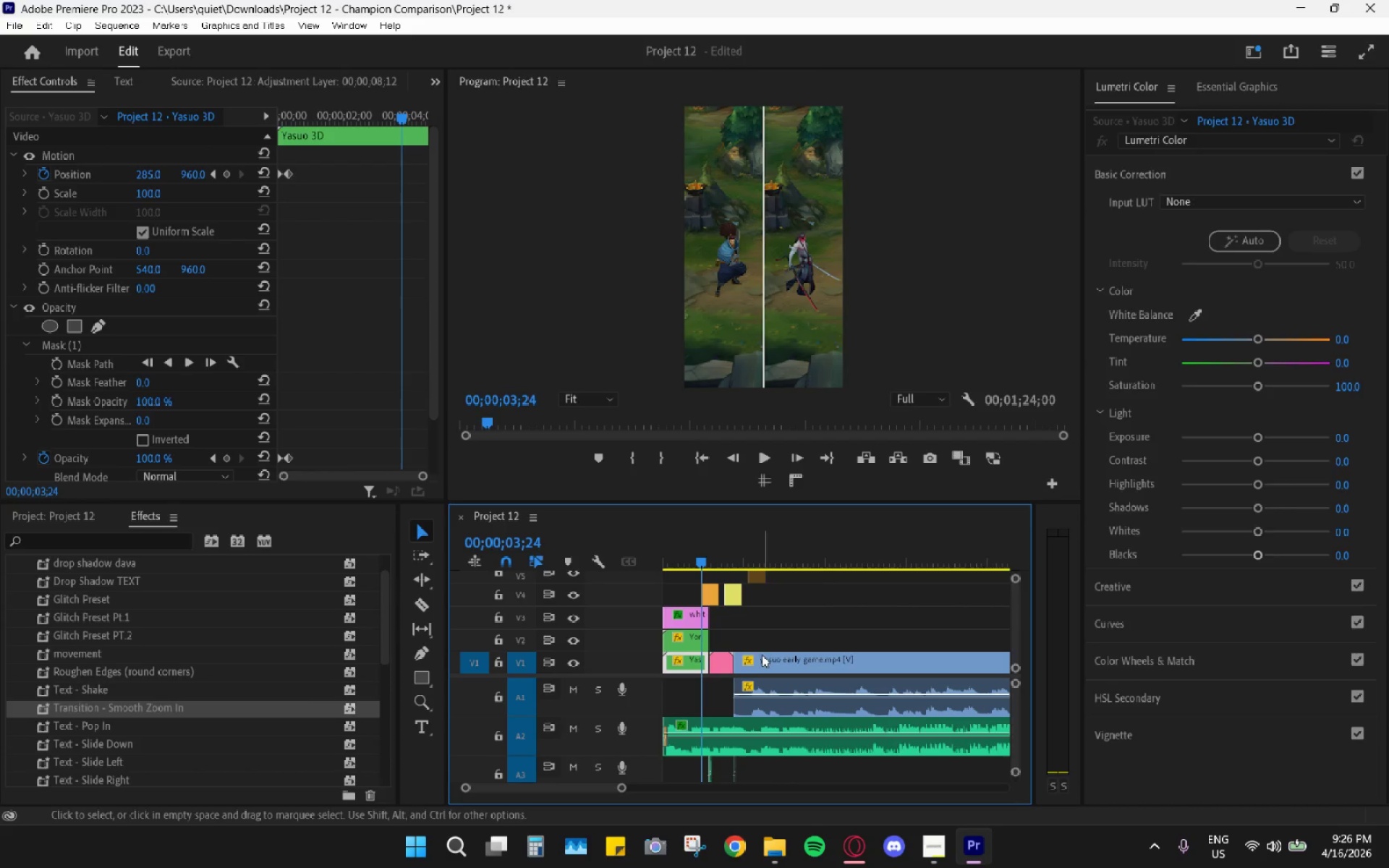 
key(Space)
 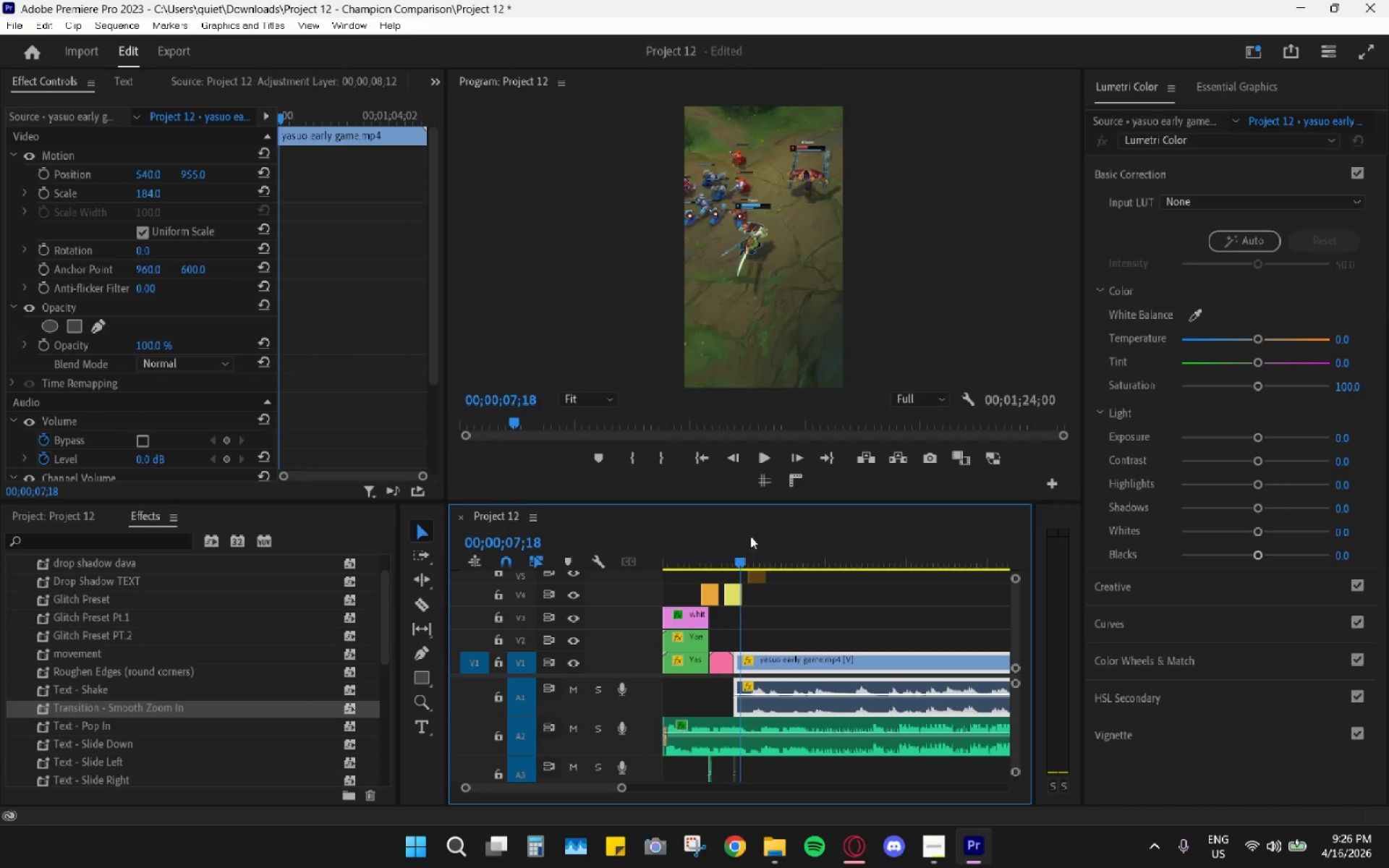 
left_click_drag(start_coordinate=[733, 550], to_coordinate=[725, 552])
 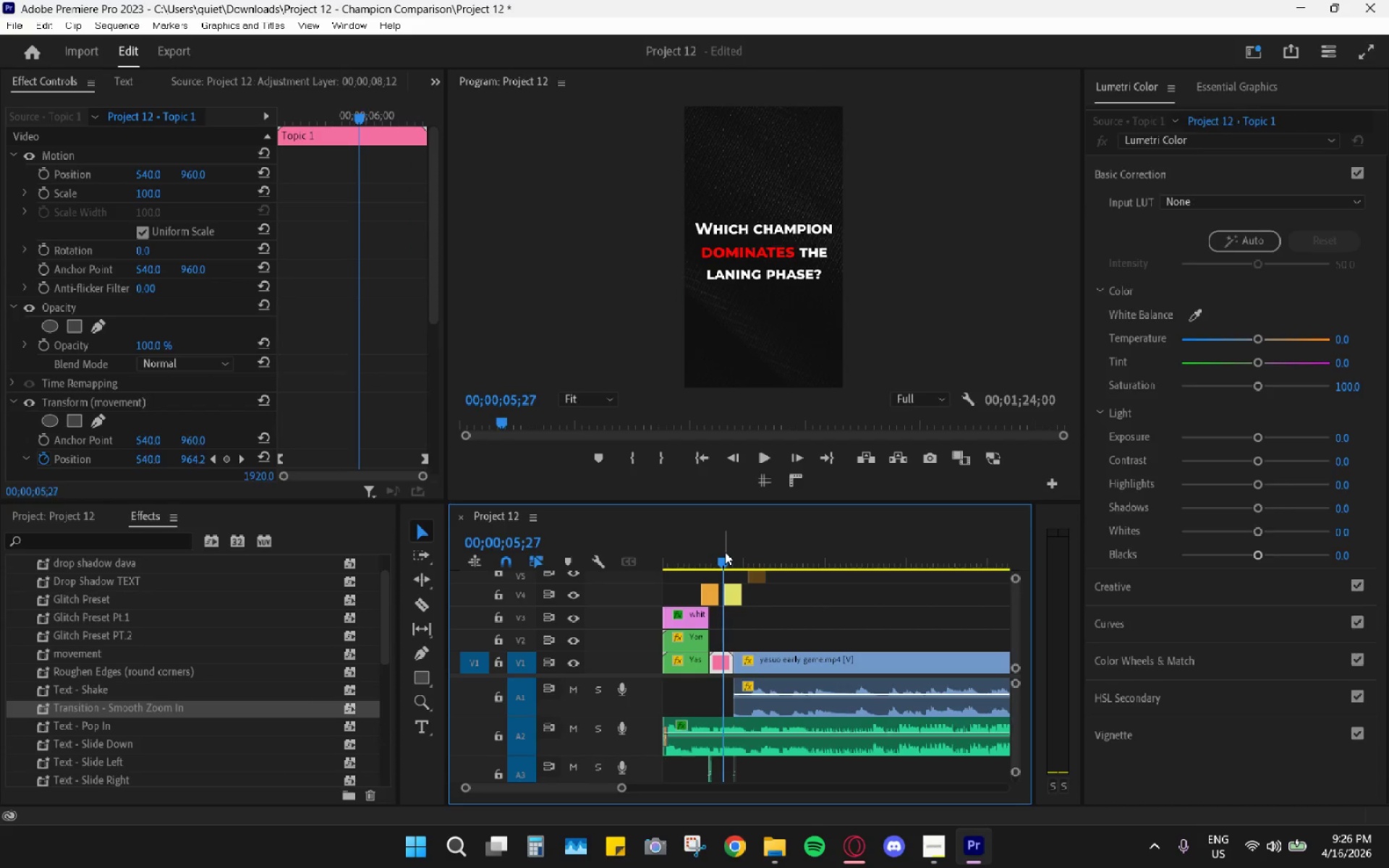 
key(Space)
 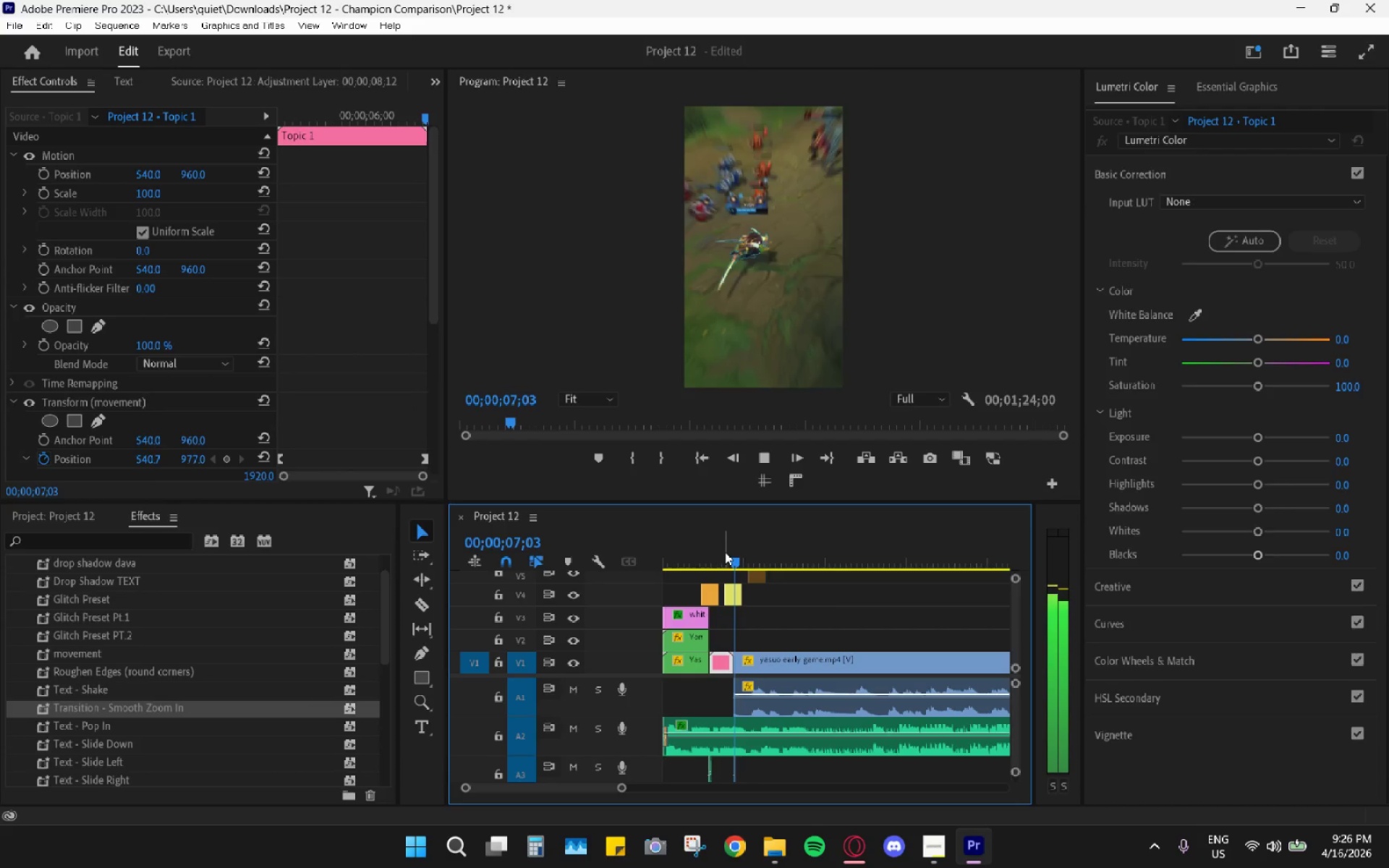 
key(Space)
 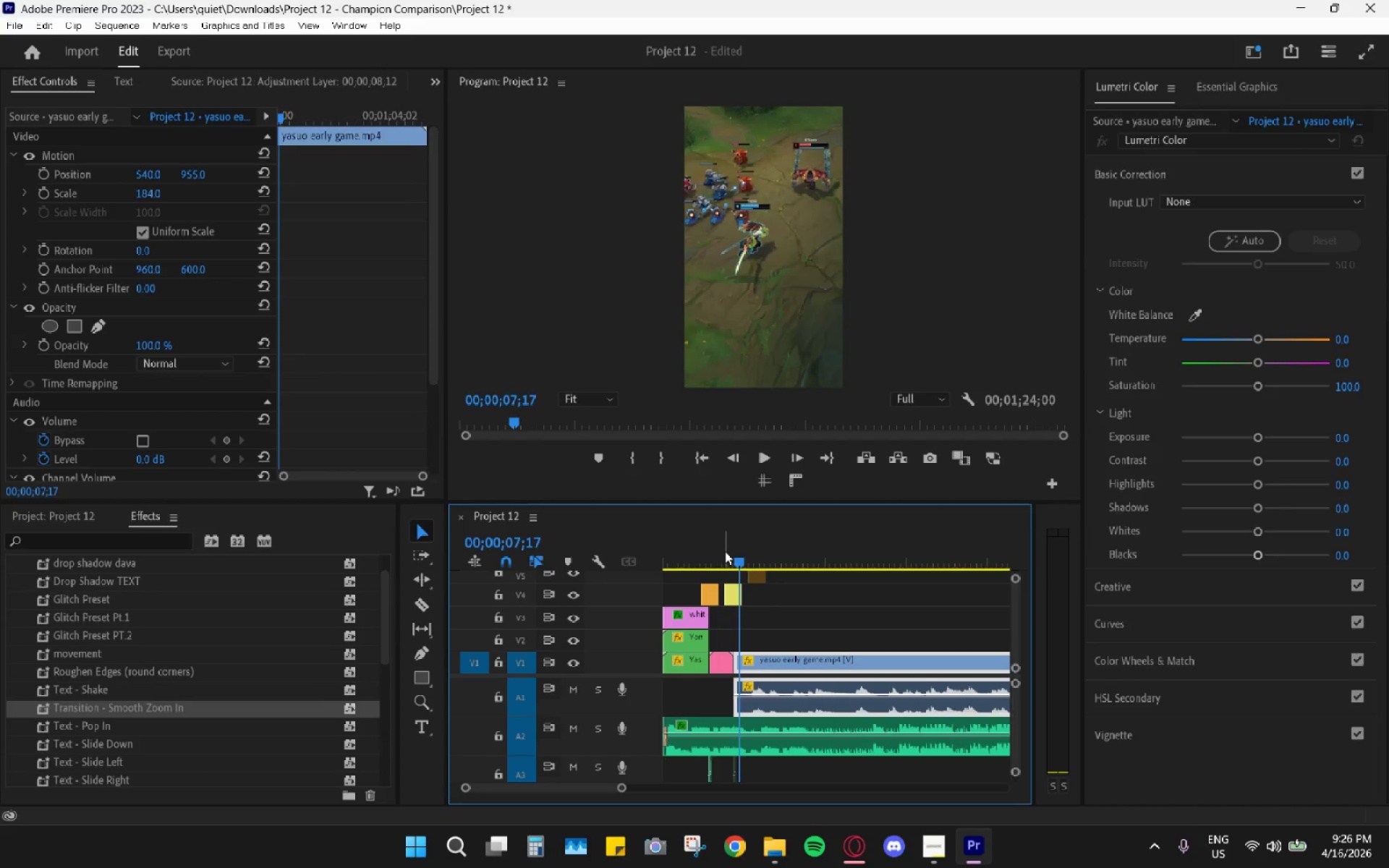 
left_click([725, 551])
 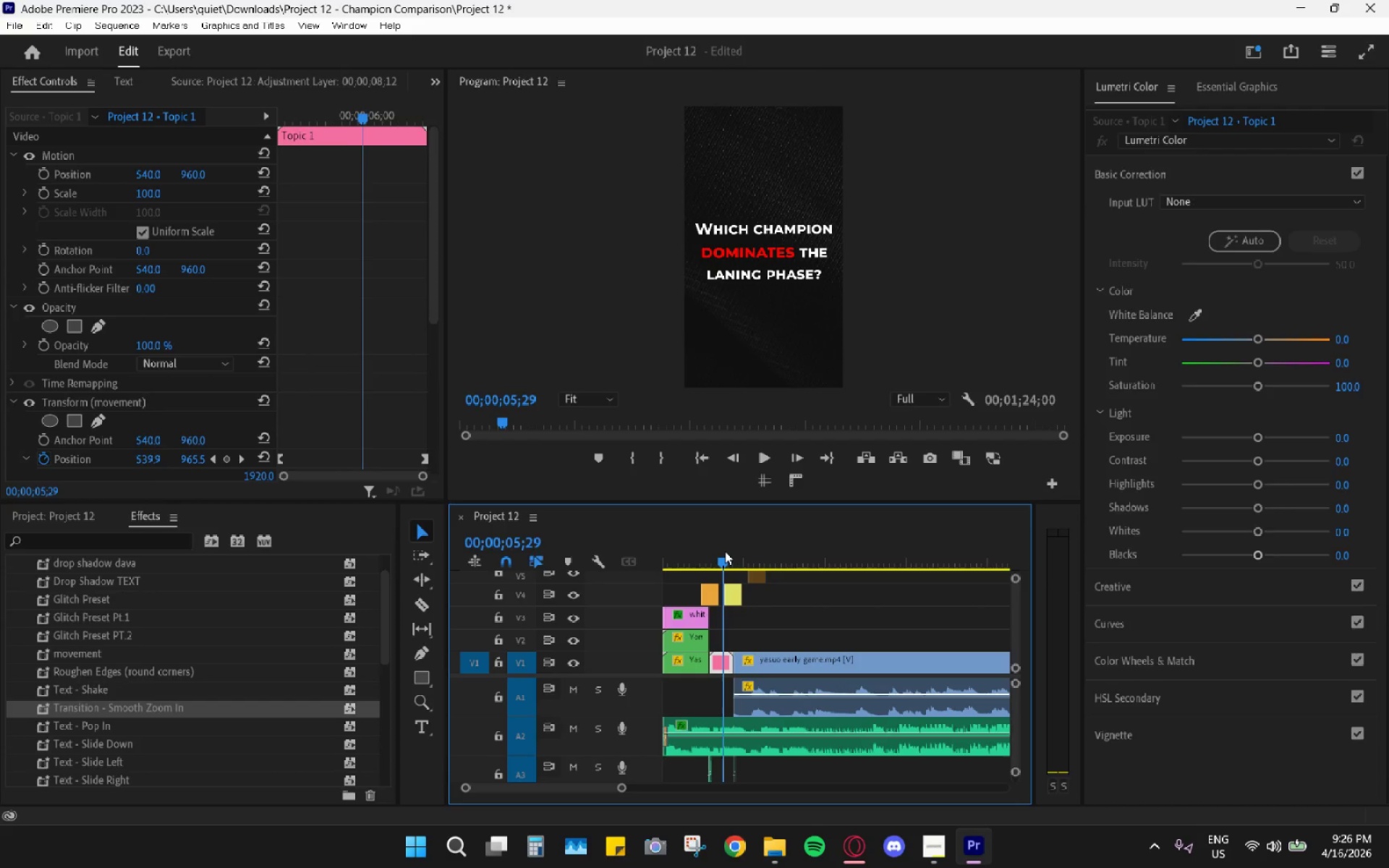 
key(Space)
 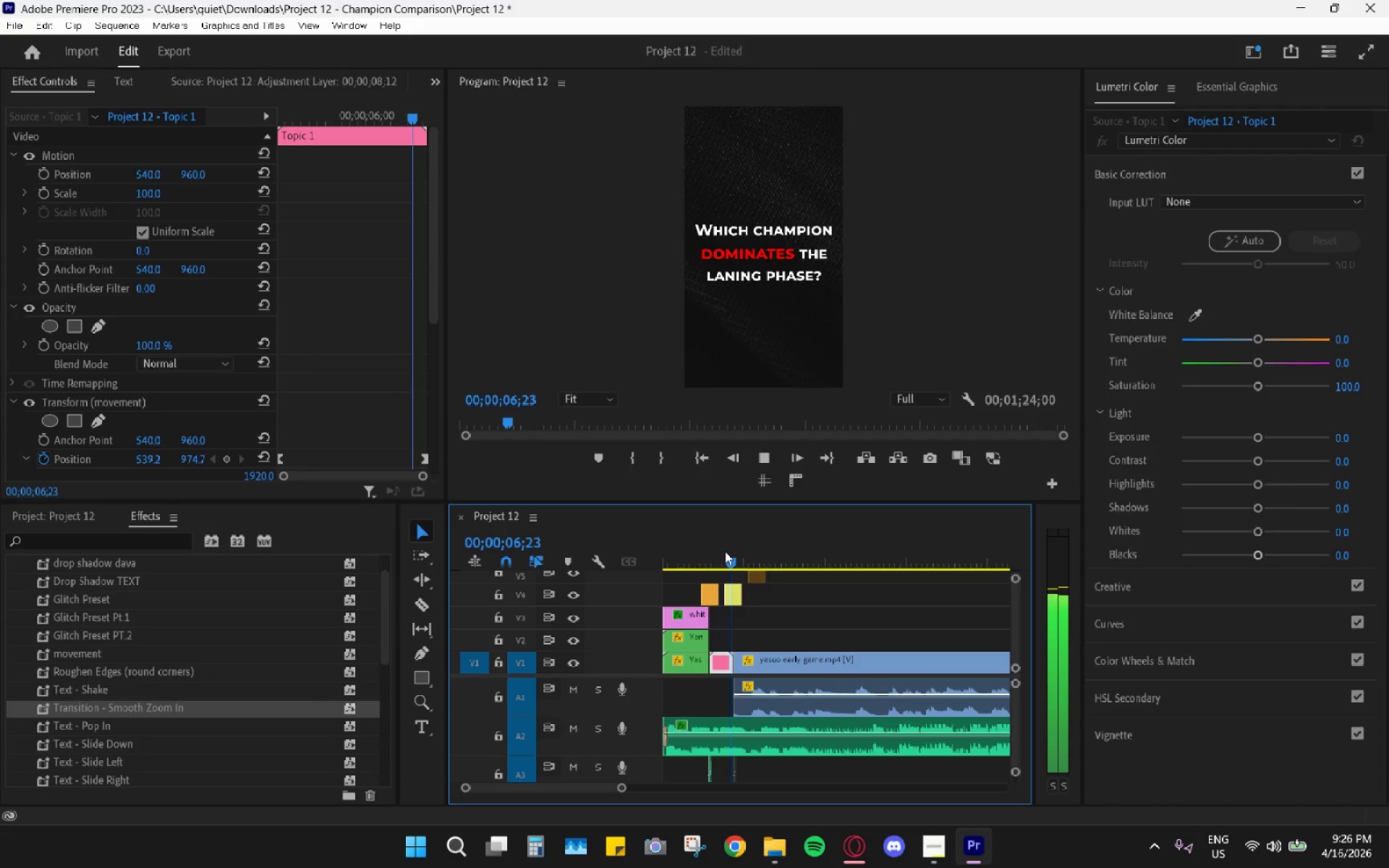 
key(Space)
 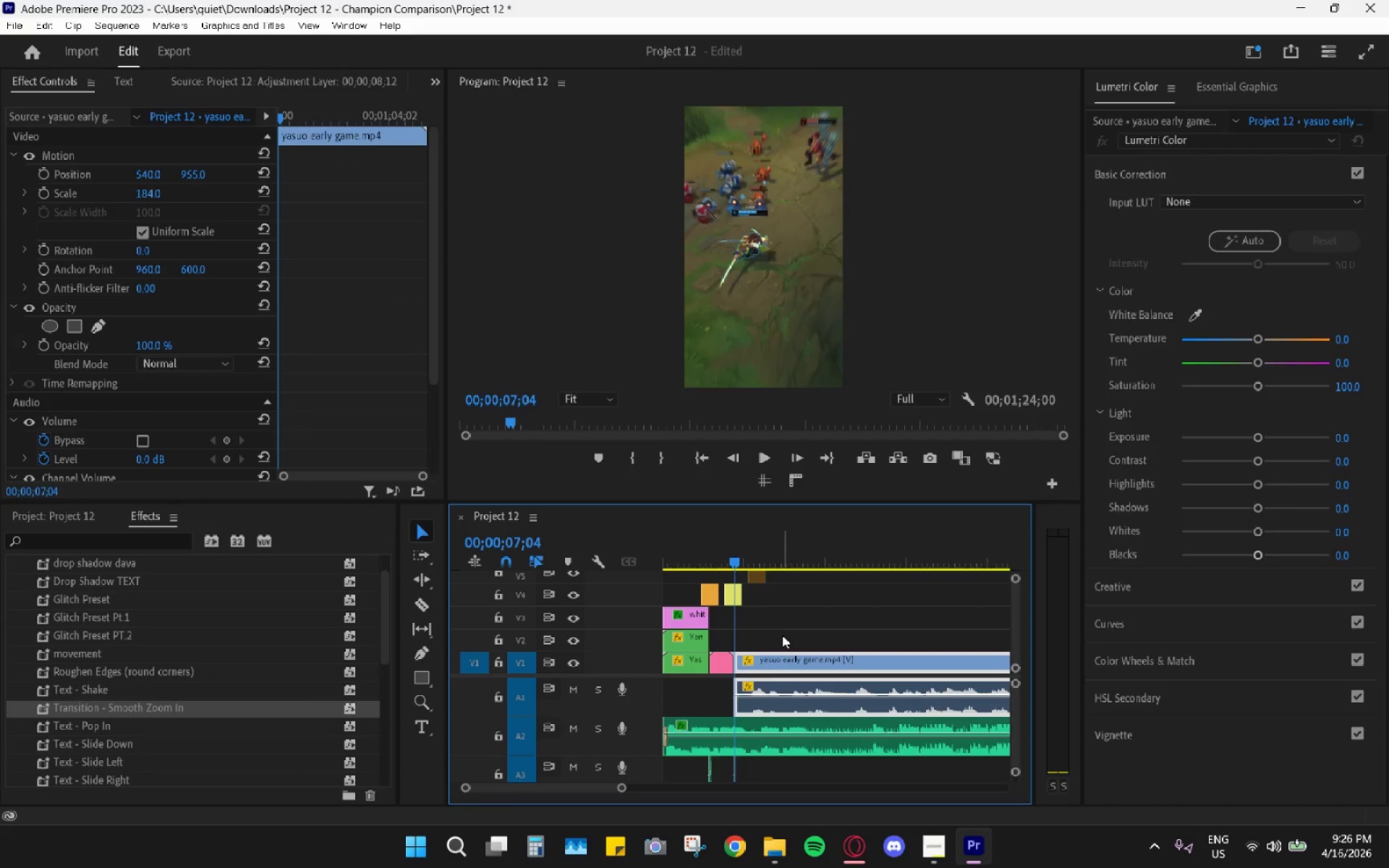 
hold_key(key=AltLeft, duration=0.75)
scroll: coordinate [744, 681], scroll_direction: up, amount: 17.0
 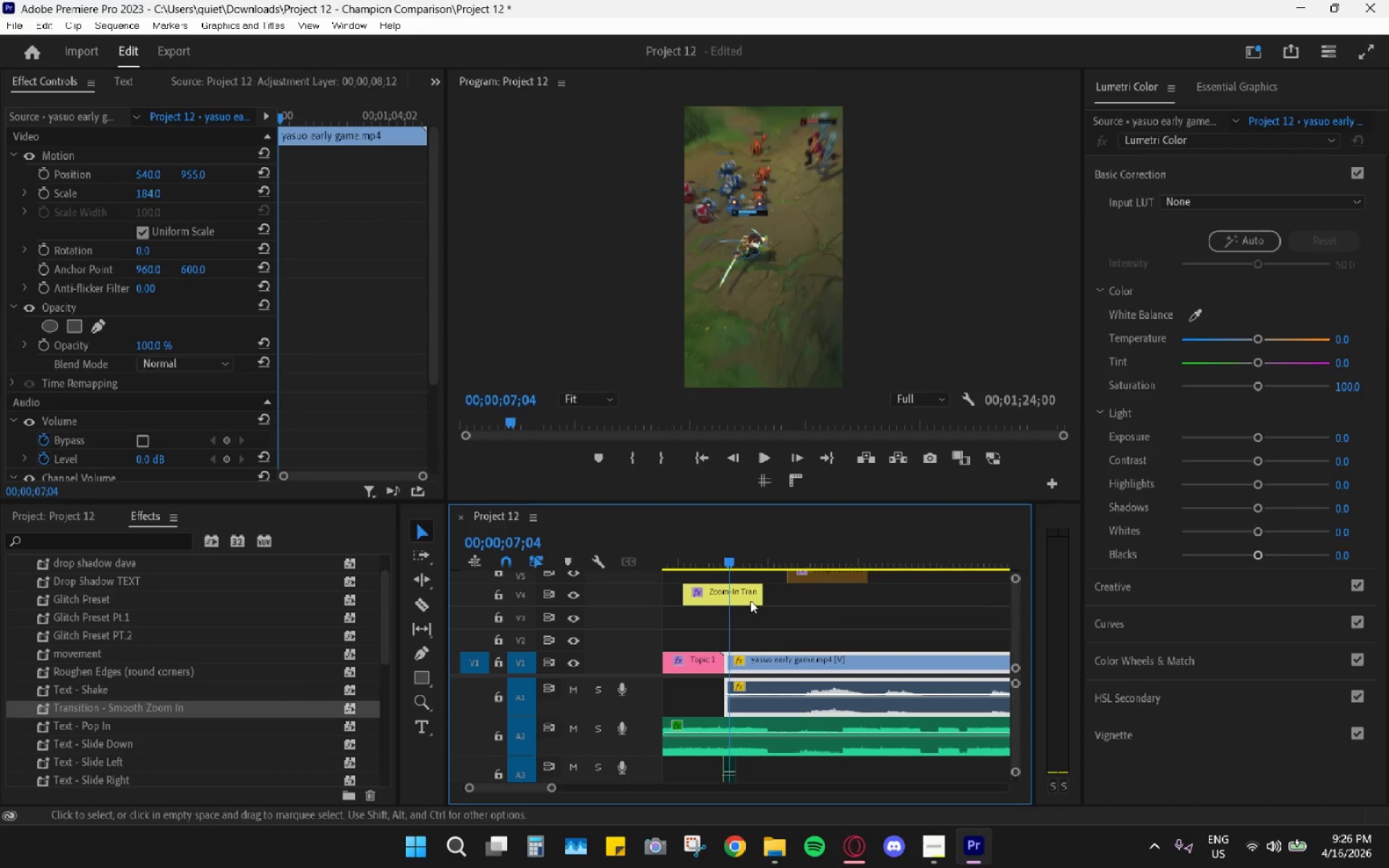 
key(C)
 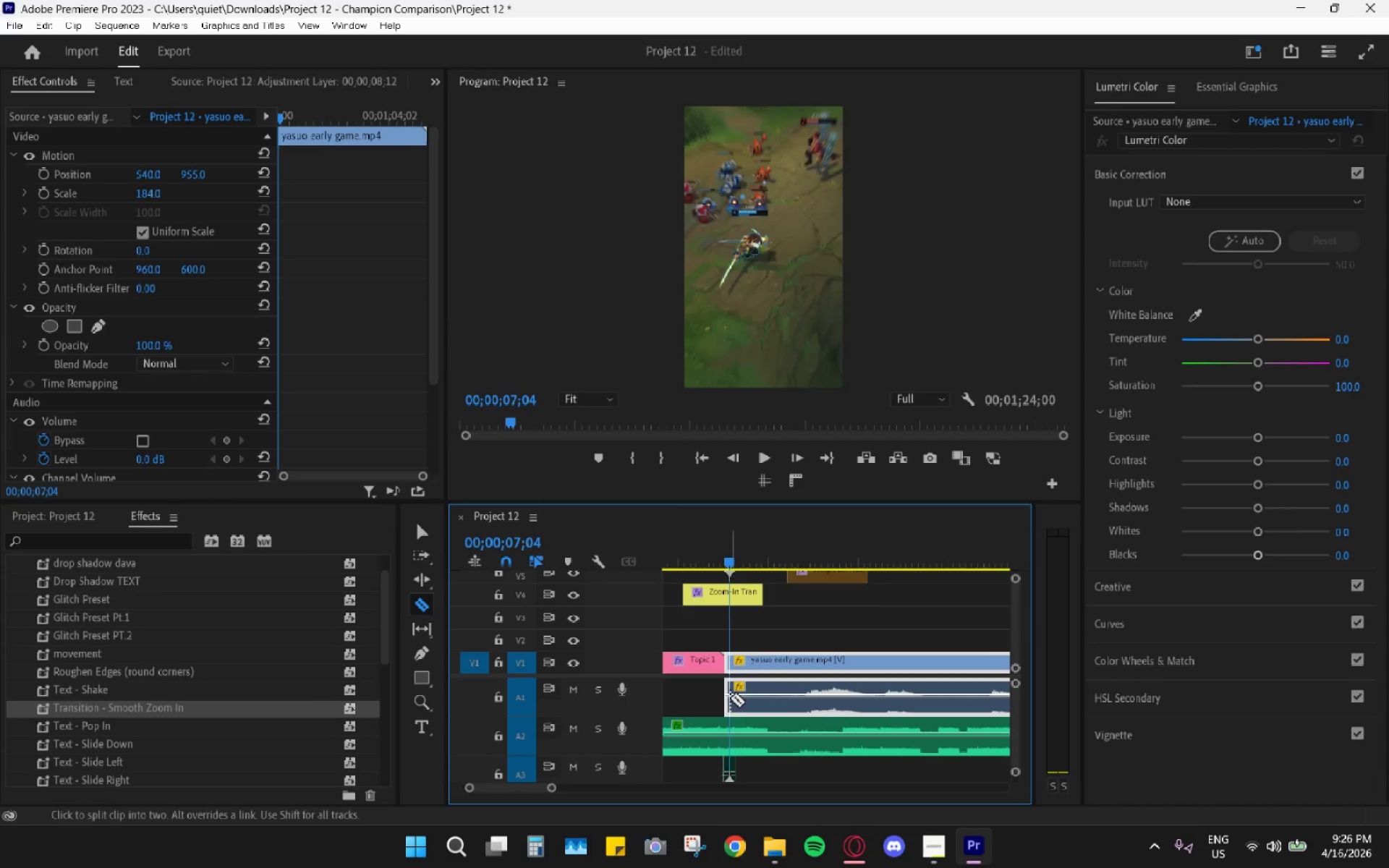 
left_click([730, 698])
 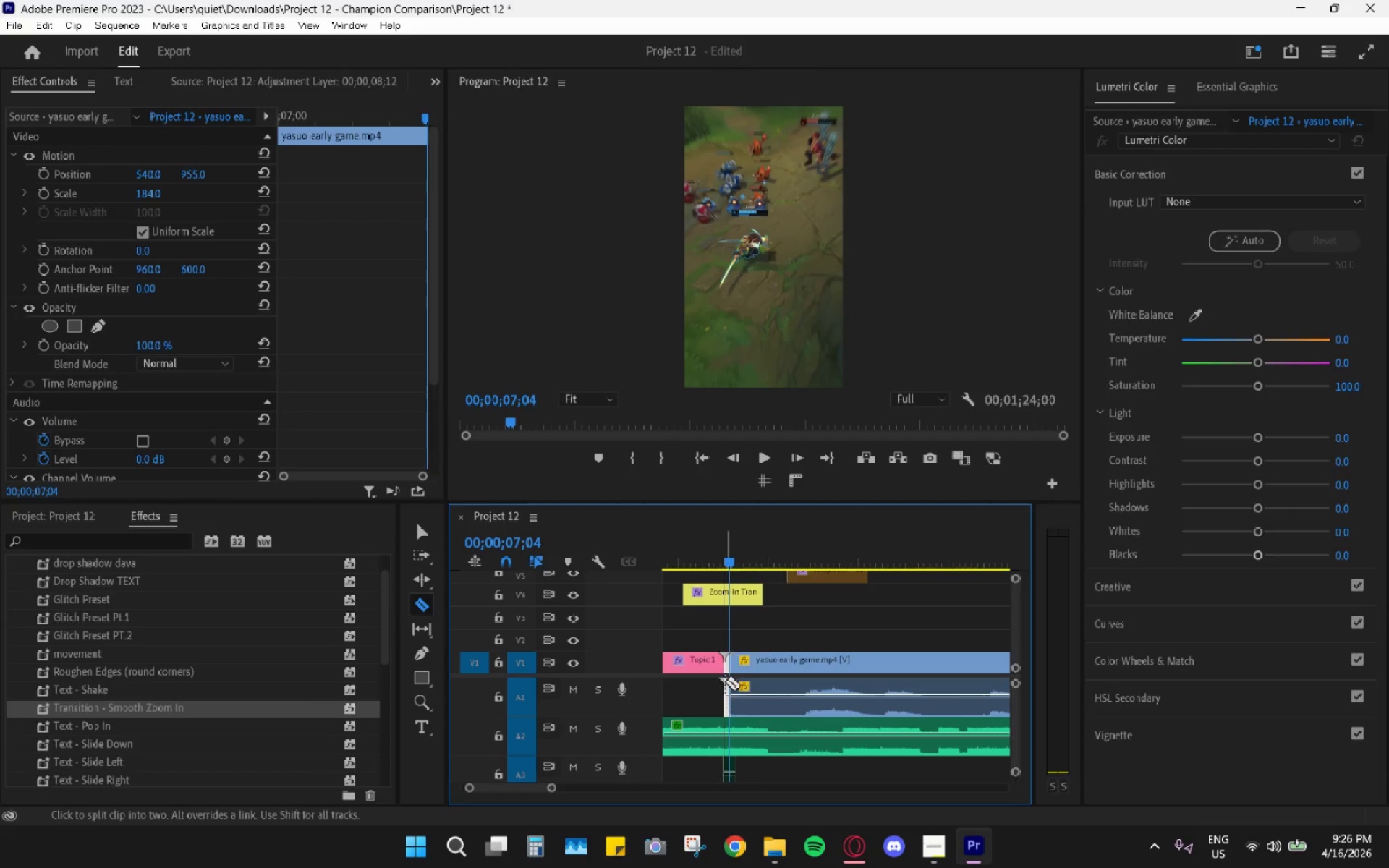 
type(vhv)
 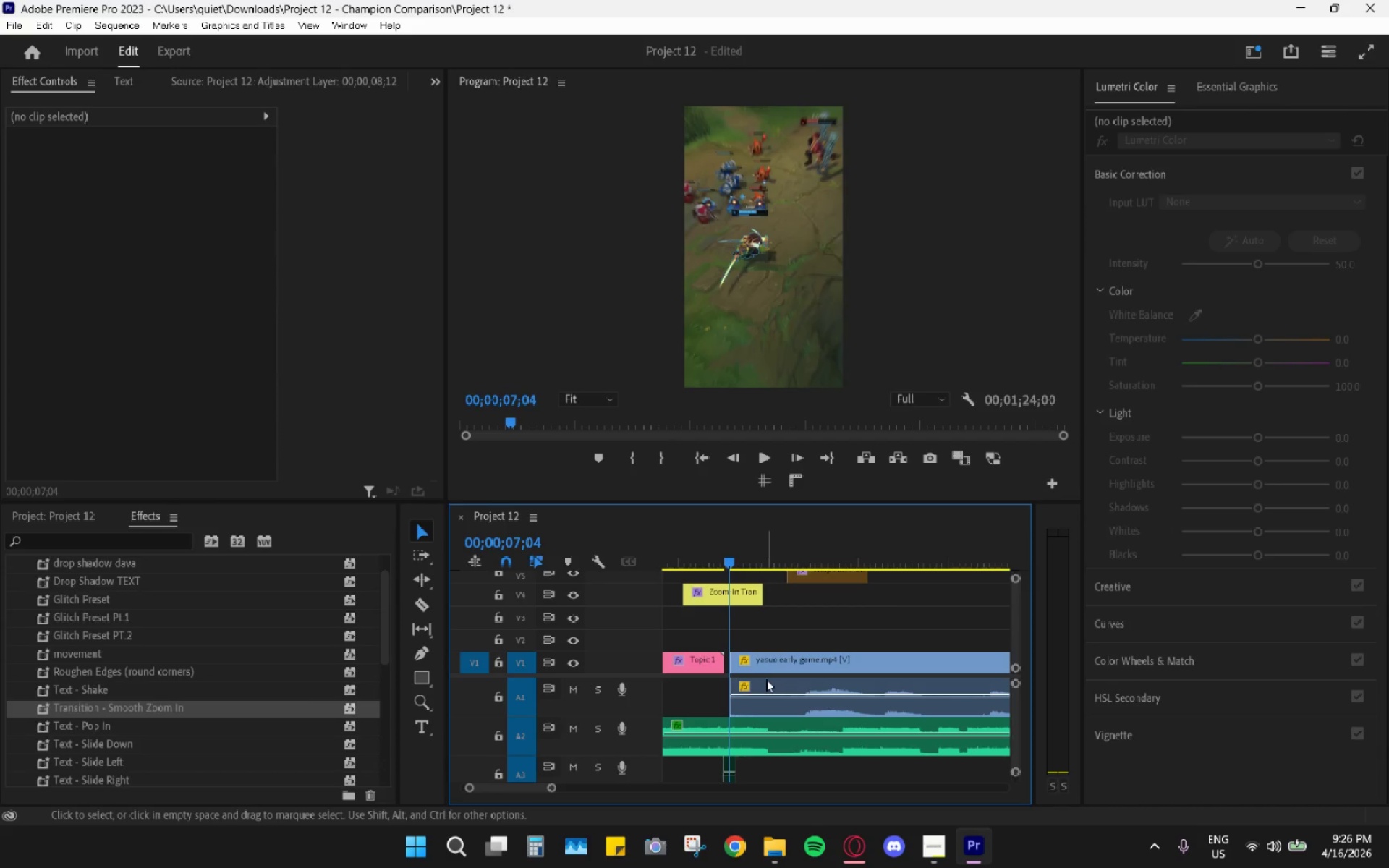 
left_click_drag(start_coordinate=[766, 680], to_coordinate=[760, 680])
 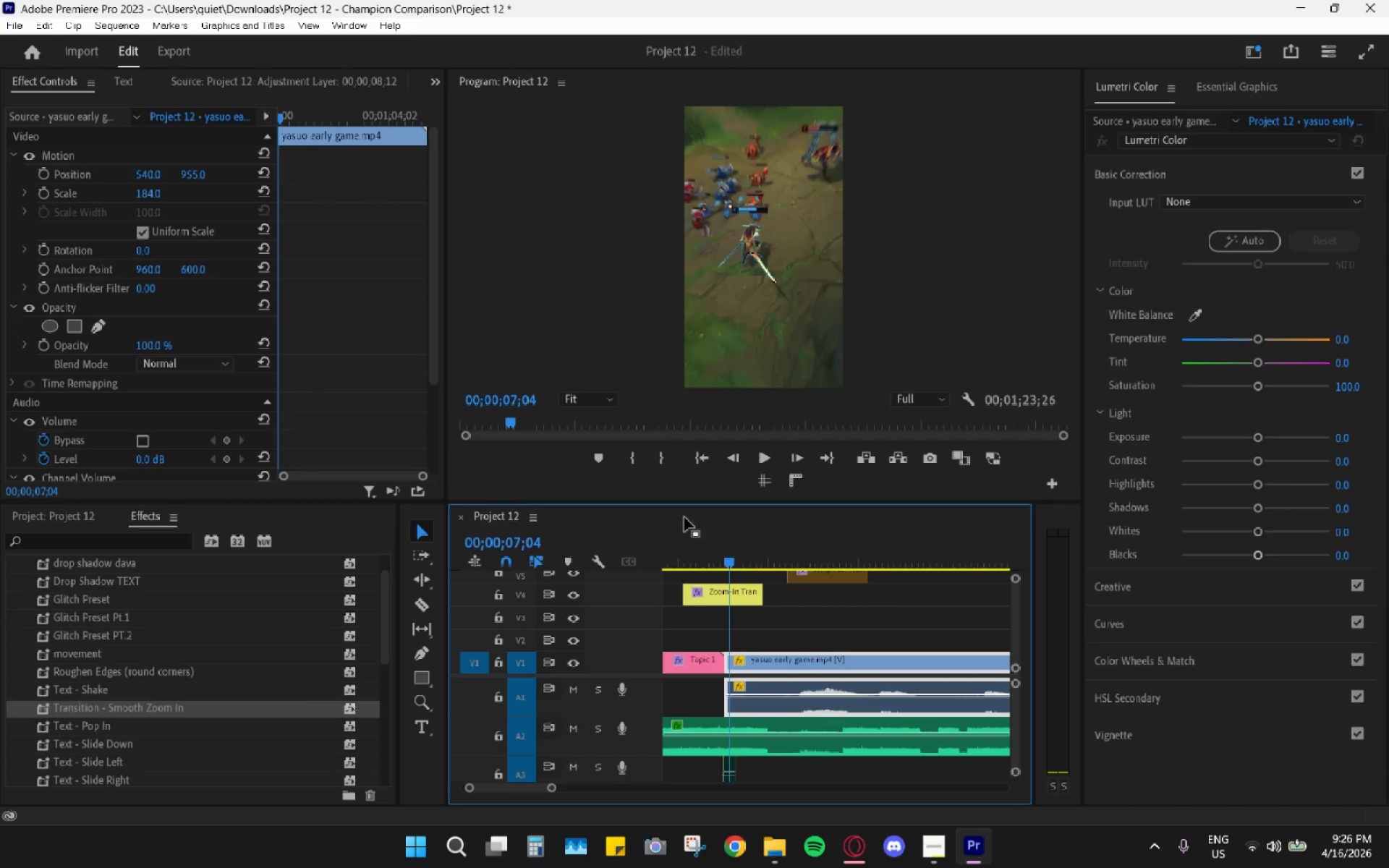 
double_click([702, 527])
 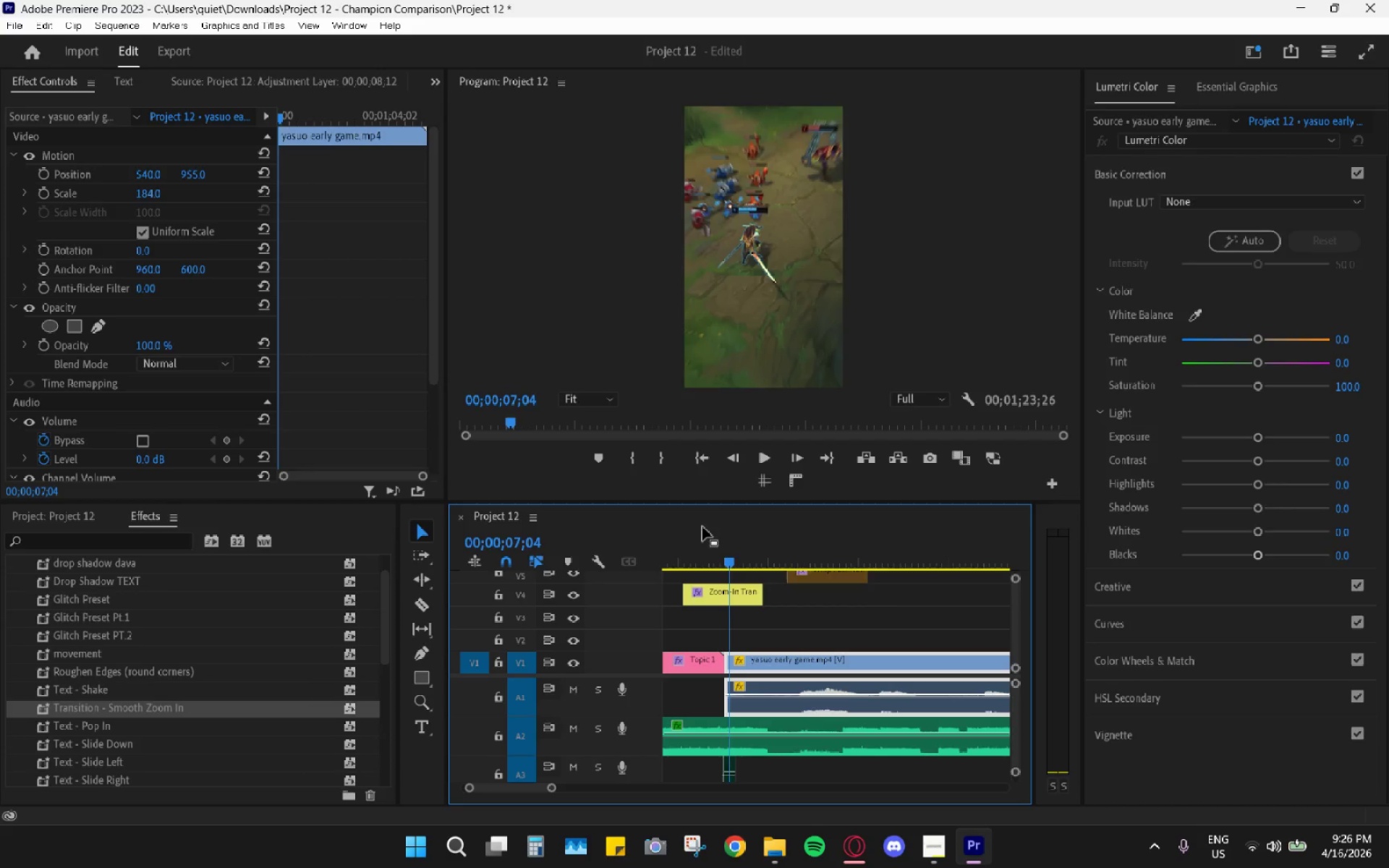 
triple_click([697, 560])
 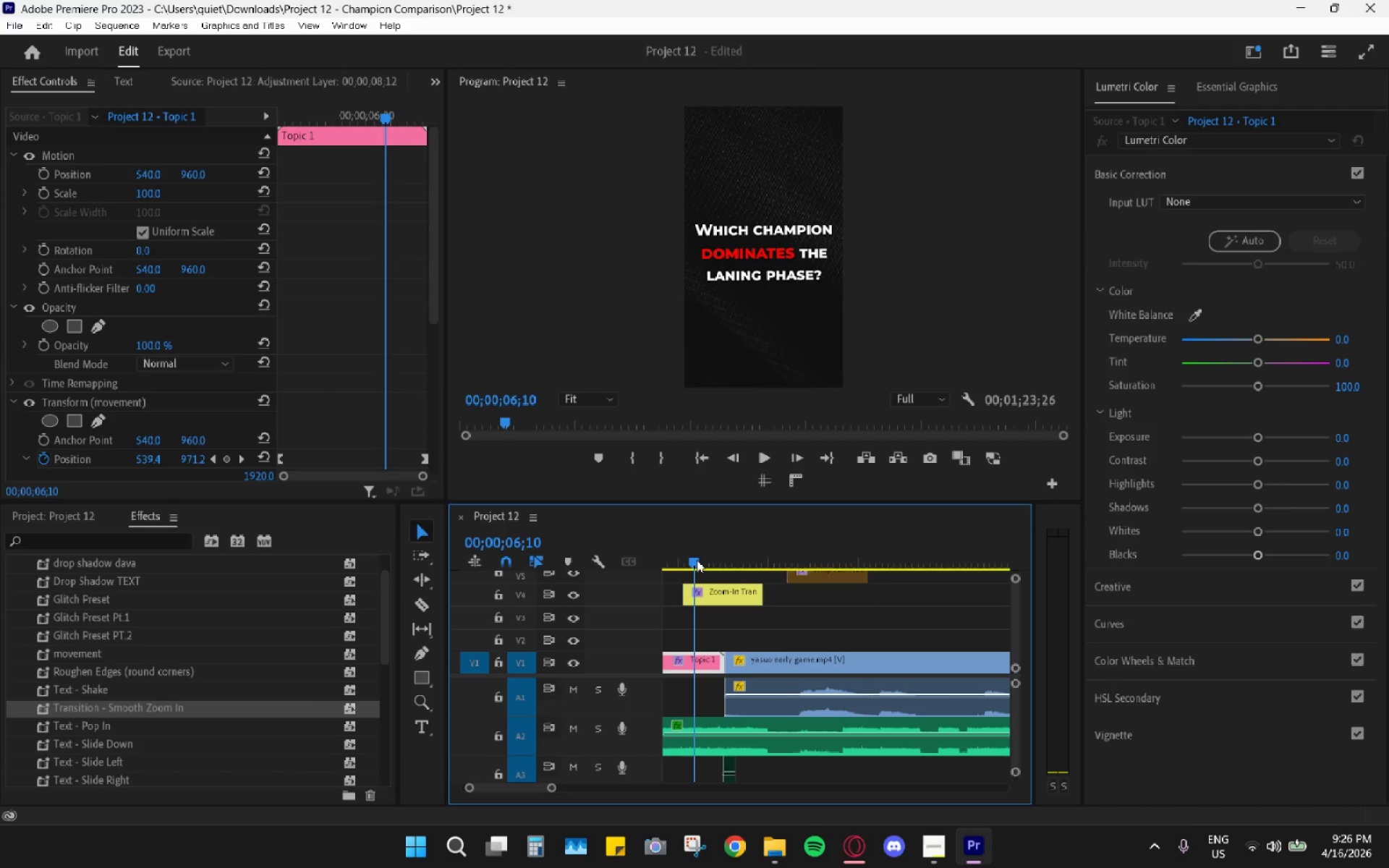 
key(Space)
 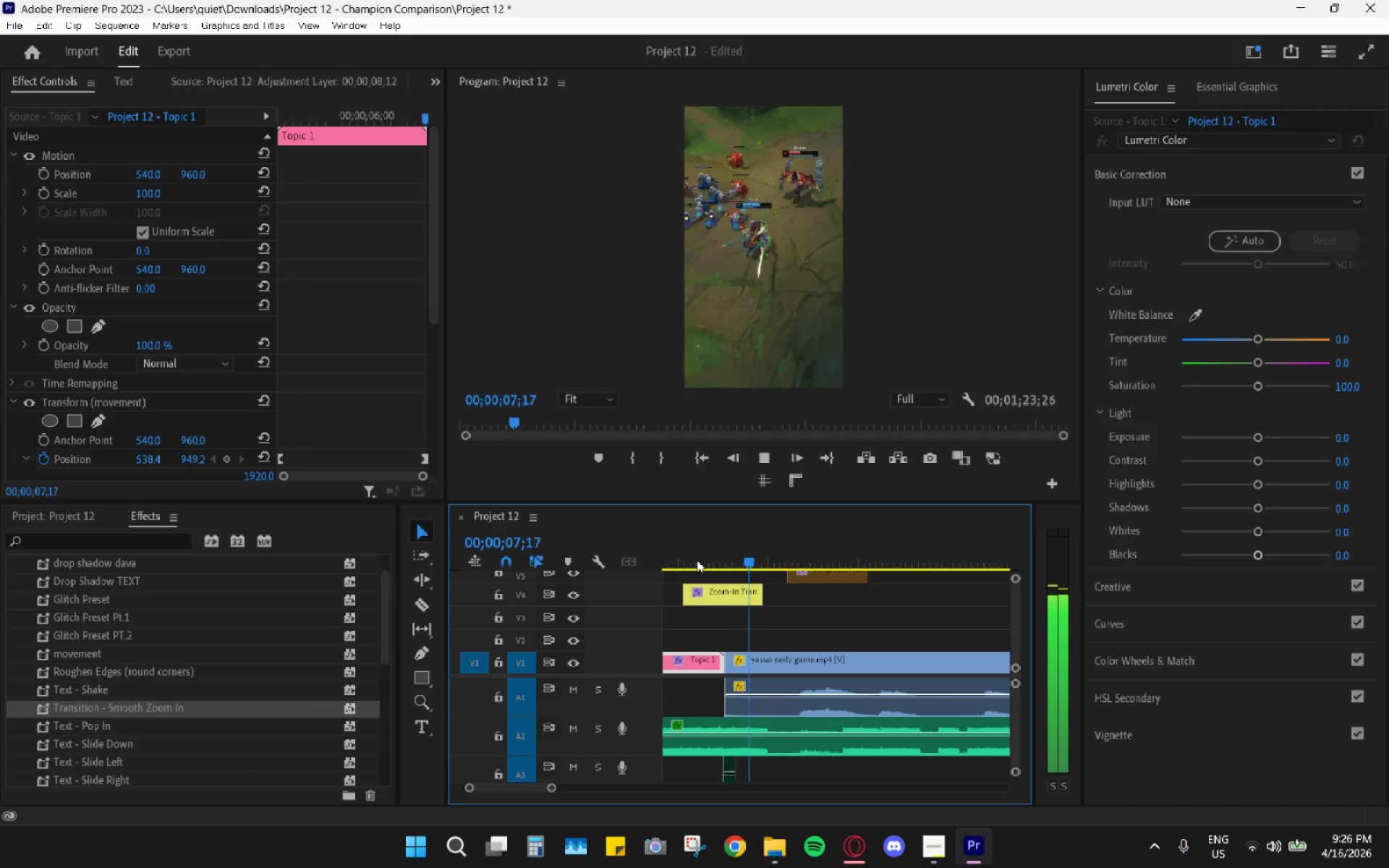 
hold_key(key=AltLeft, duration=1.01)
scroll: coordinate [850, 629], scroll_direction: down, amount: 8.0
 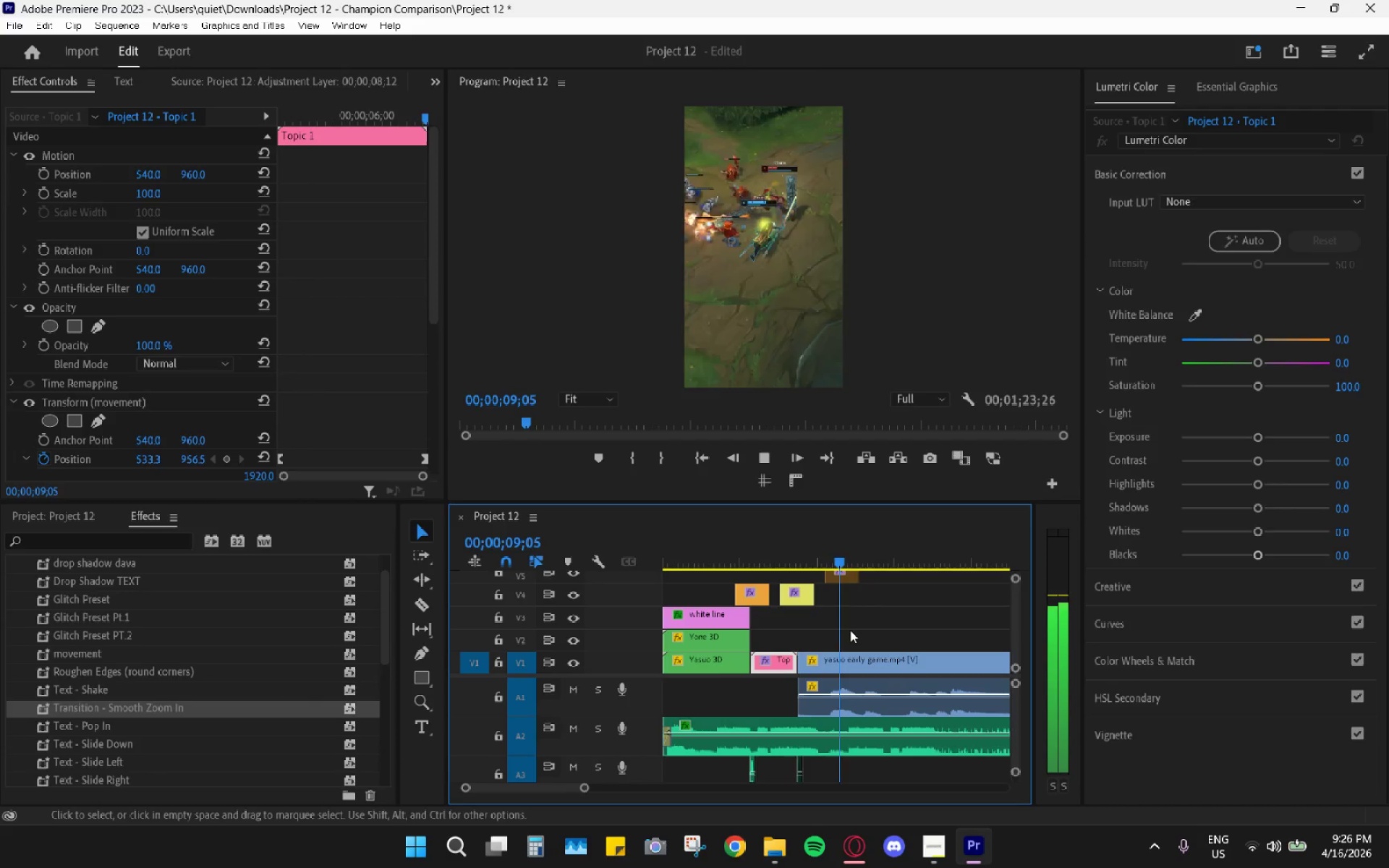 
key(Space)
 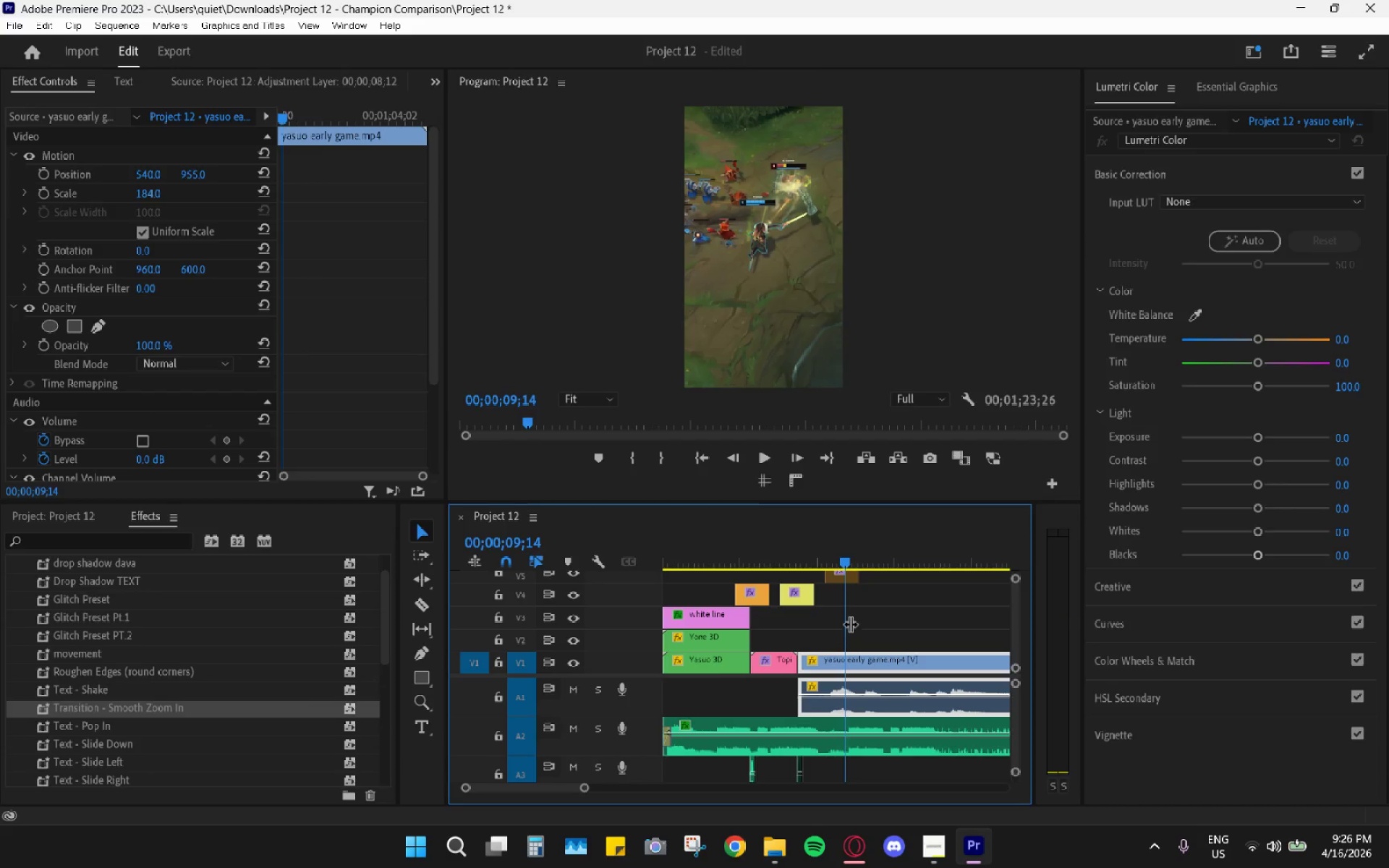 
left_click([763, 553])
 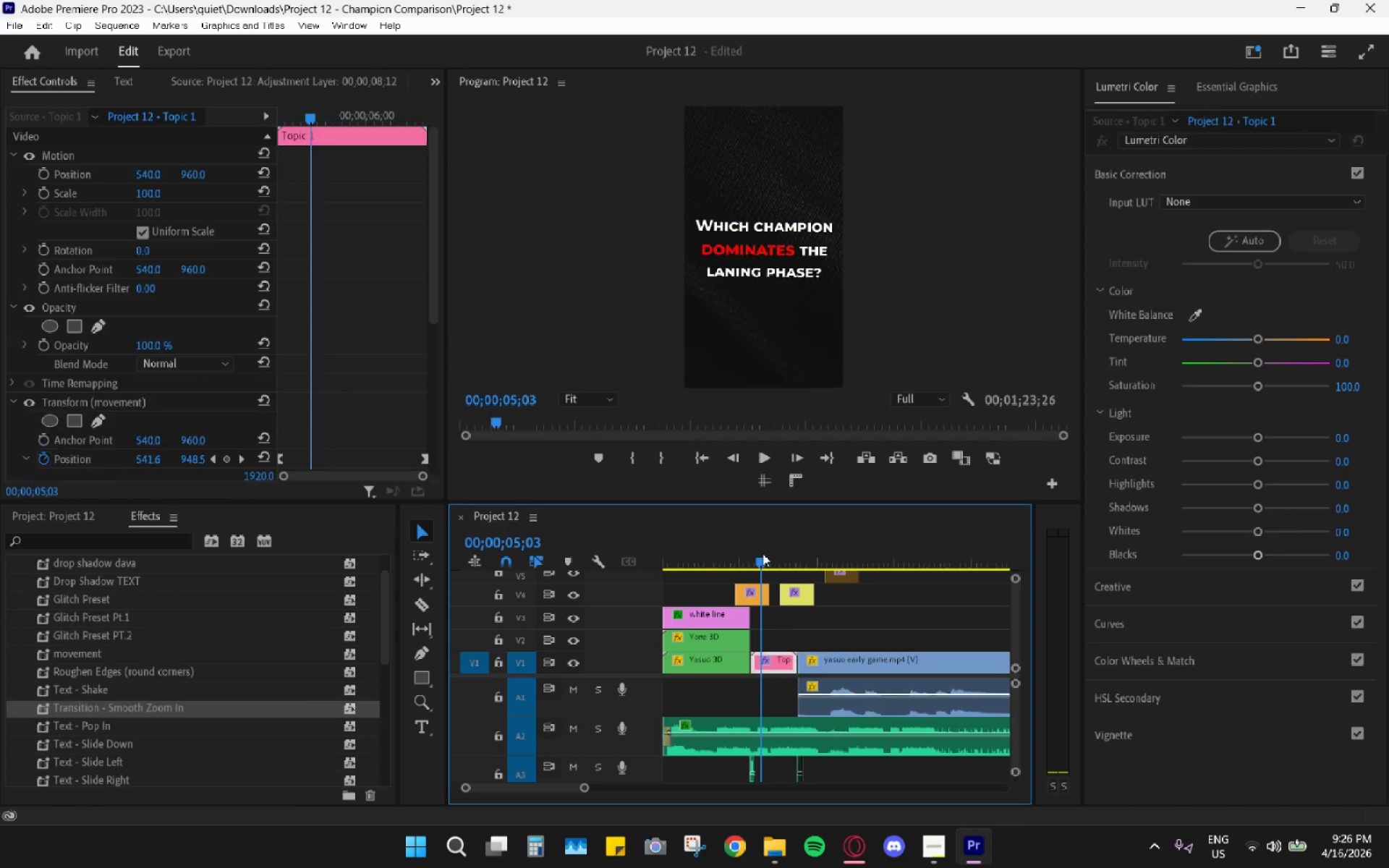 
key(Space)
 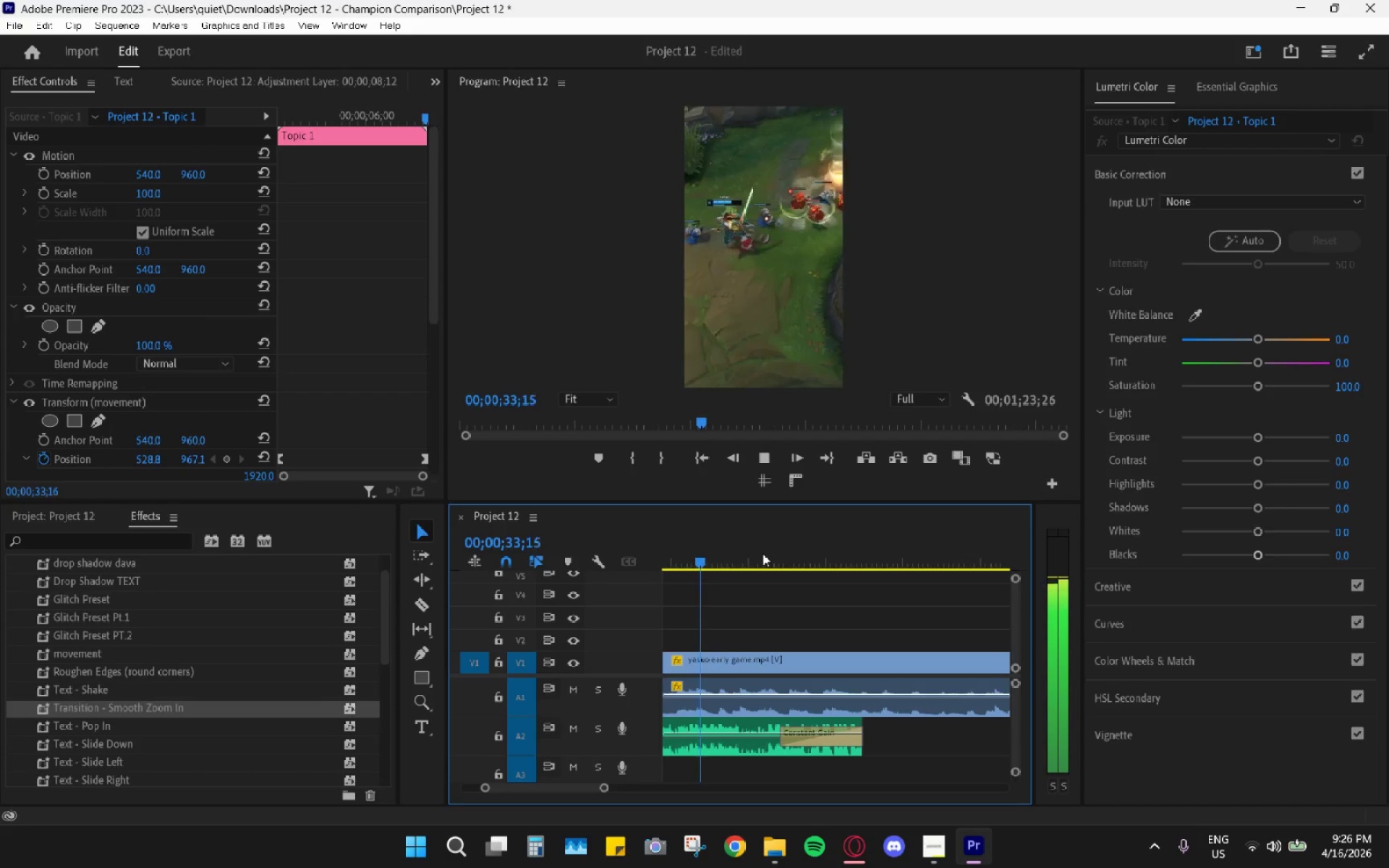 
wait(33.53)
 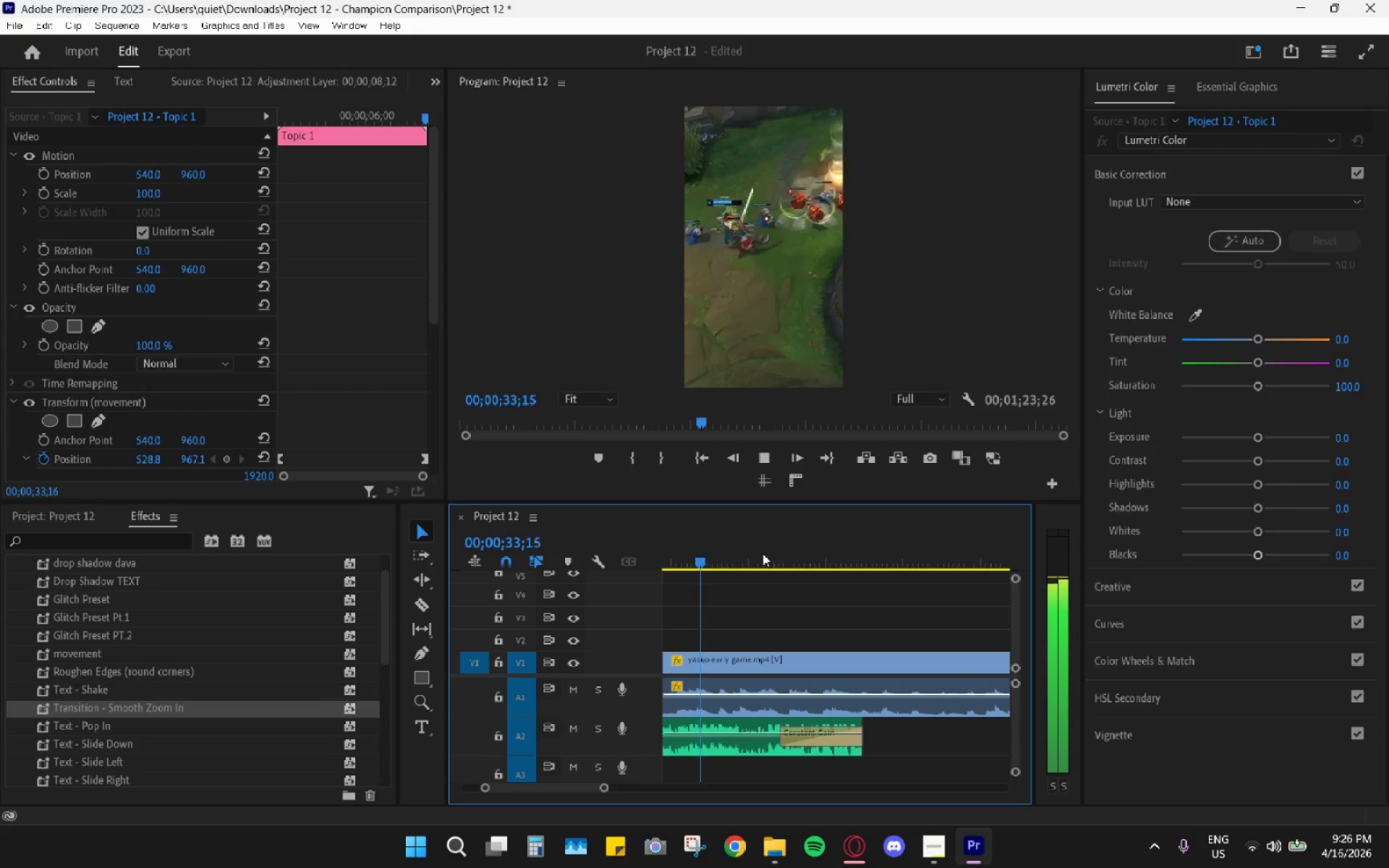 
key(Space)
 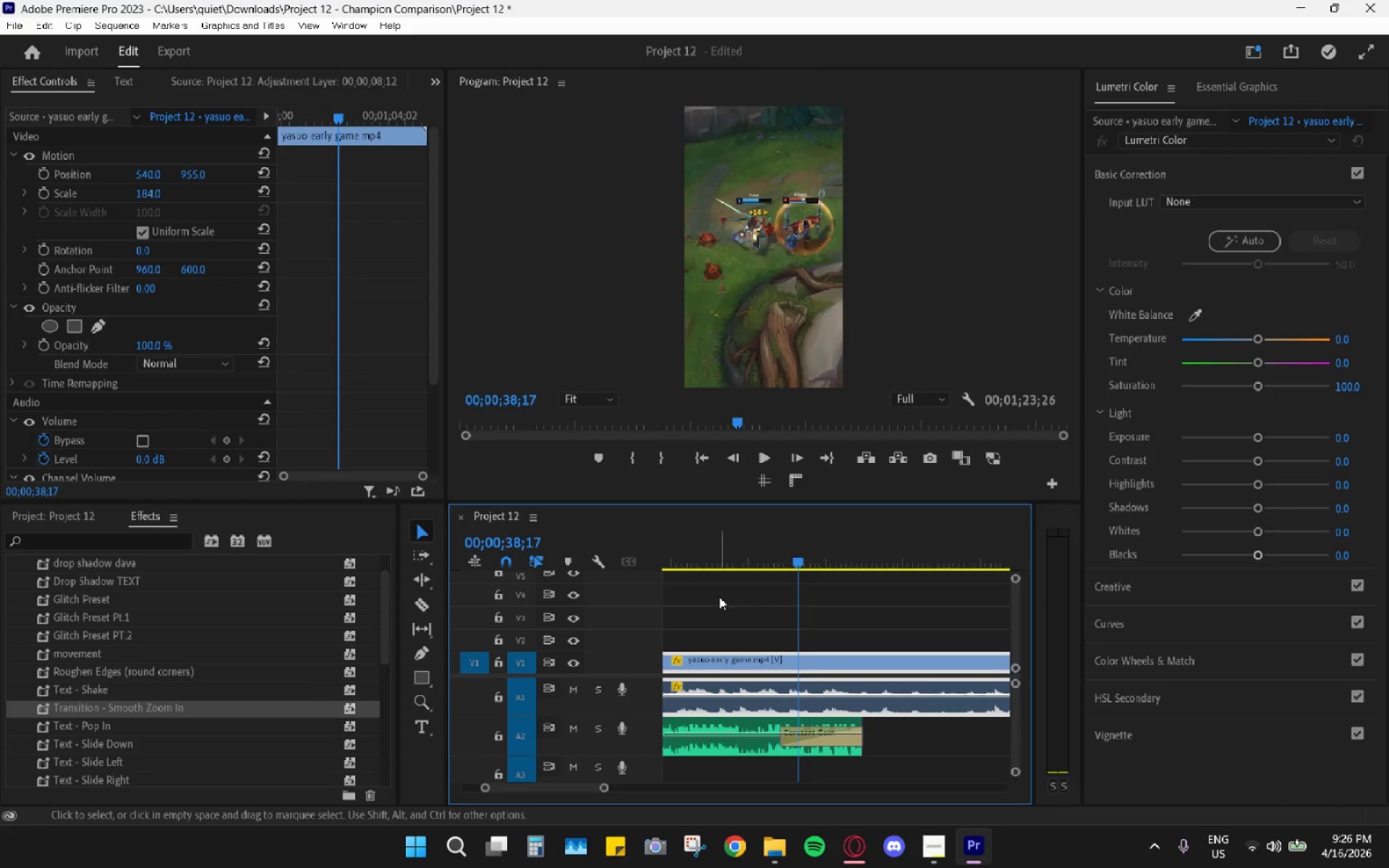 
hold_key(key=AltLeft, duration=1.05)
hold_key(key=AltLeft, duration=0.58)
scroll: coordinate [734, 578], scroll_direction: down, amount: 11.0
 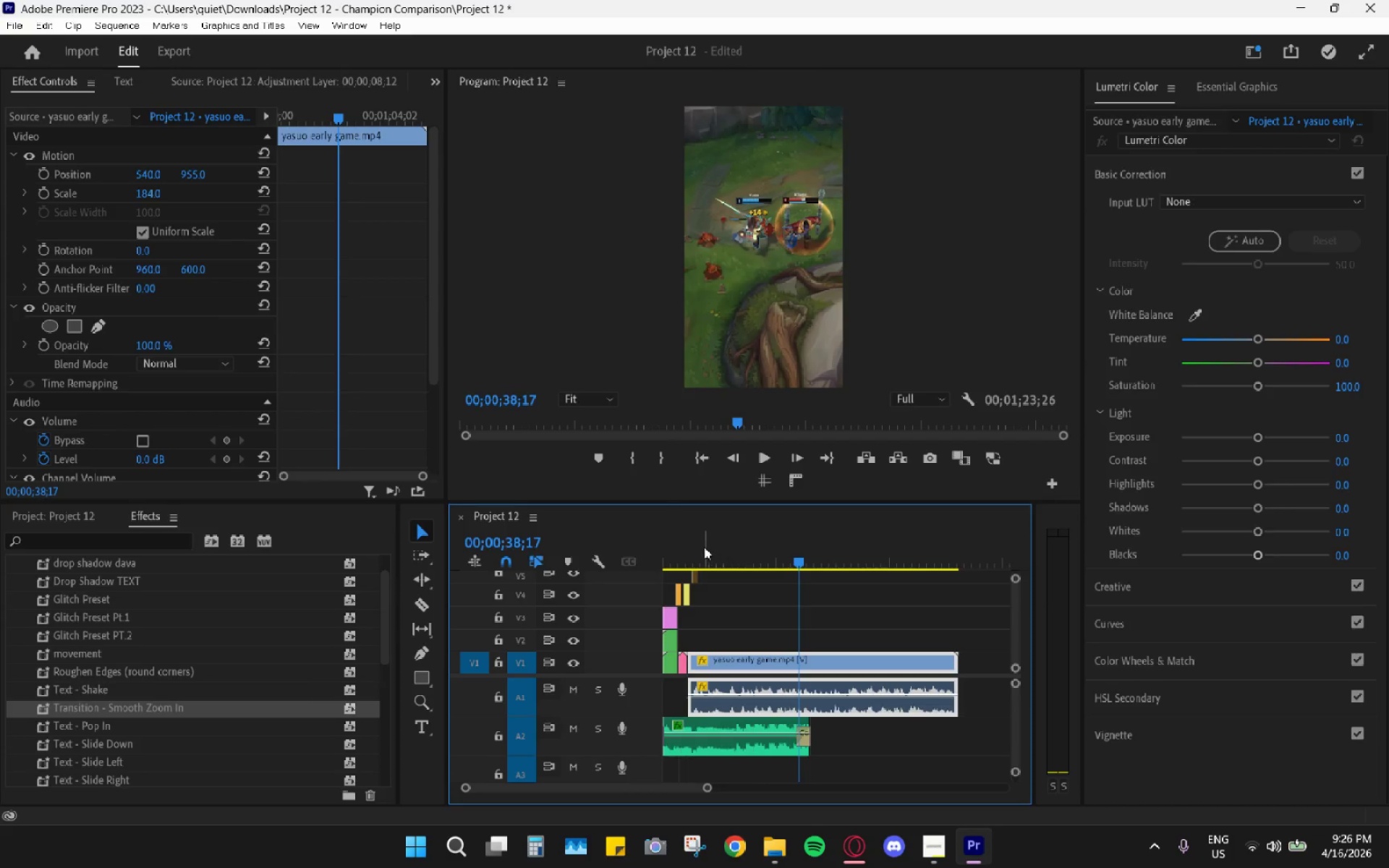 
left_click_drag(start_coordinate=[704, 547], to_coordinate=[656, 555])
 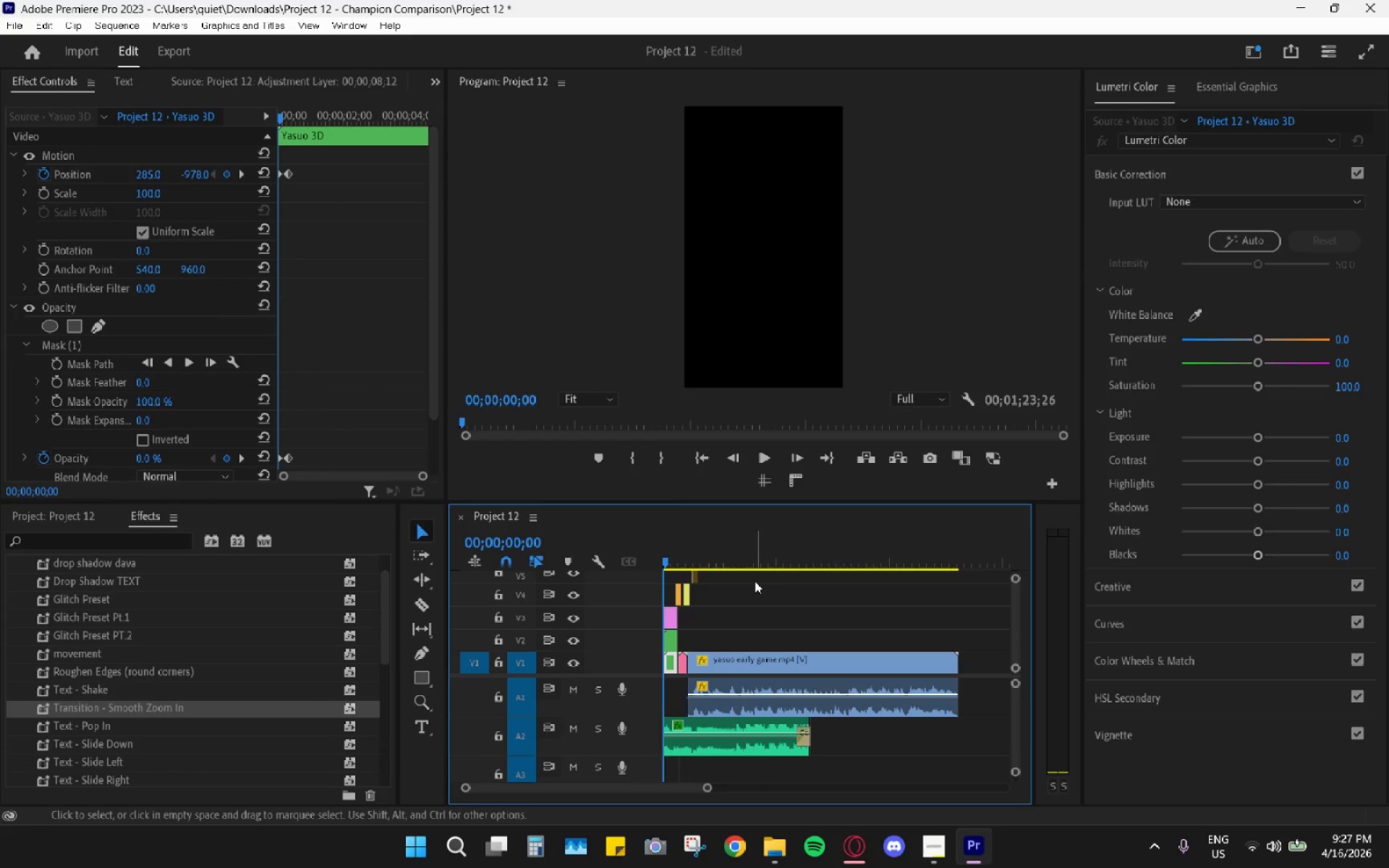 
wait(10.44)
 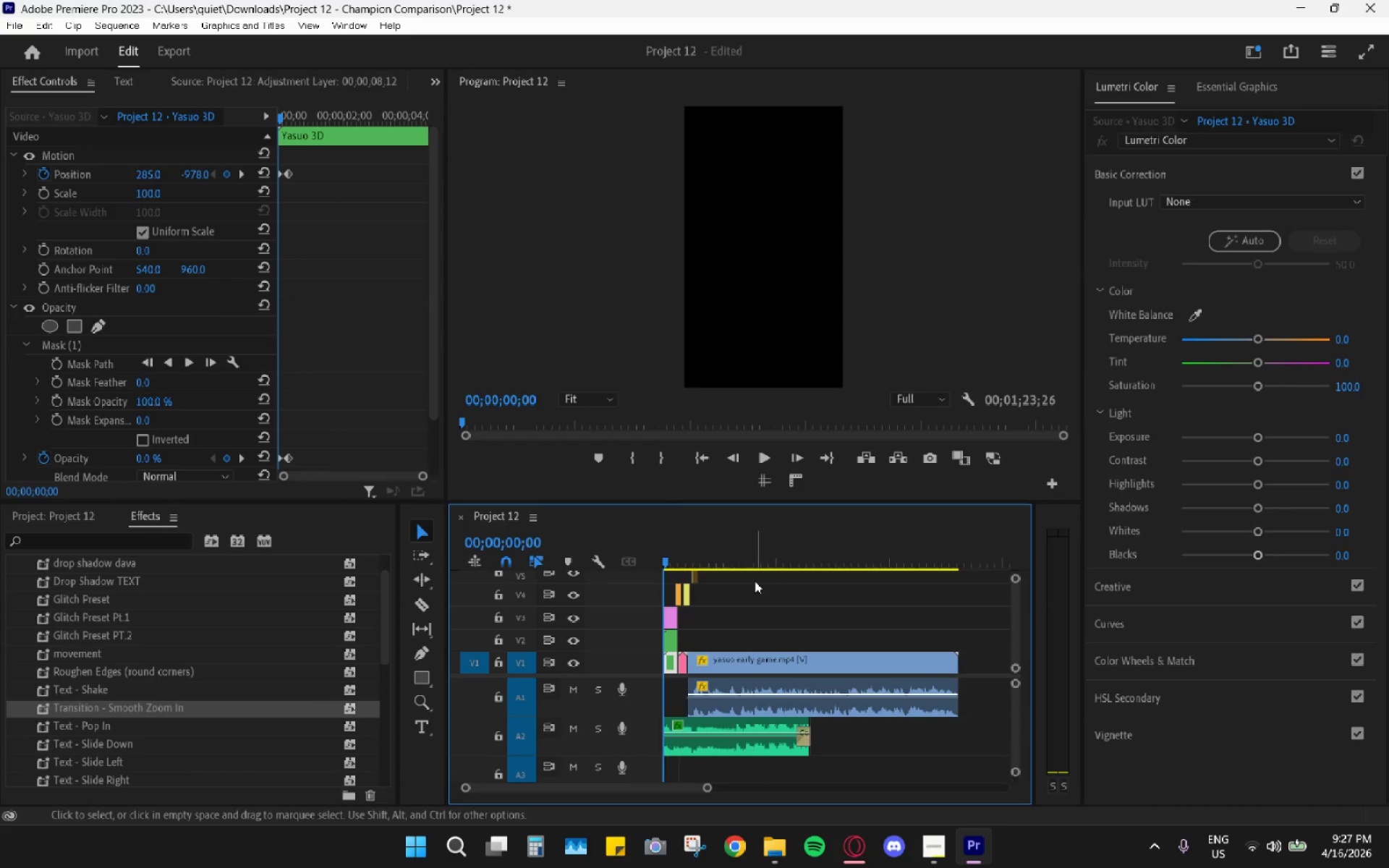 
left_click_drag(start_coordinate=[674, 548], to_coordinate=[619, 557])
 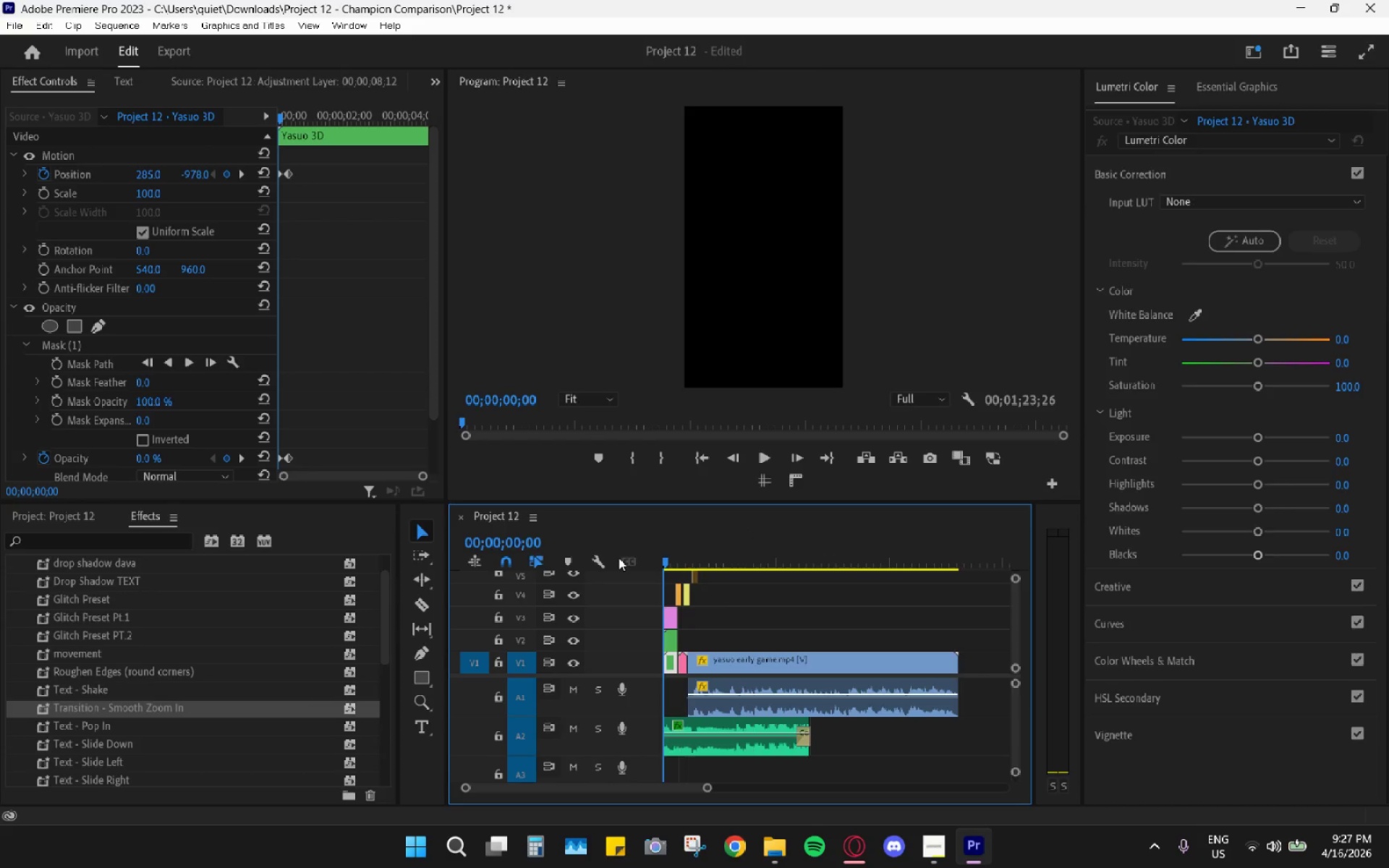 
key(Space)
 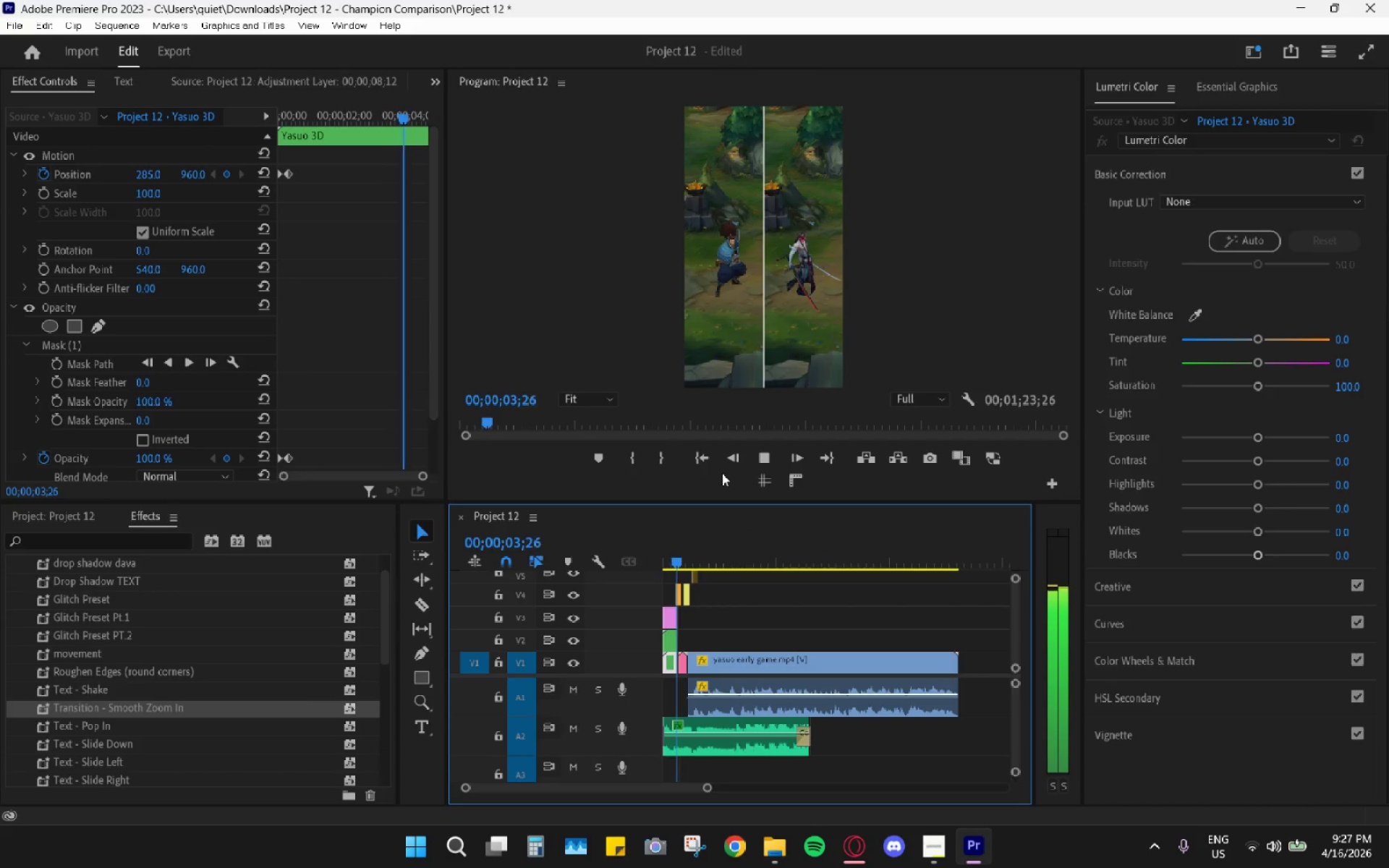 
wait(8.92)
 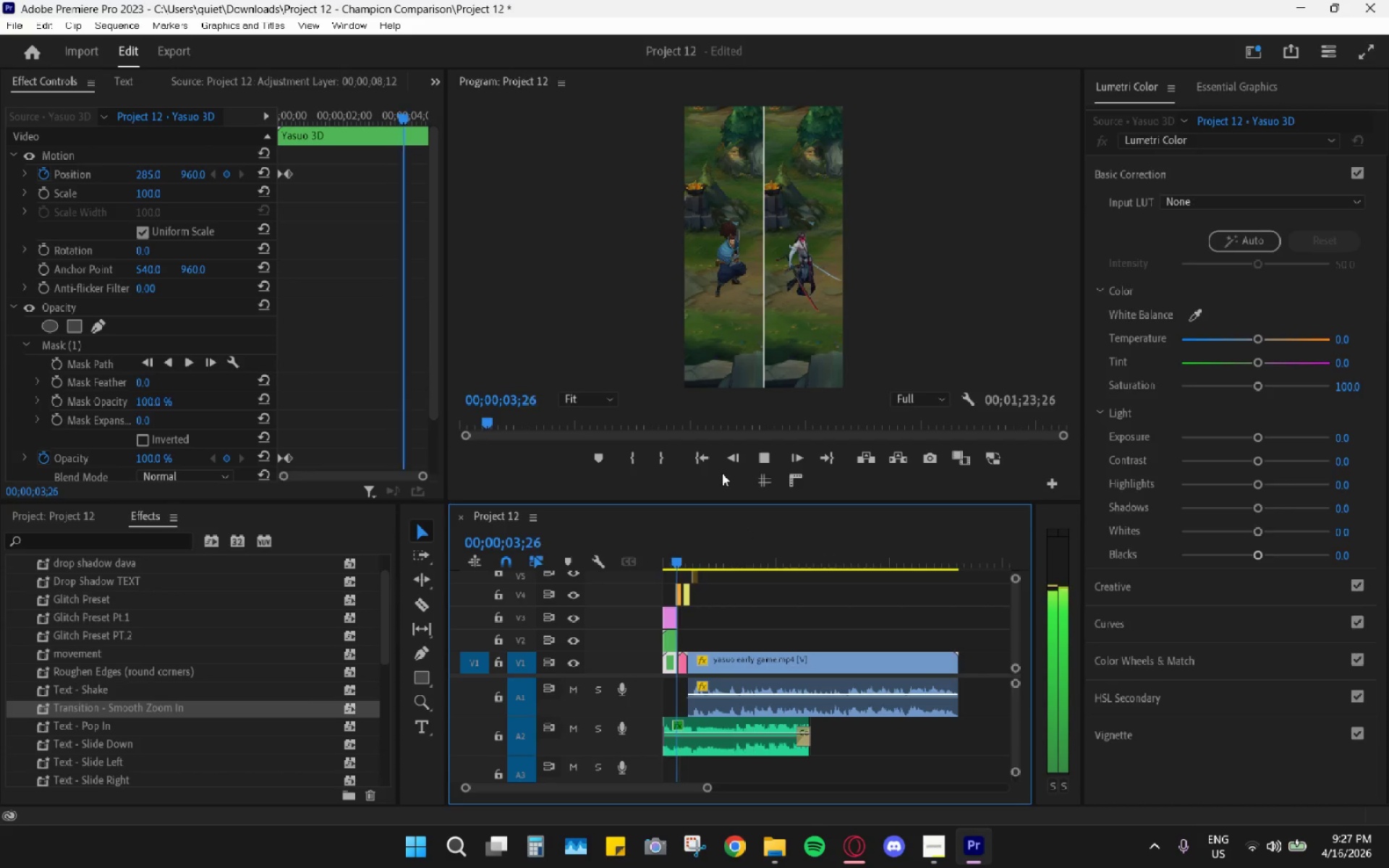 
hold_key(key=AltLeft, duration=0.56)
scroll: coordinate [715, 654], scroll_direction: up, amount: 10.0
 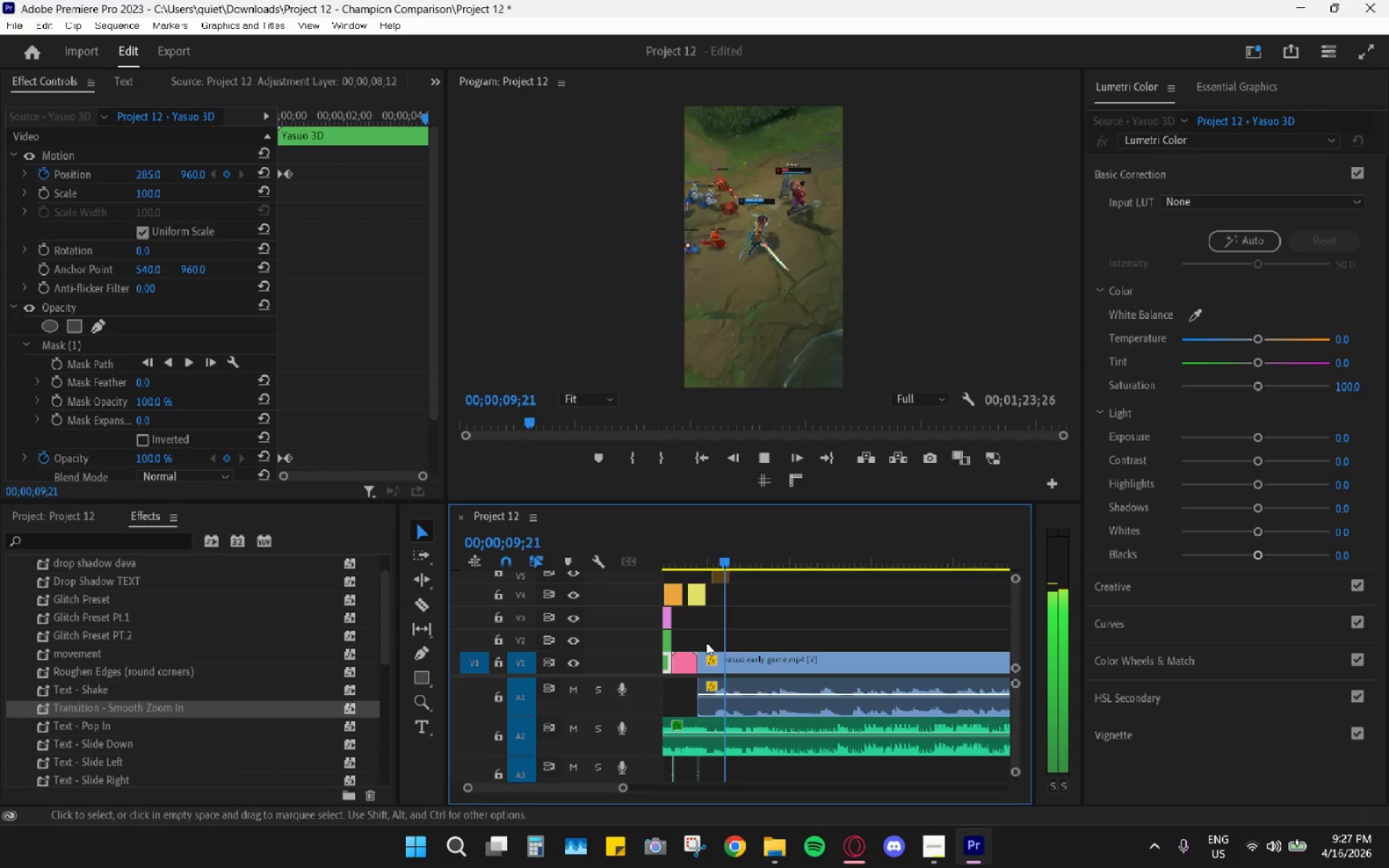 
hold_key(key=AltLeft, duration=0.38)
scroll: coordinate [710, 642], scroll_direction: up, amount: 4.0
 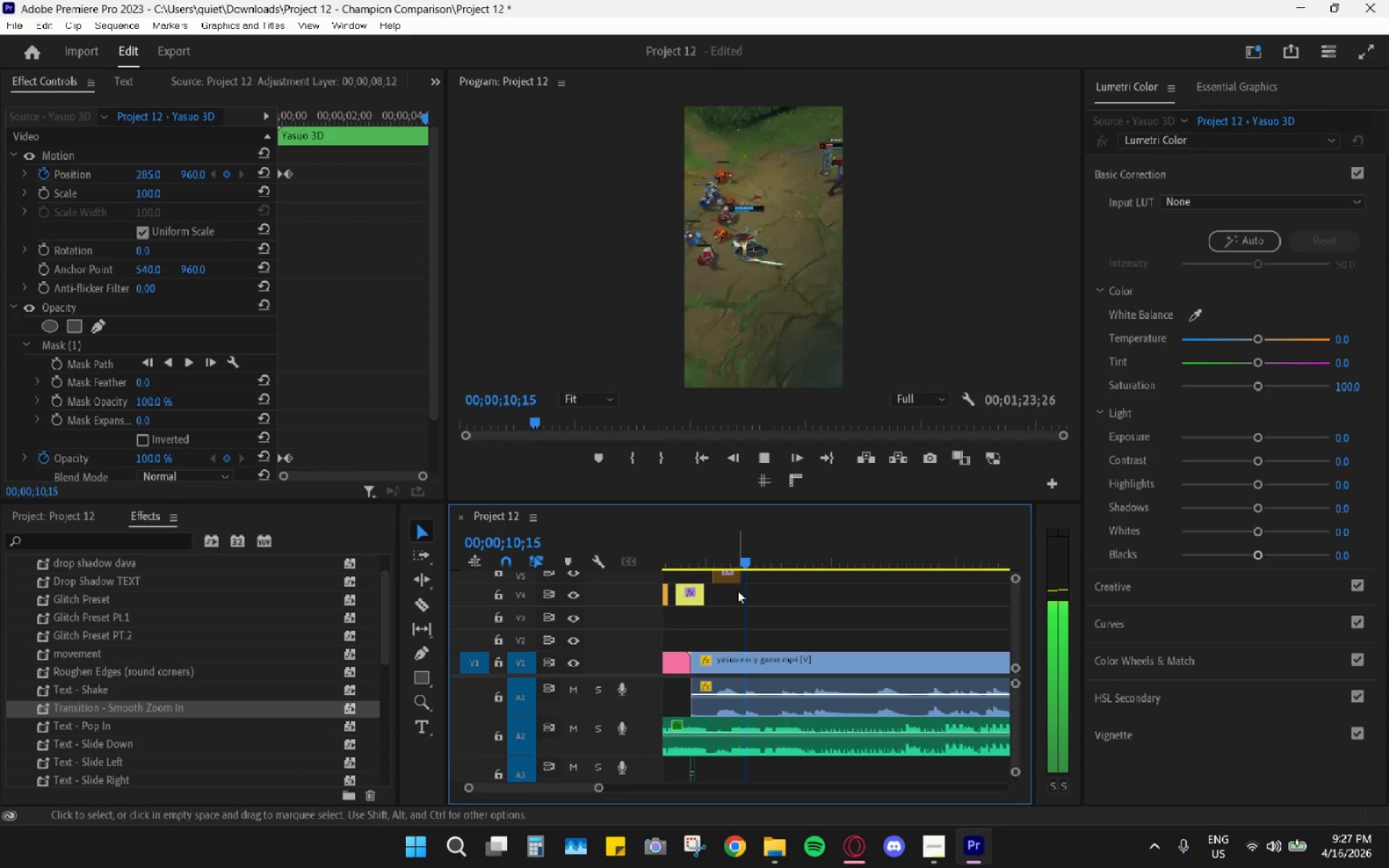 
key(Space)
 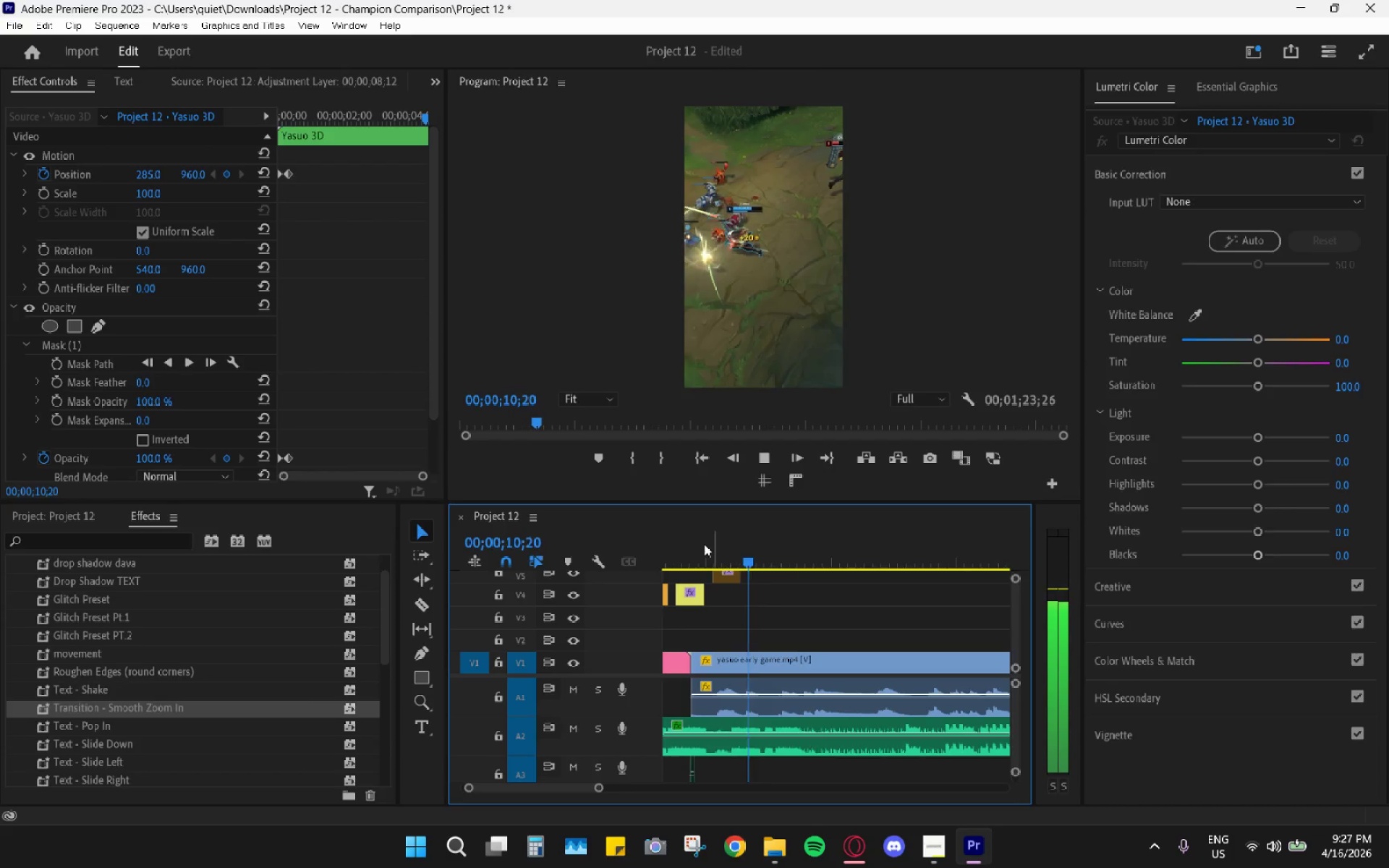 
left_click_drag(start_coordinate=[689, 543], to_coordinate=[676, 547])
 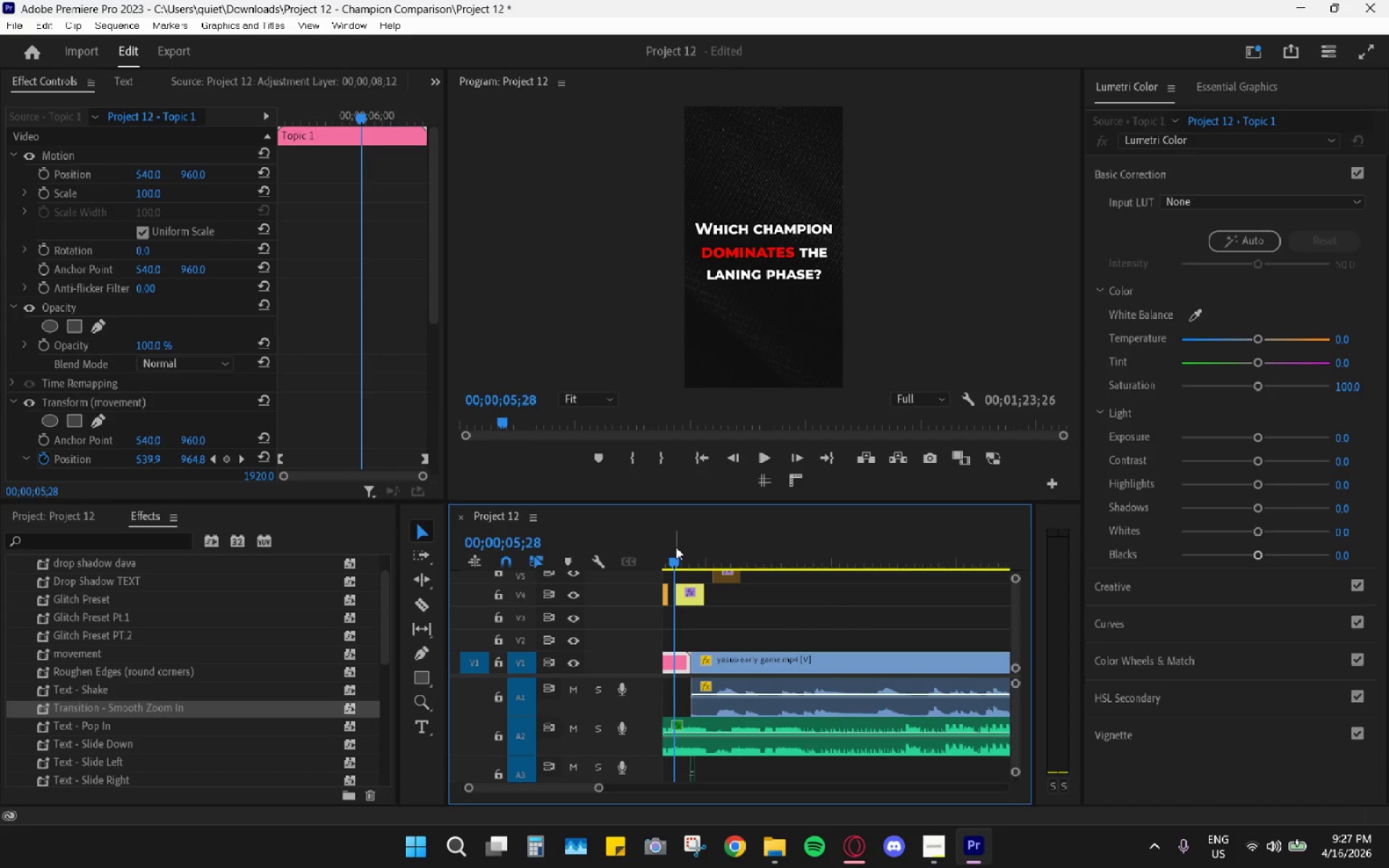 
key(Space)
 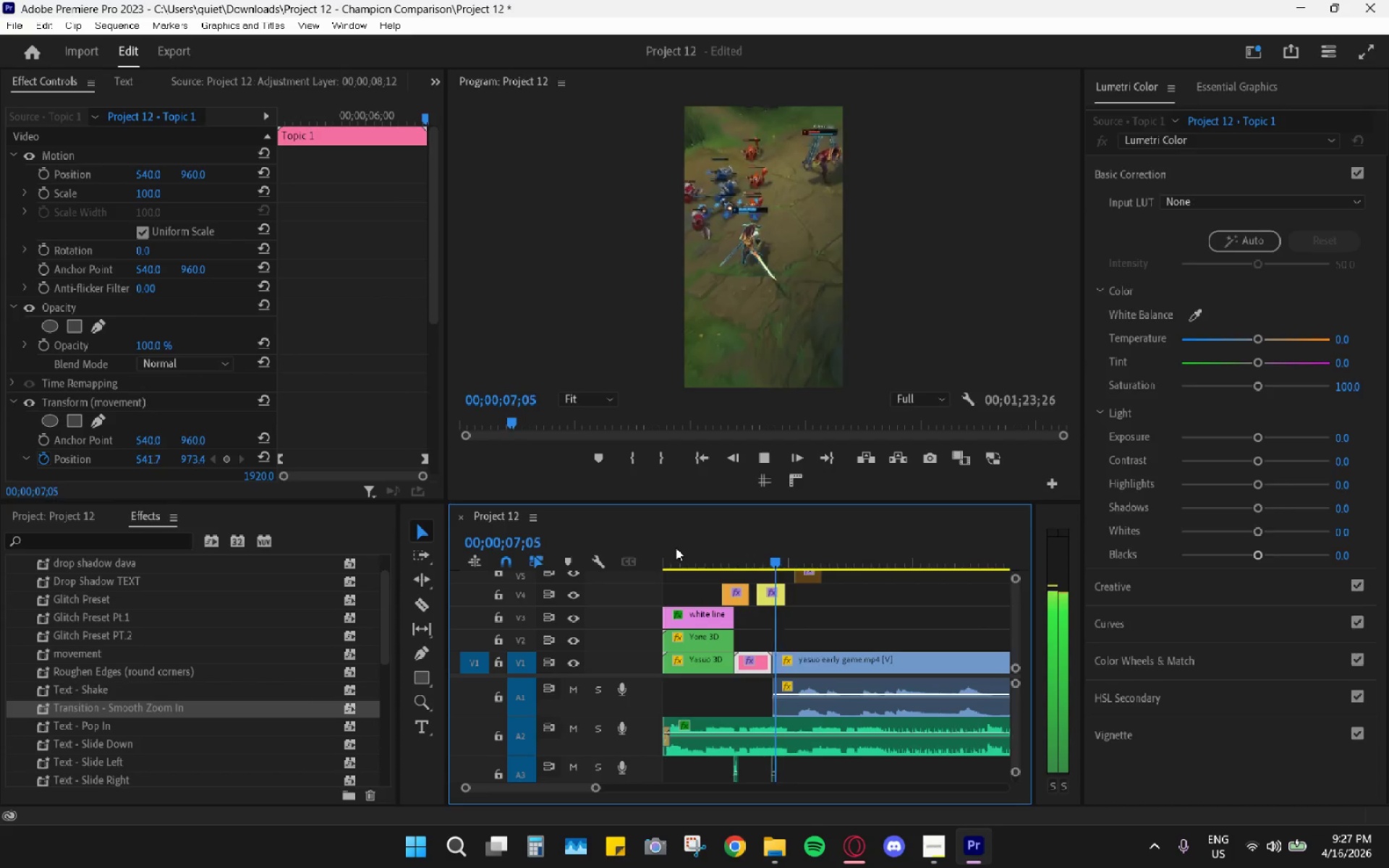 
hold_key(key=AltLeft, duration=0.81)
scroll: coordinate [735, 621], scroll_direction: down, amount: 8.0
 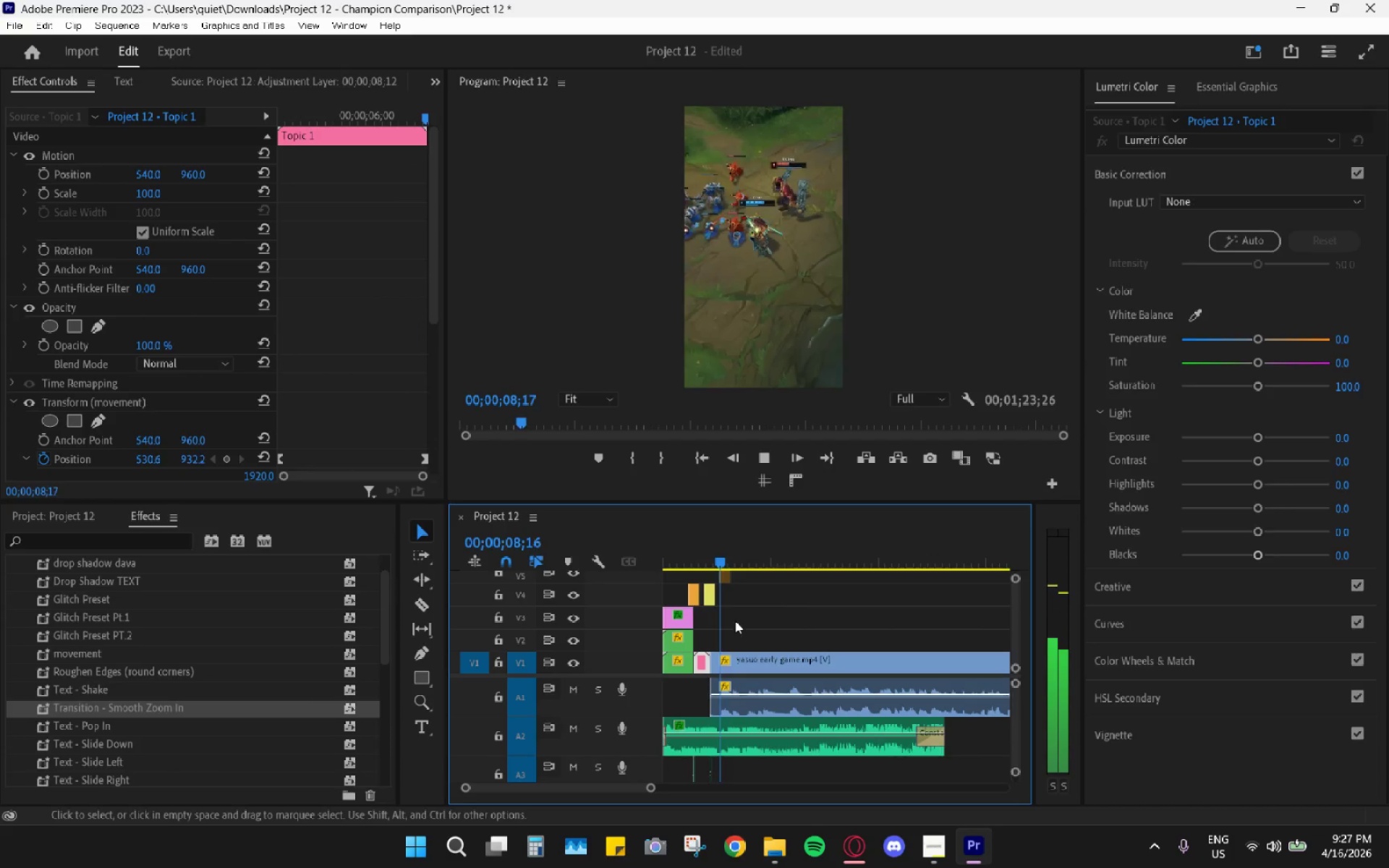 
scroll: coordinate [800, 624], scroll_direction: up, amount: 4.0
 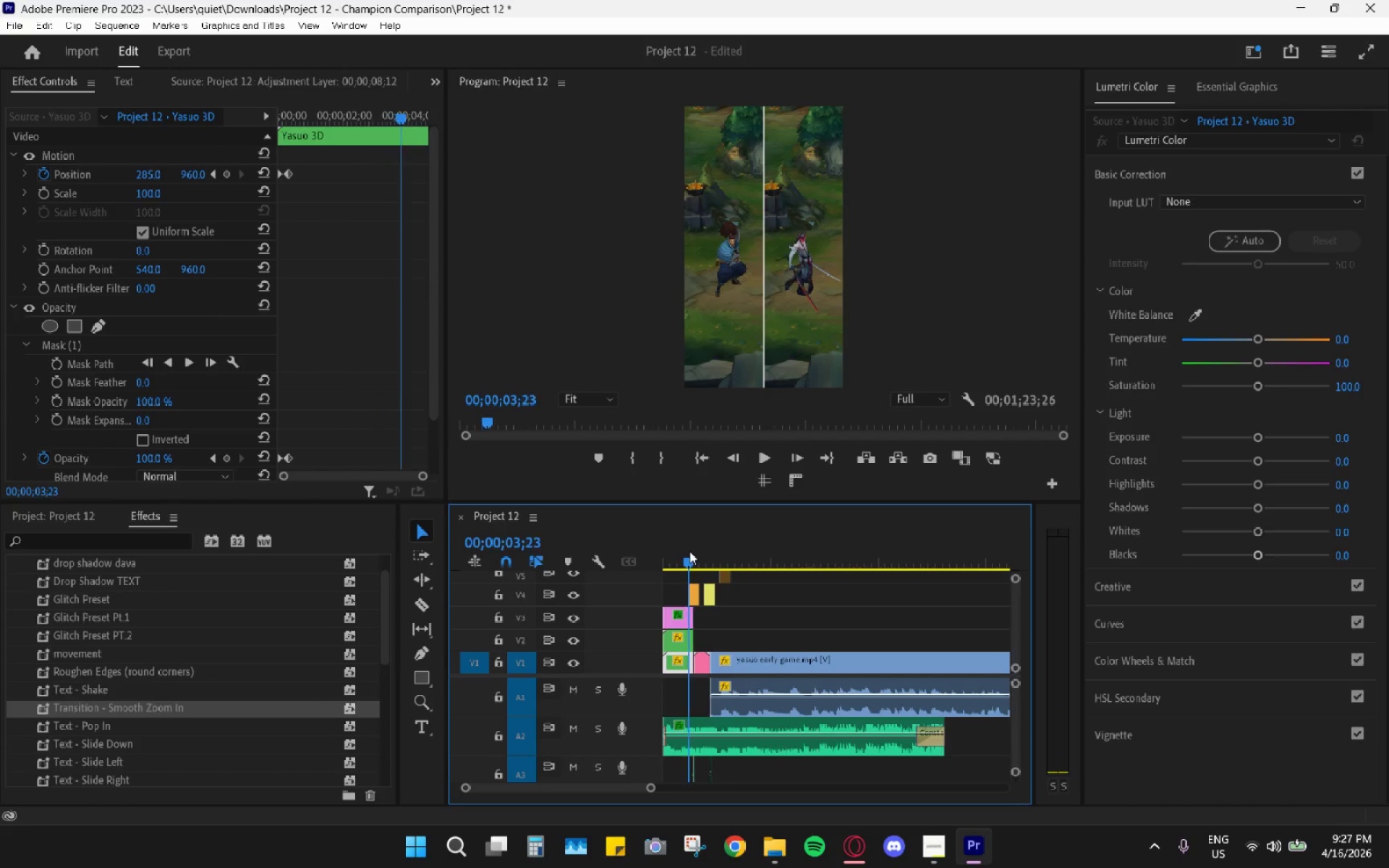 
key(Space)
 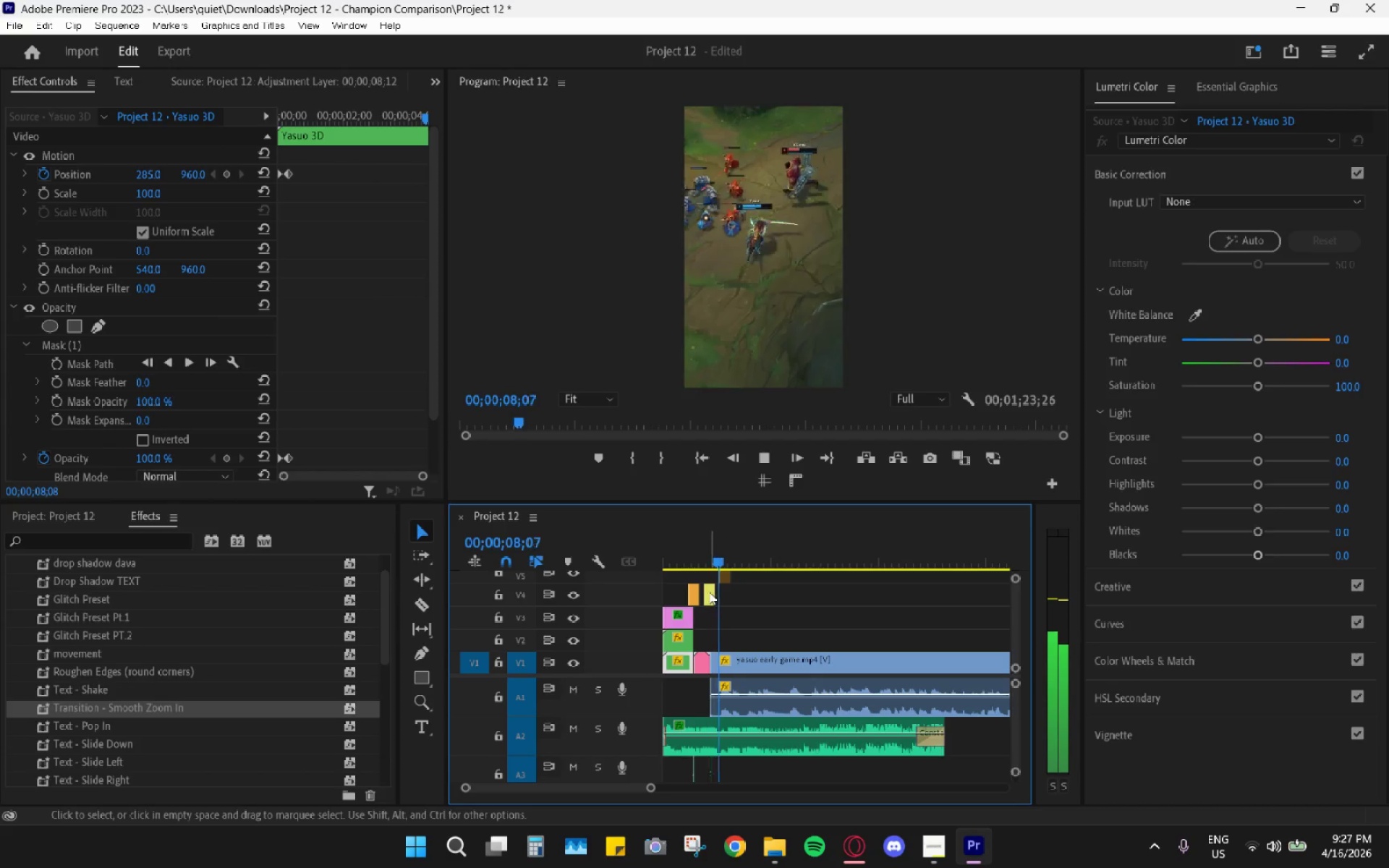 
wait(6.09)
 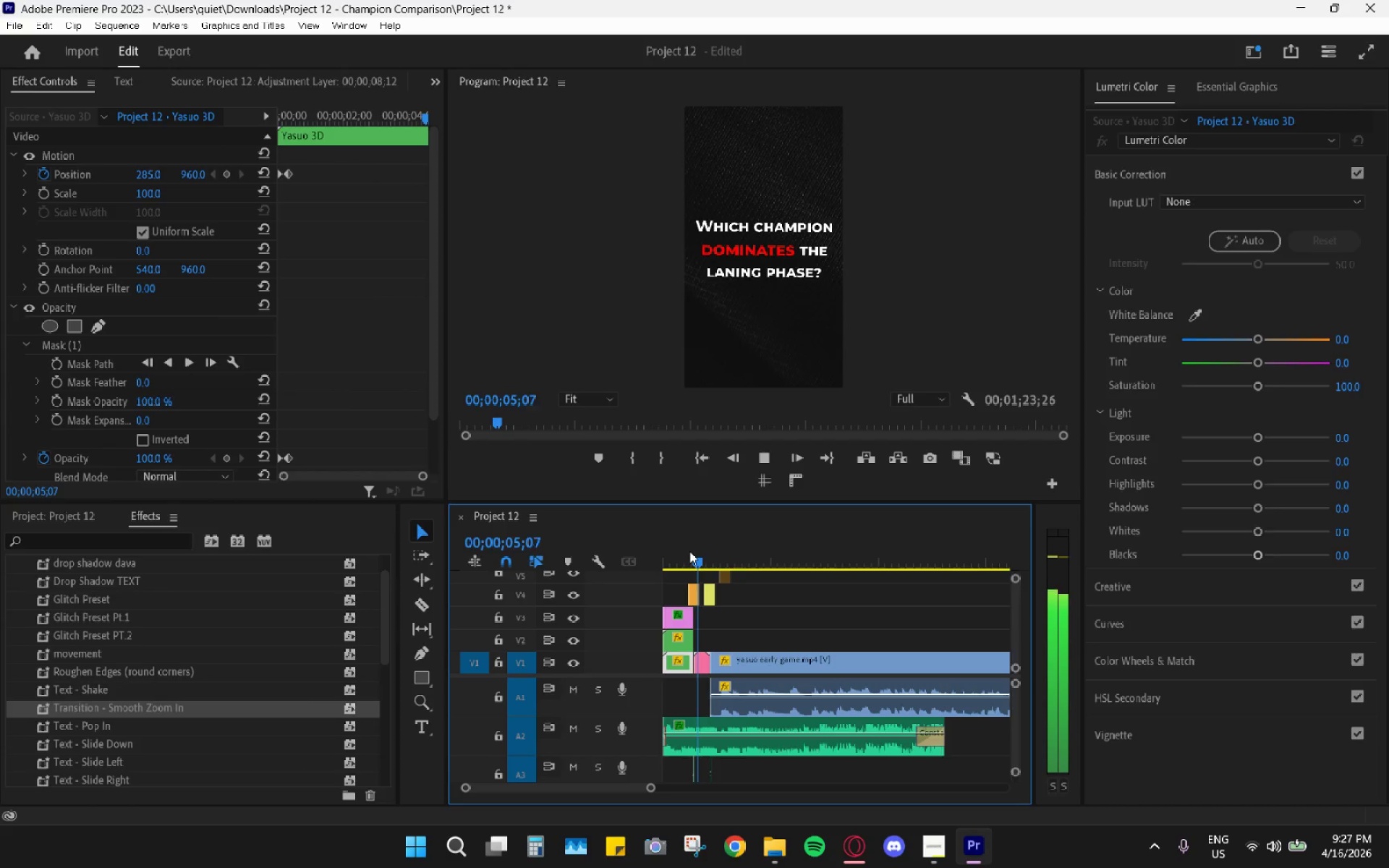 
scroll: coordinate [192, 576], scroll_direction: up, amount: 4.0
 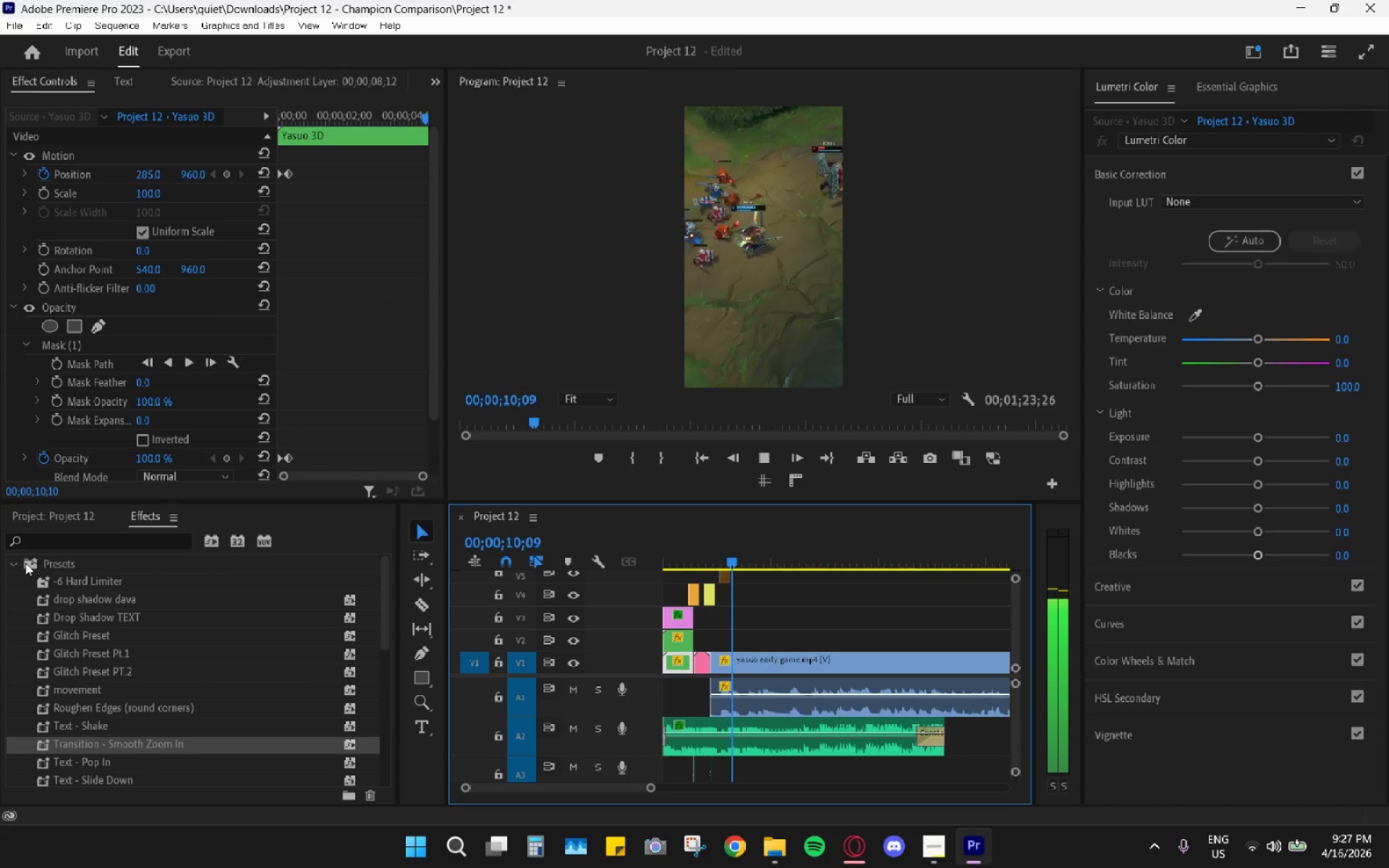 
left_click([17, 560])
 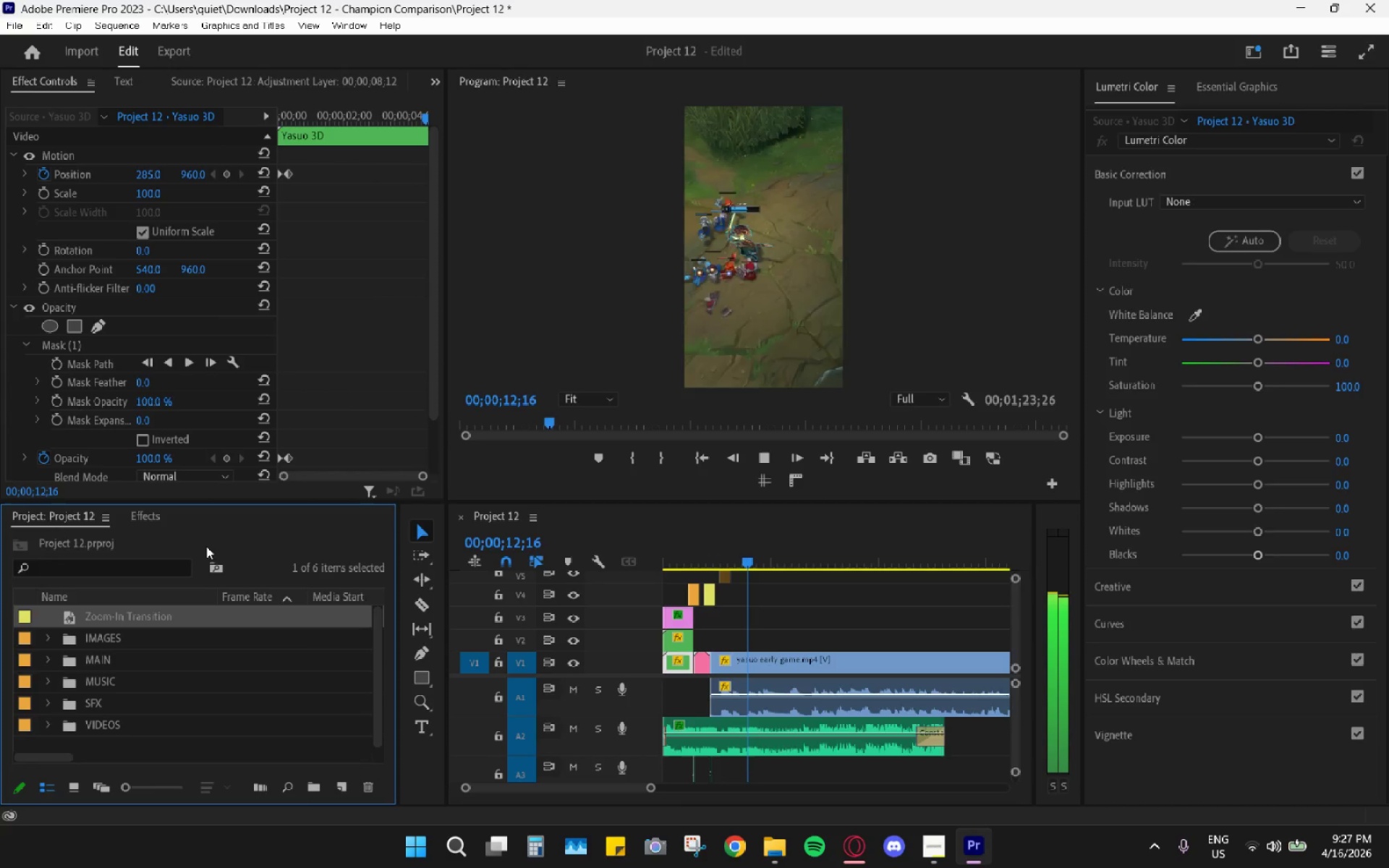 
left_click_drag(start_coordinate=[102, 616], to_coordinate=[101, 665])
 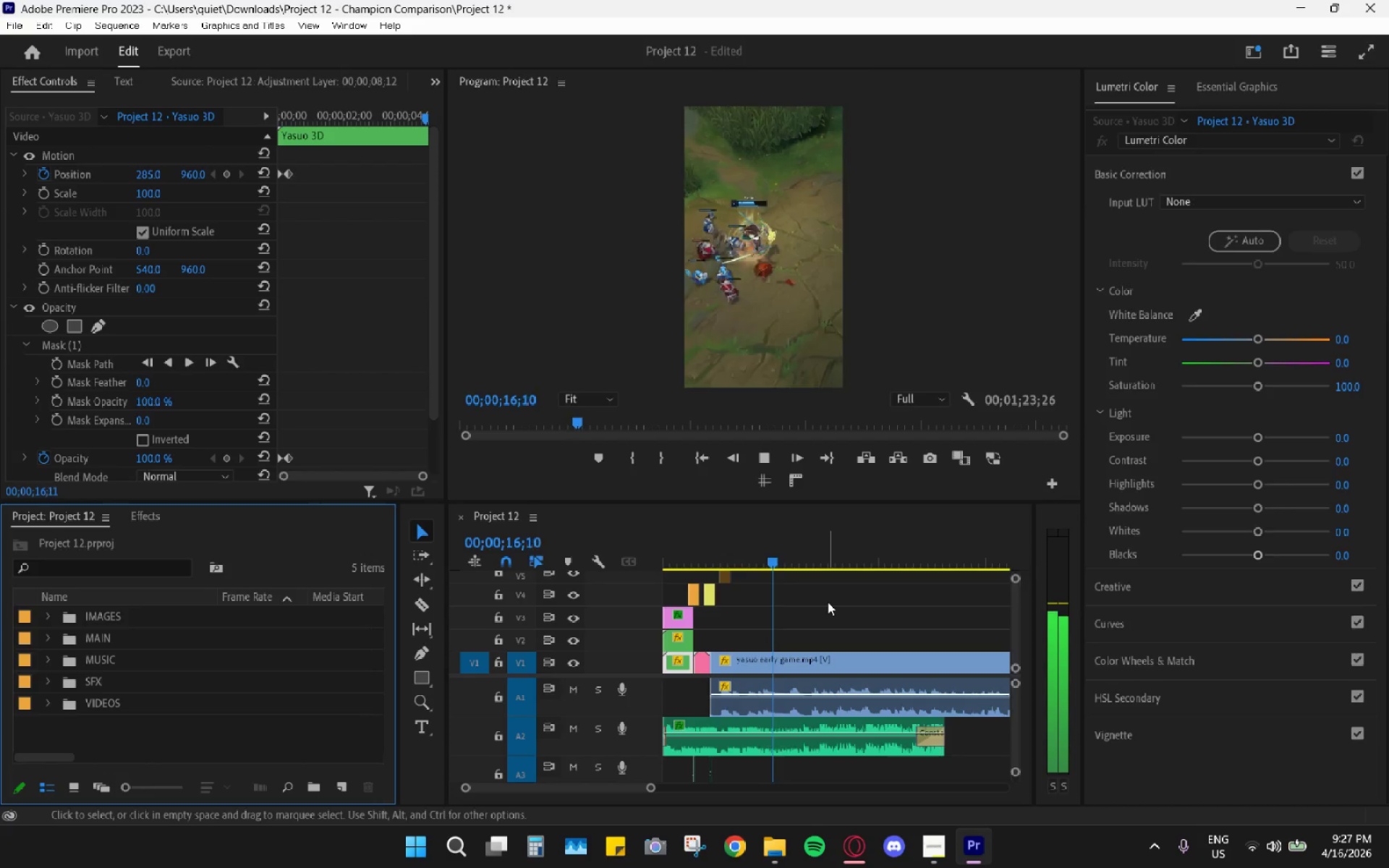 
key(Space)
 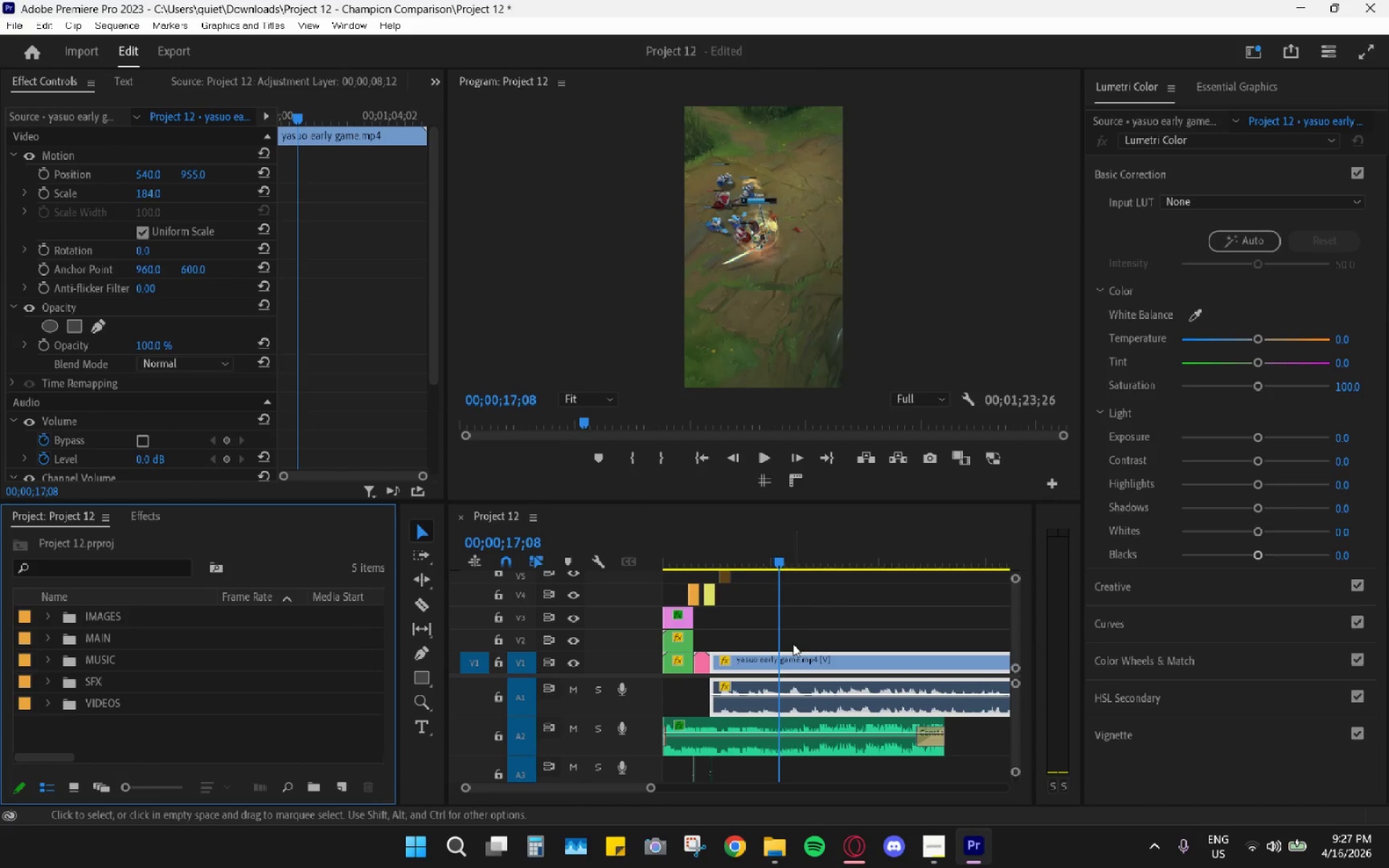 
key(Space)
 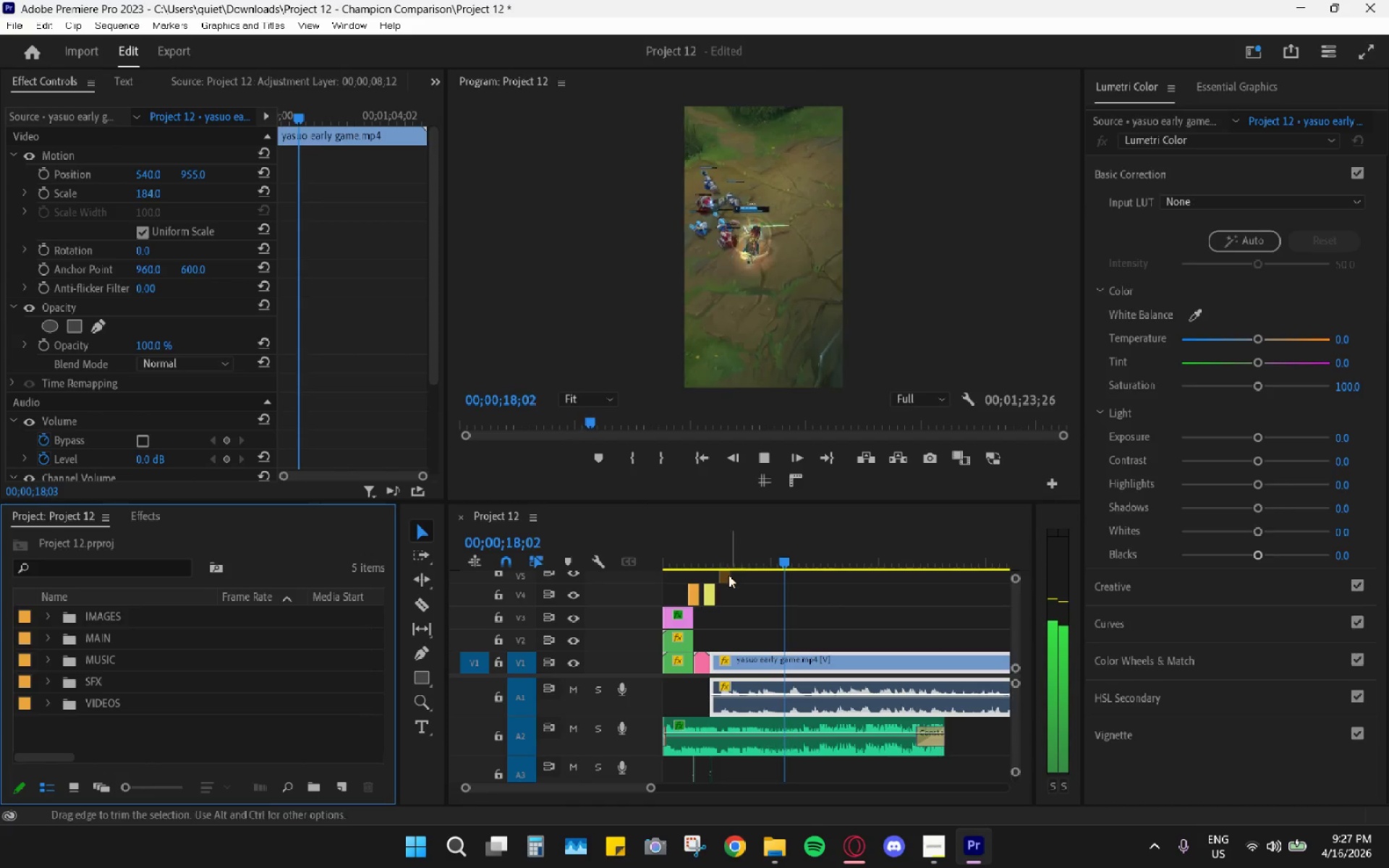 
key(Space)
 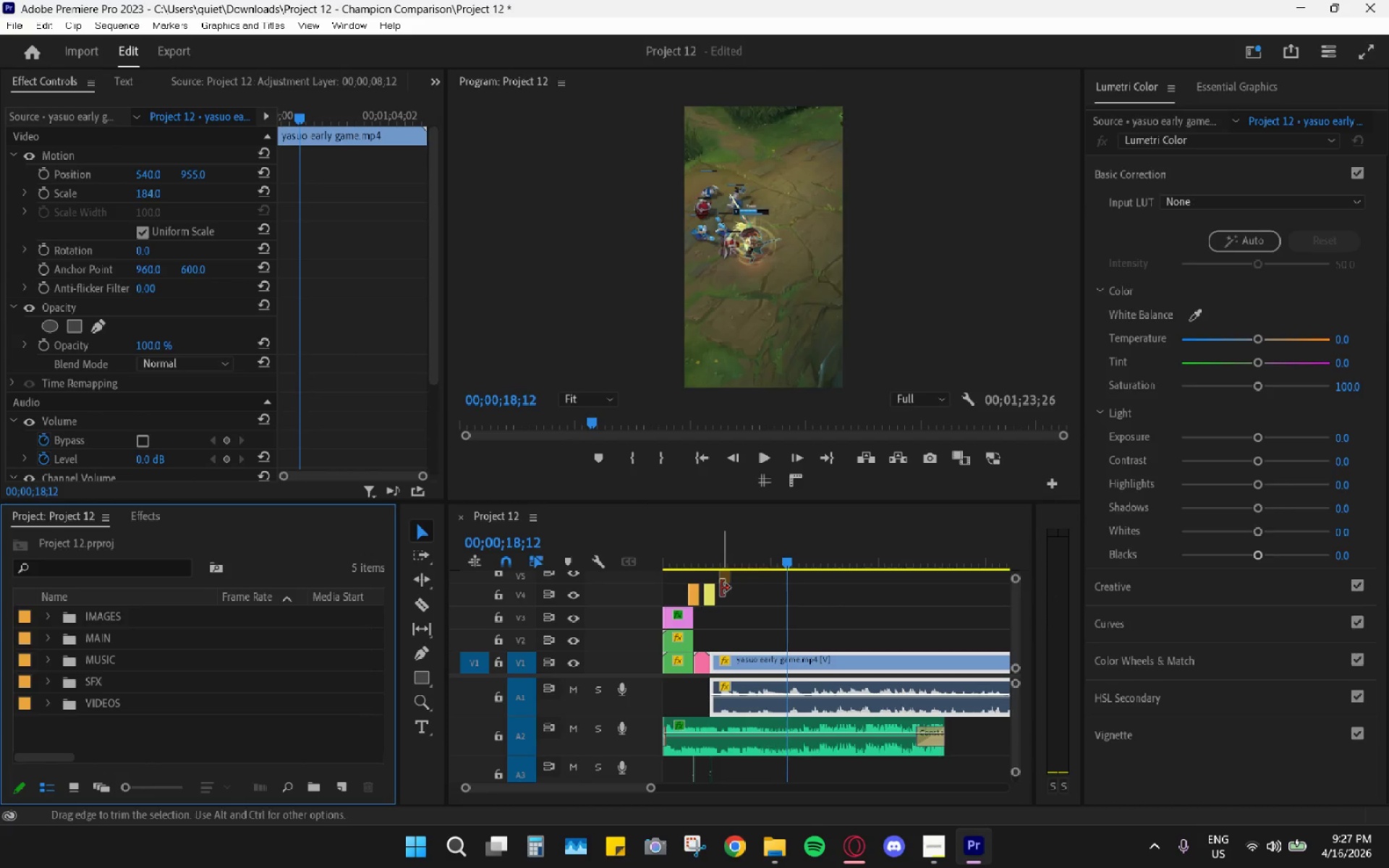 
hold_key(key=AltLeft, duration=0.66)
scroll: coordinate [739, 588], scroll_direction: up, amount: 17.0
 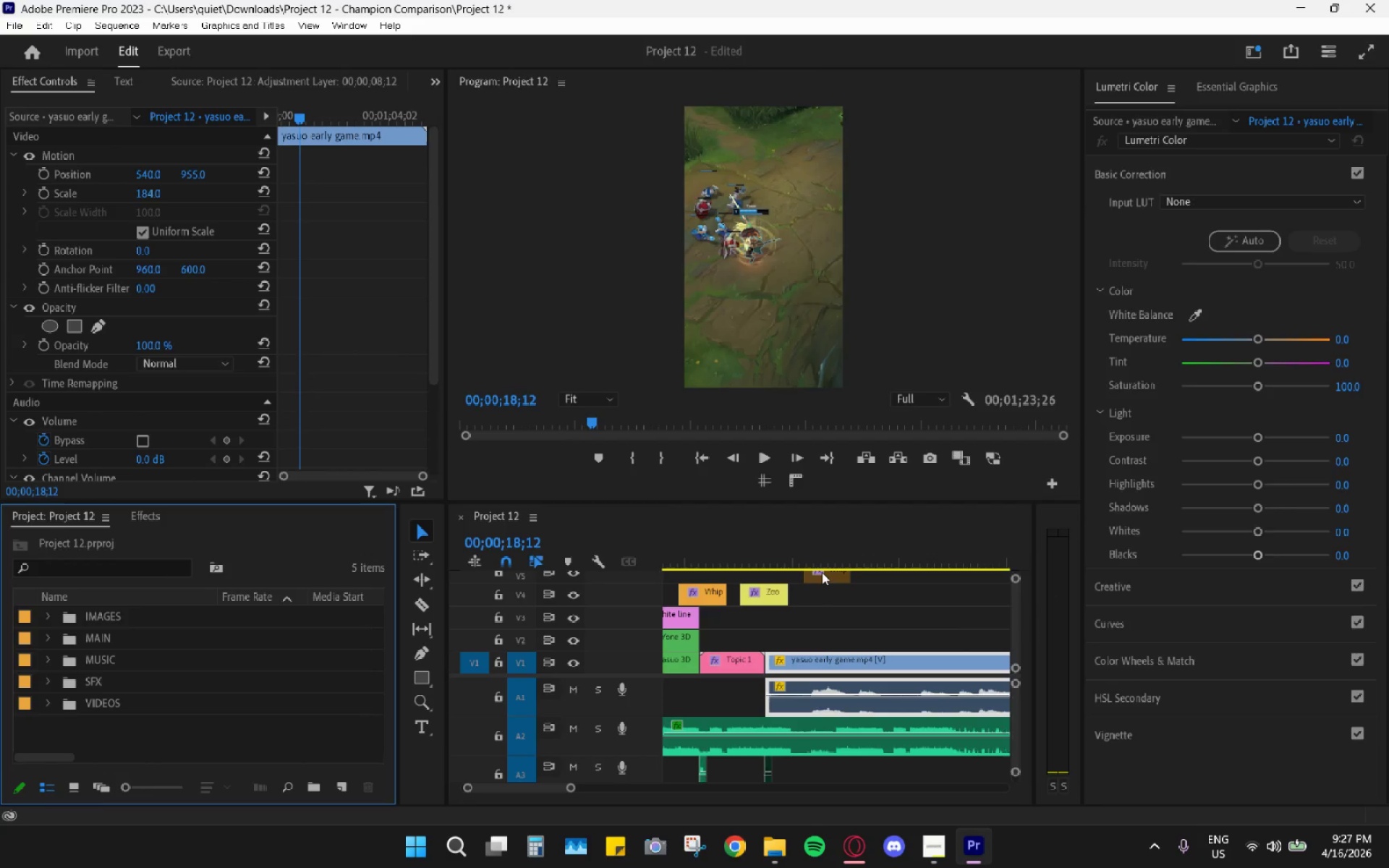 
left_click_drag(start_coordinate=[821, 575], to_coordinate=[824, 589])
 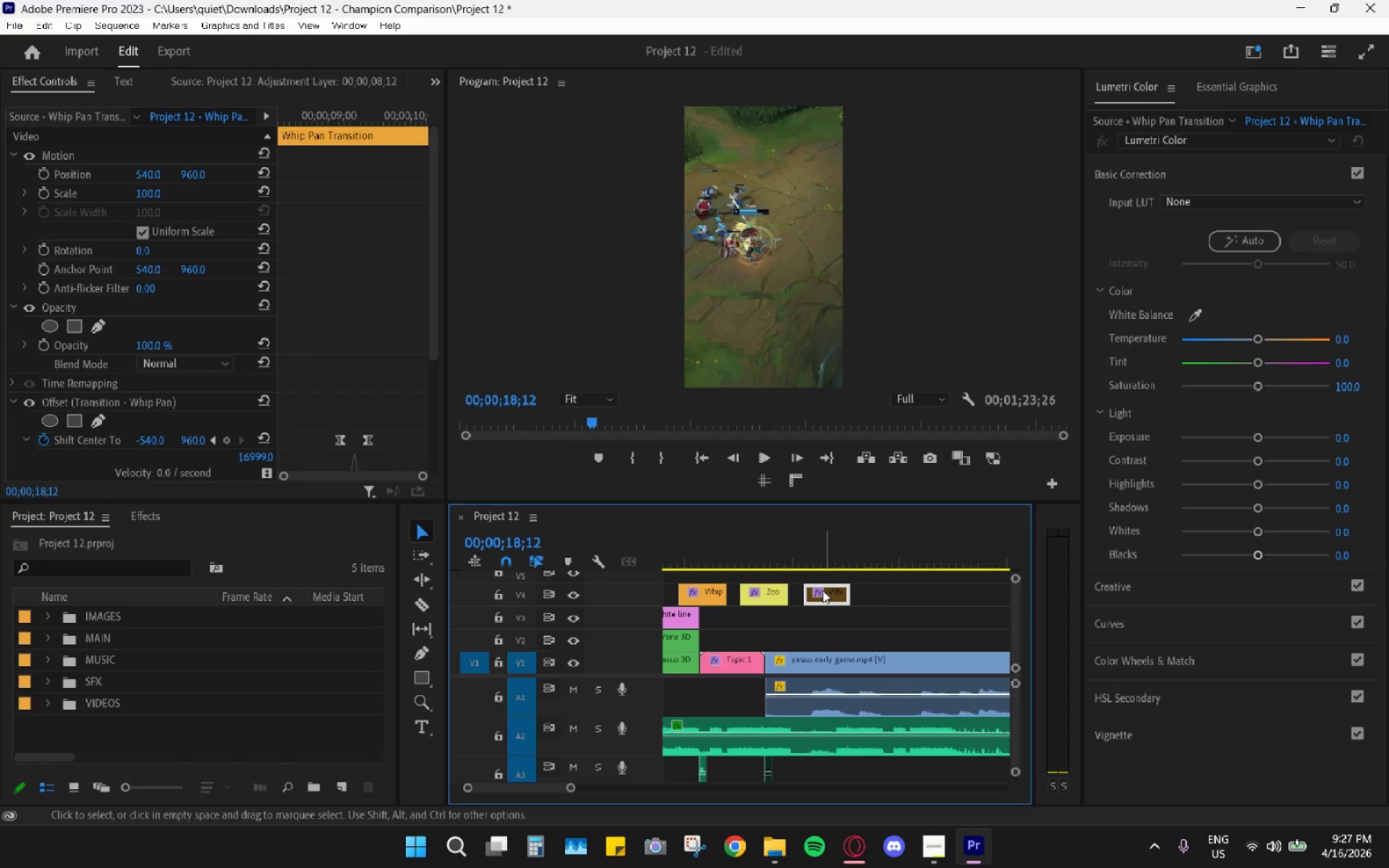 
hold_key(key=AltLeft, duration=0.7)
scroll: coordinate [811, 591], scroll_direction: down, amount: 4.0
 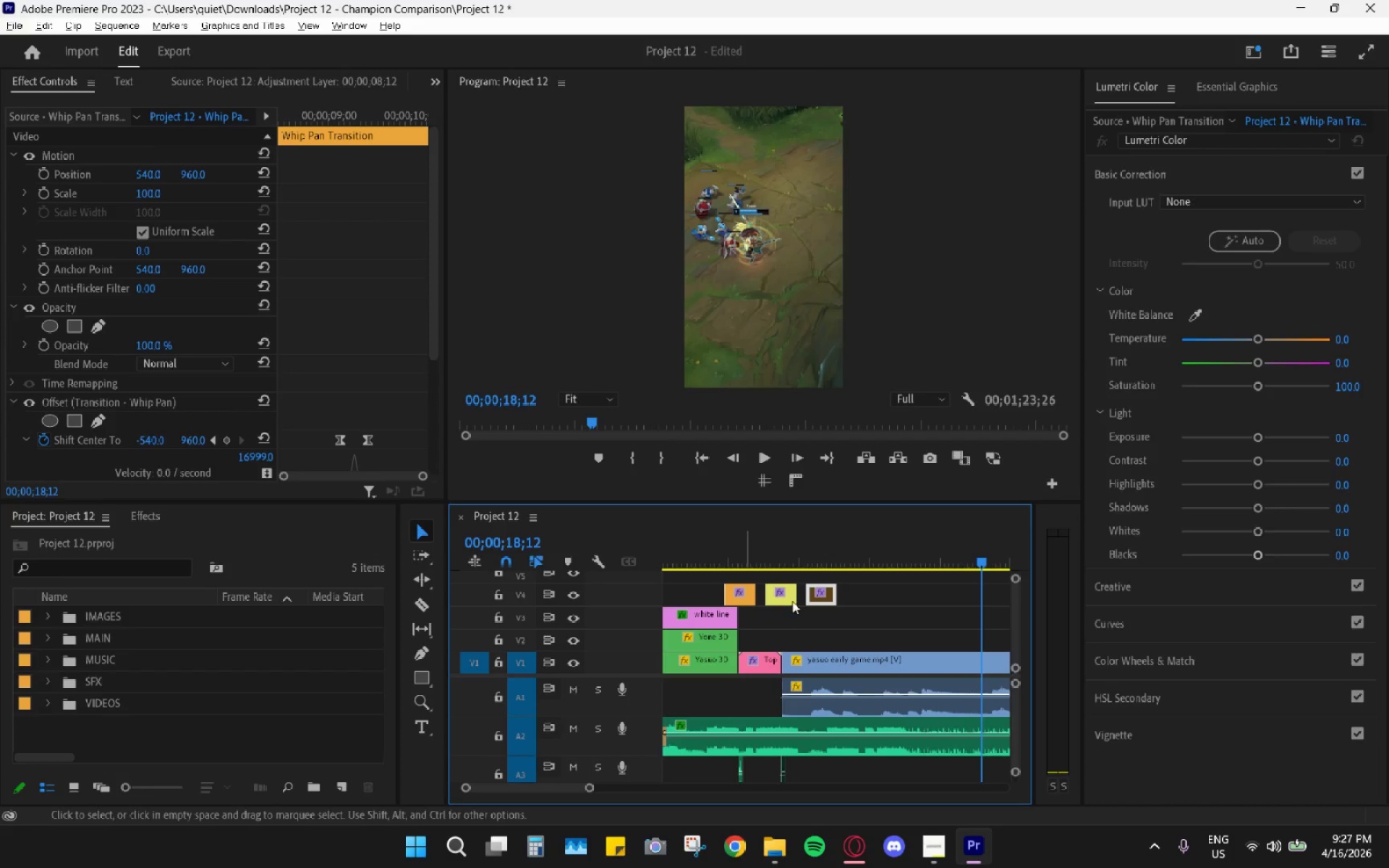 
hold_key(key=AltLeft, duration=0.5)
scroll: coordinate [833, 592], scroll_direction: down, amount: 4.0
 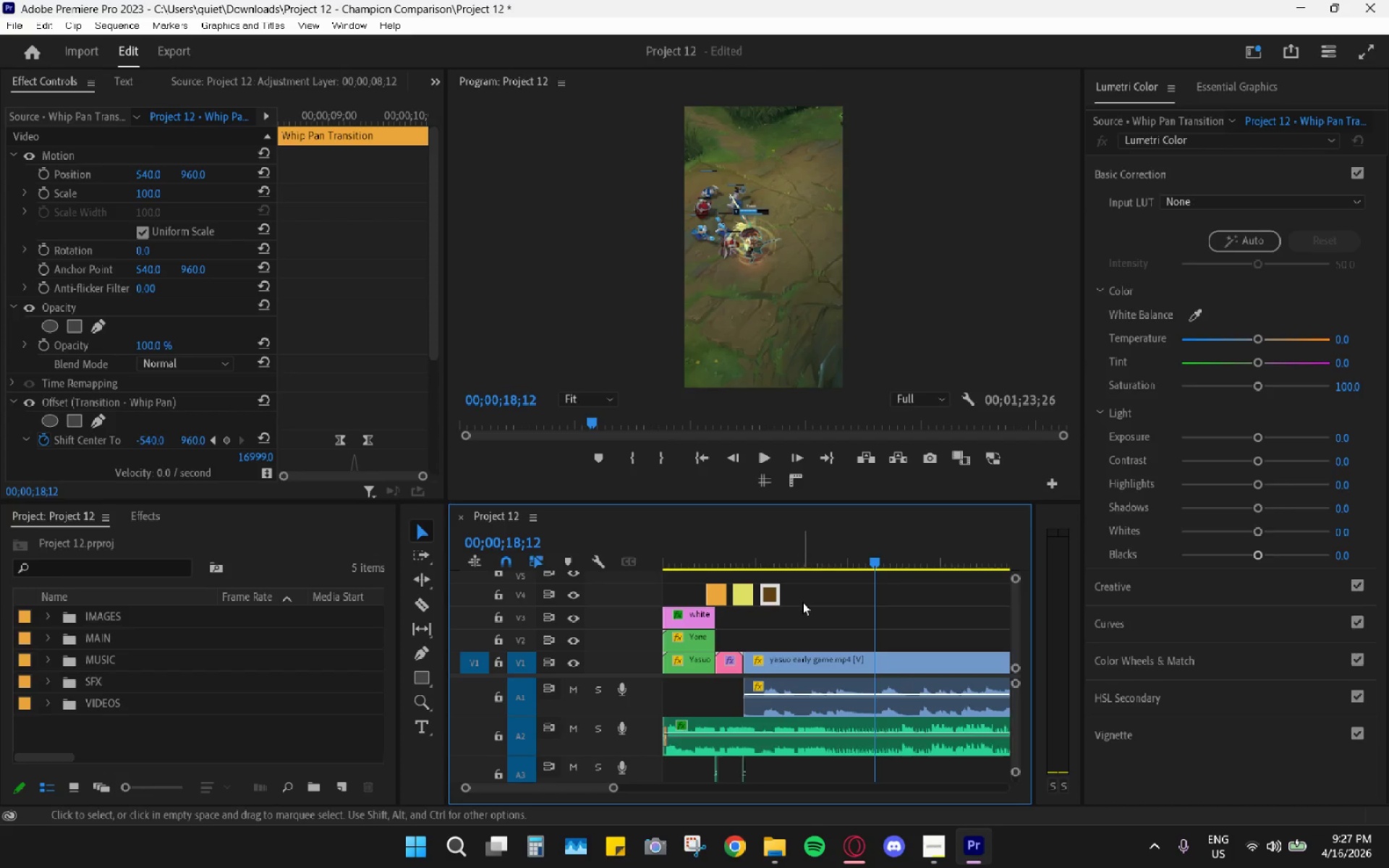 
scroll: coordinate [804, 605], scroll_direction: up, amount: 3.0
 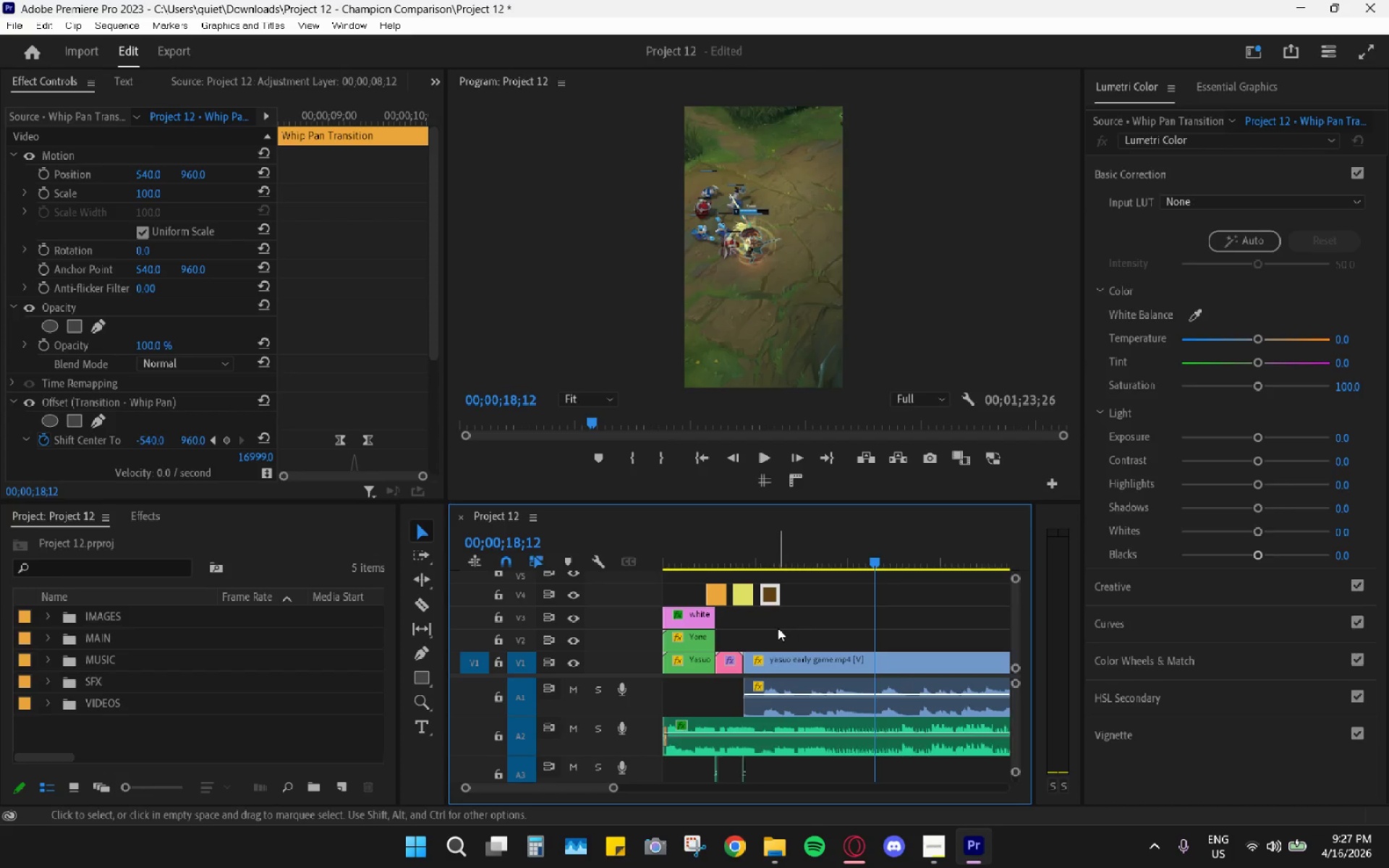 
hold_key(key=AltLeft, duration=0.41)
scroll: coordinate [778, 626], scroll_direction: up, amount: 7.0
 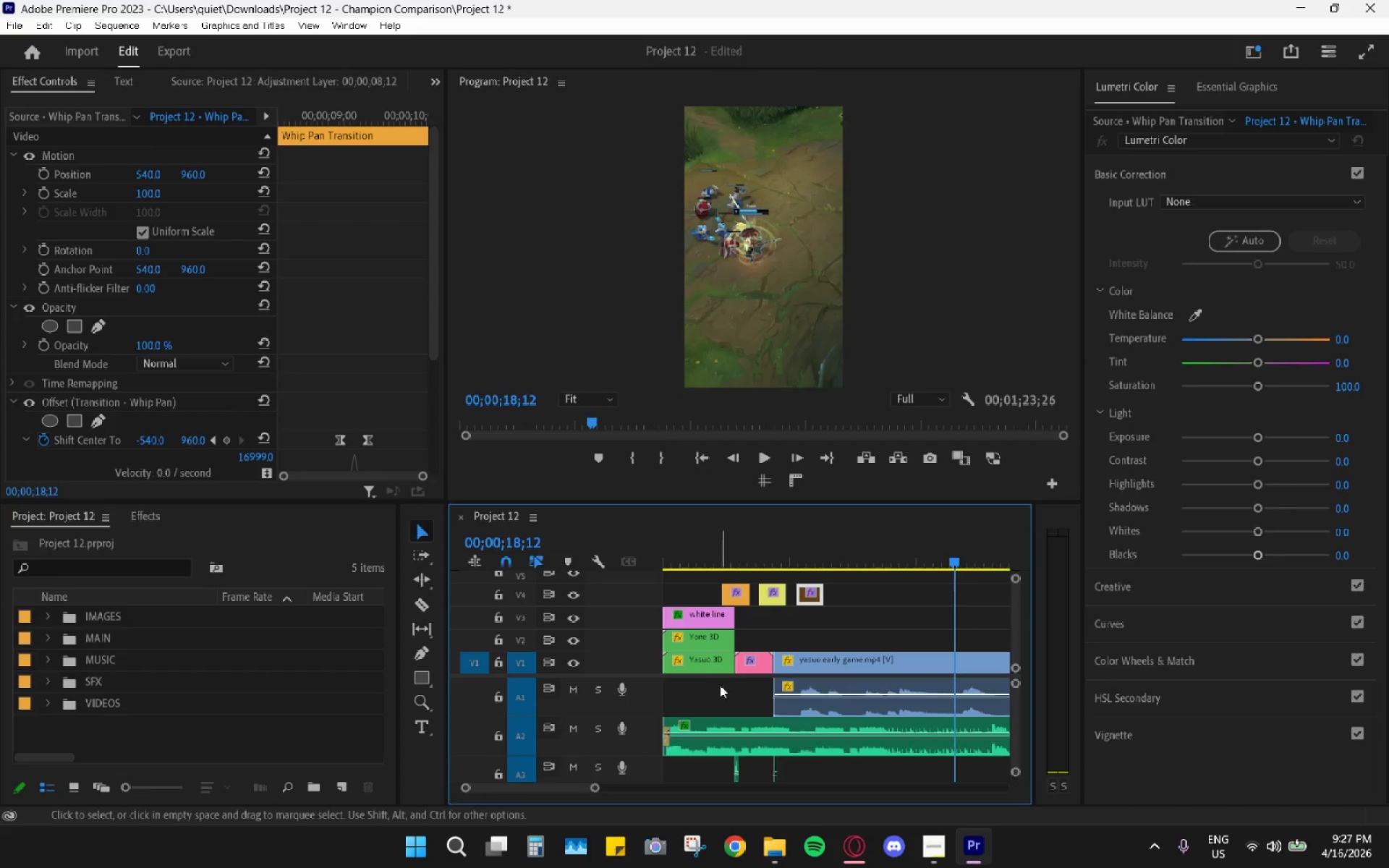 
left_click_drag(start_coordinate=[711, 694], to_coordinate=[708, 621])
 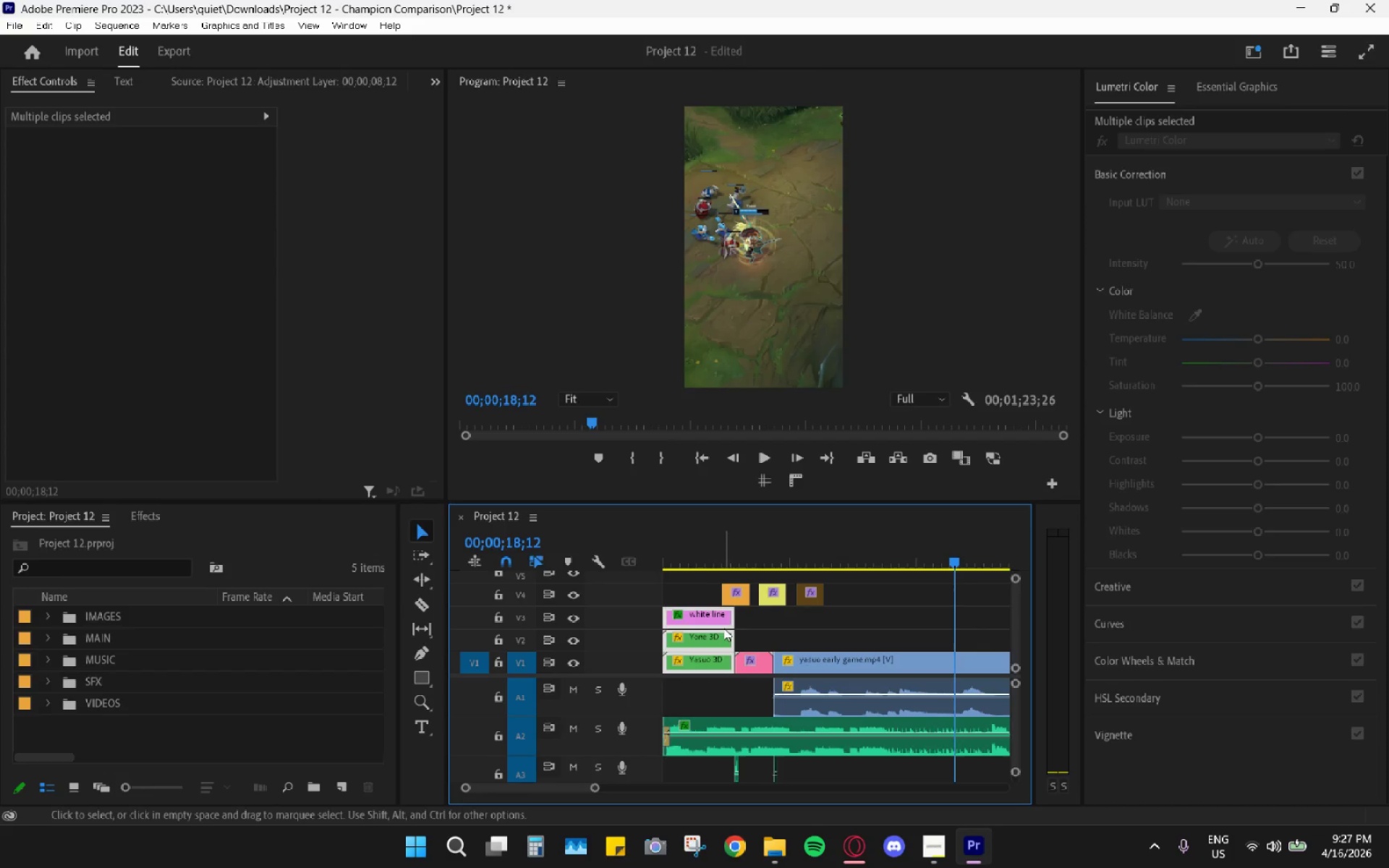 
left_click([699, 555])
 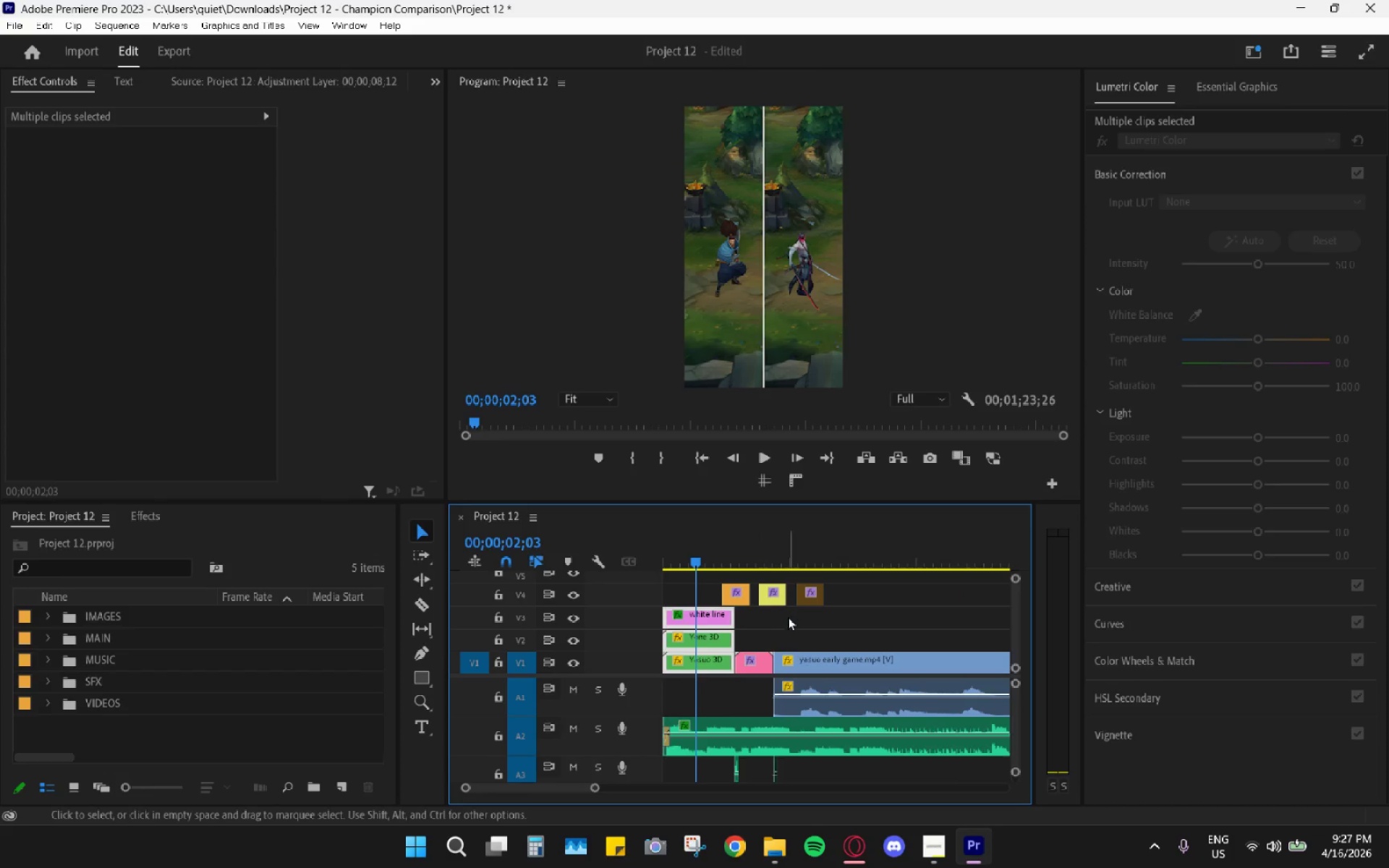 
left_click([789, 636])
 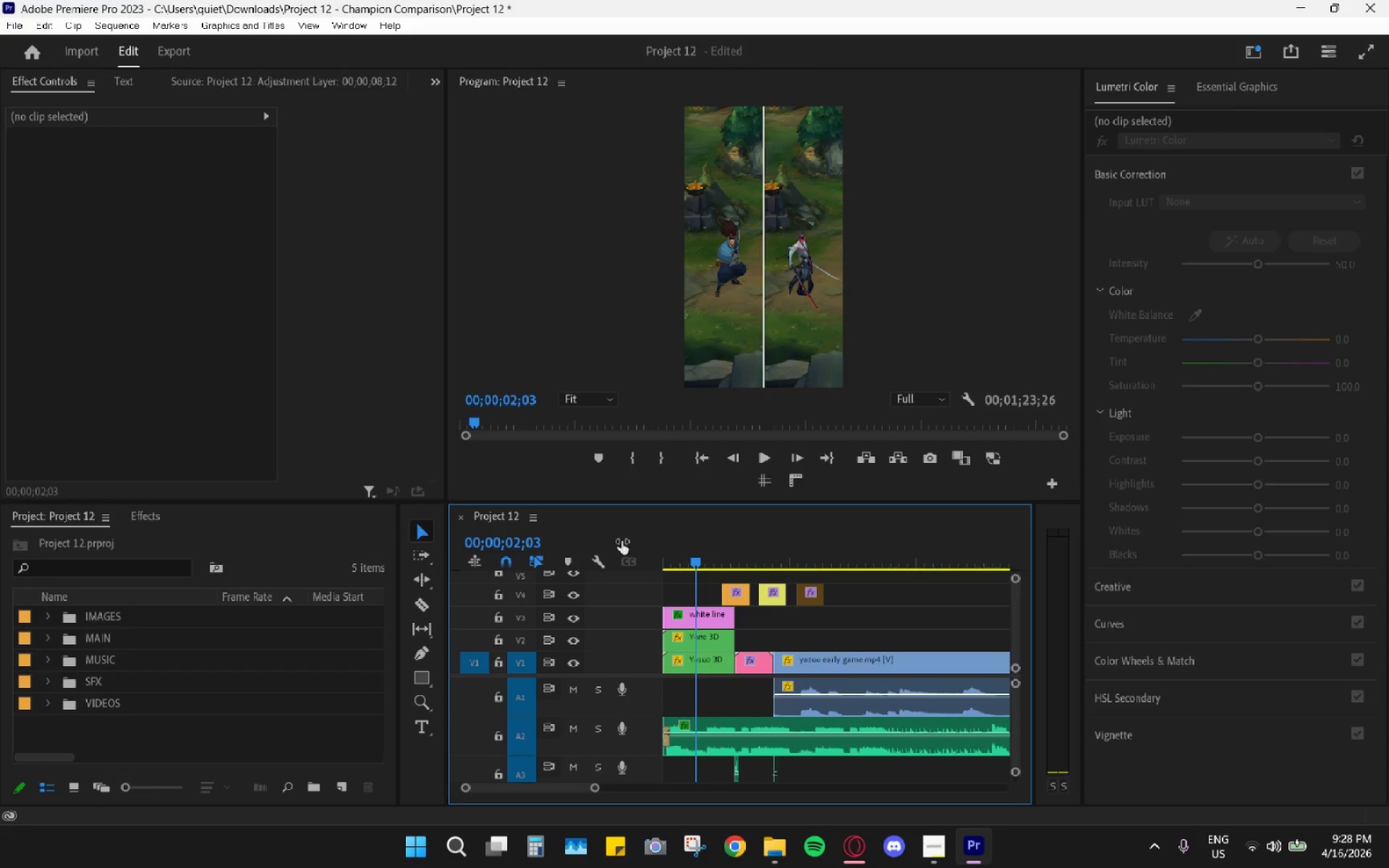 
wait(5.33)
 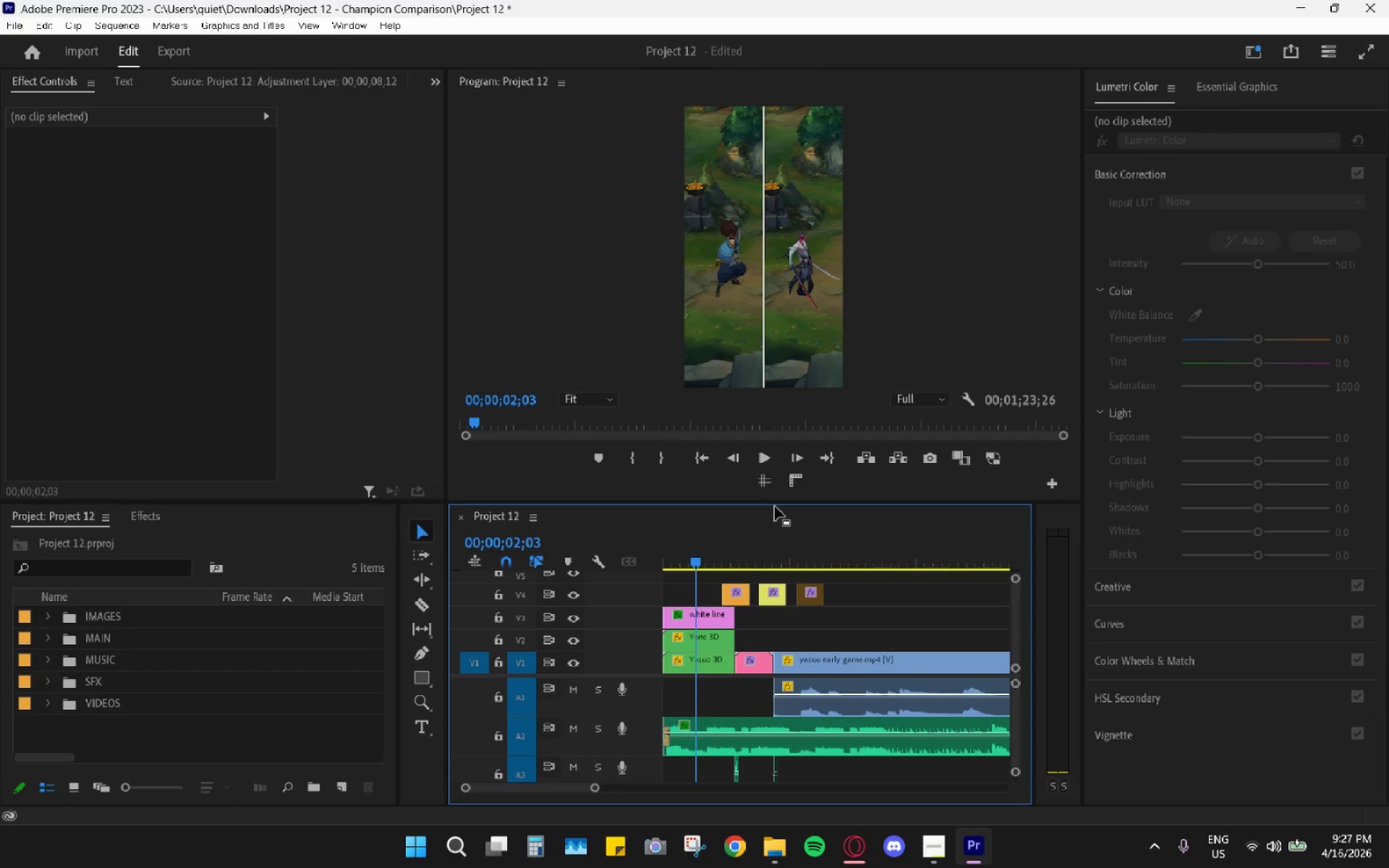 
key(Space)
 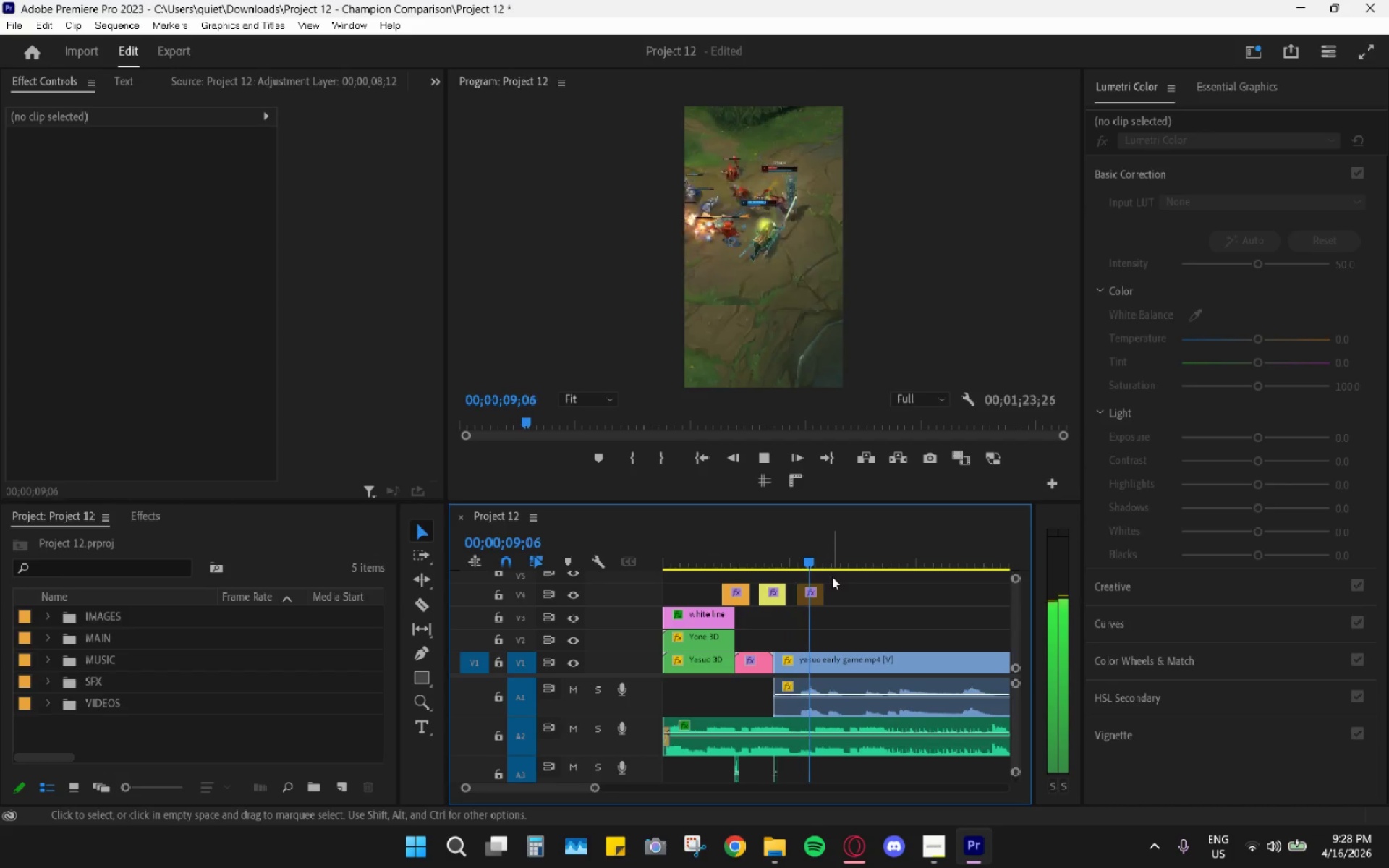 
wait(12.3)
 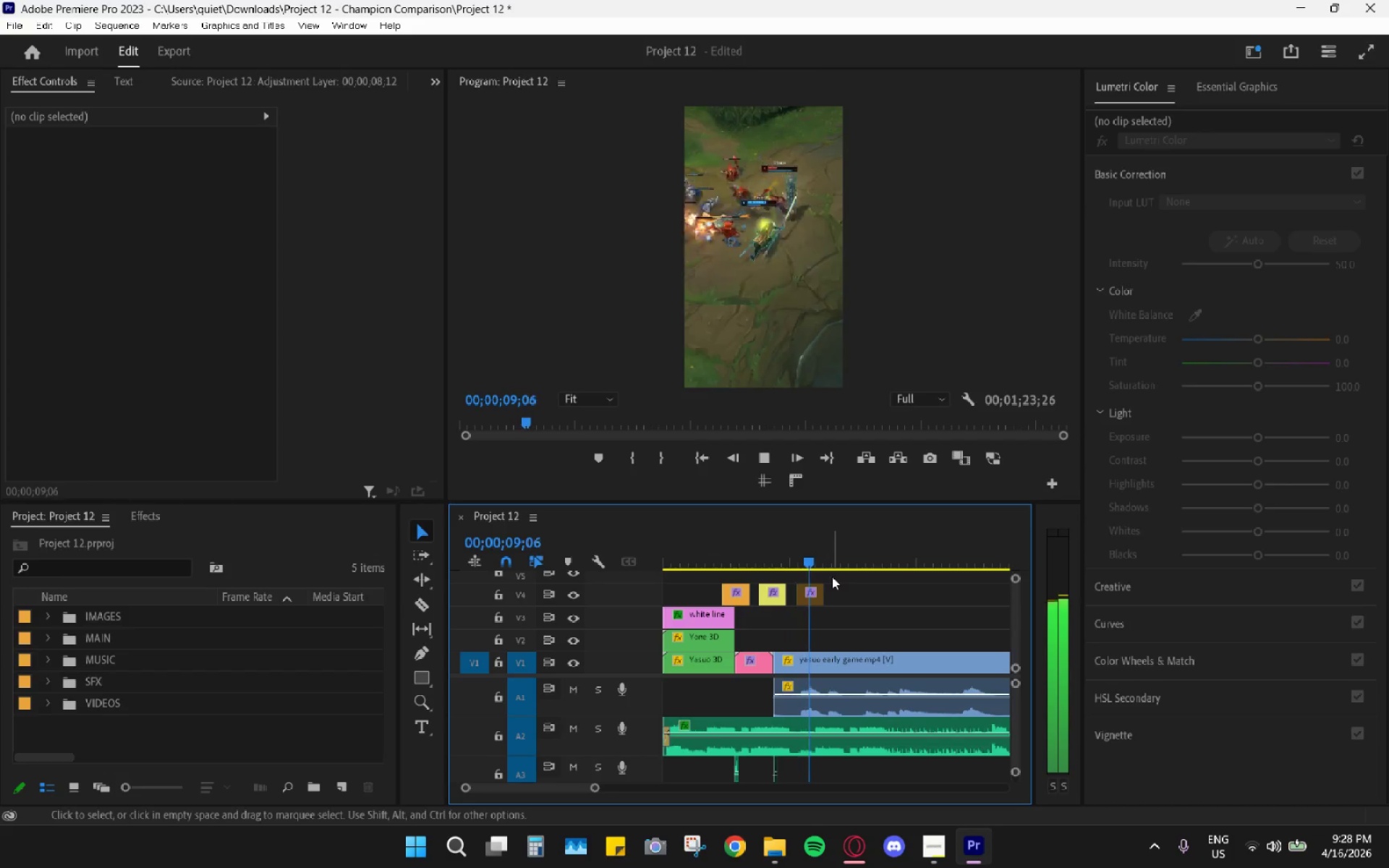 
left_click_drag(start_coordinate=[794, 549], to_coordinate=[766, 539])
 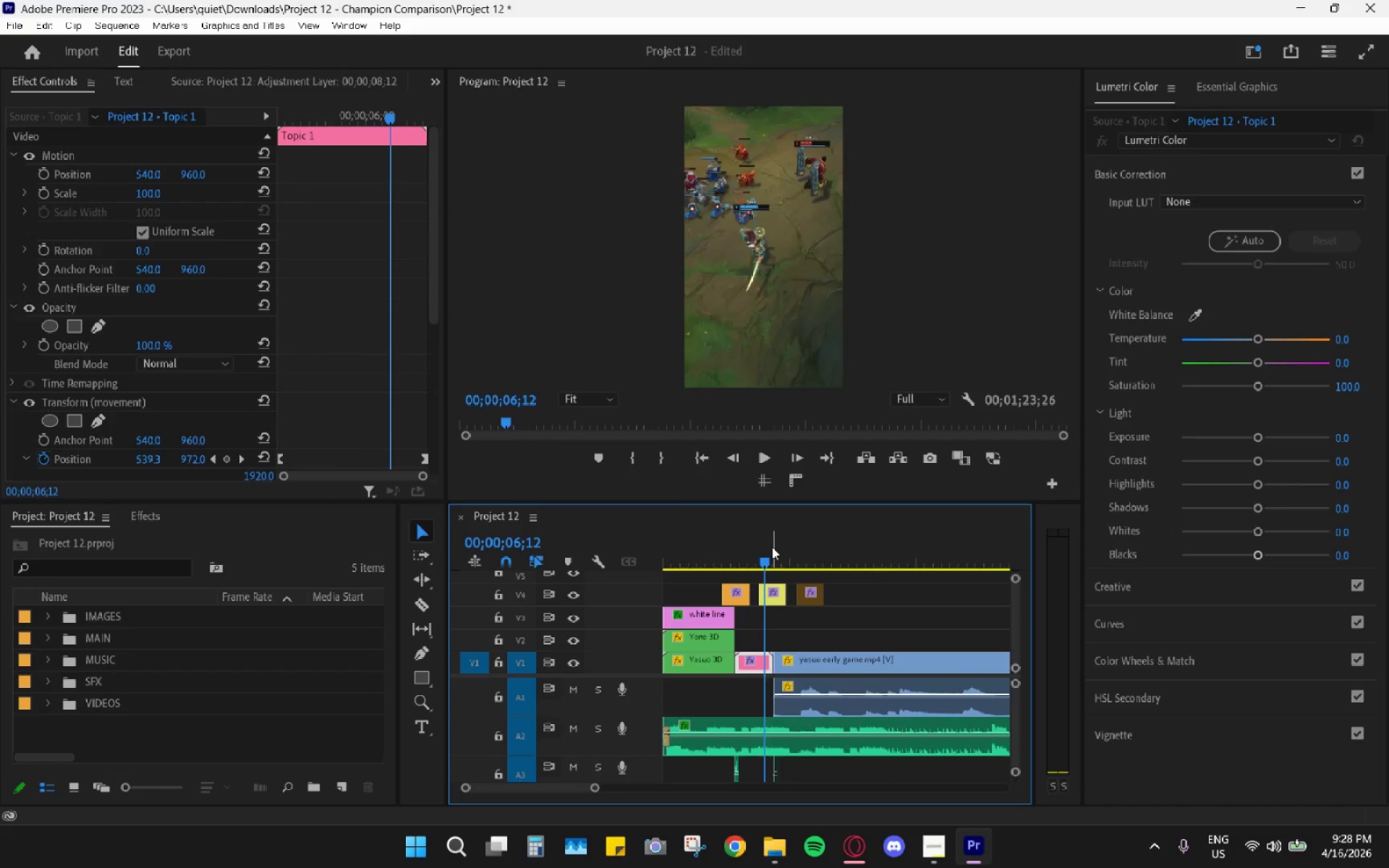 
key(Space)
 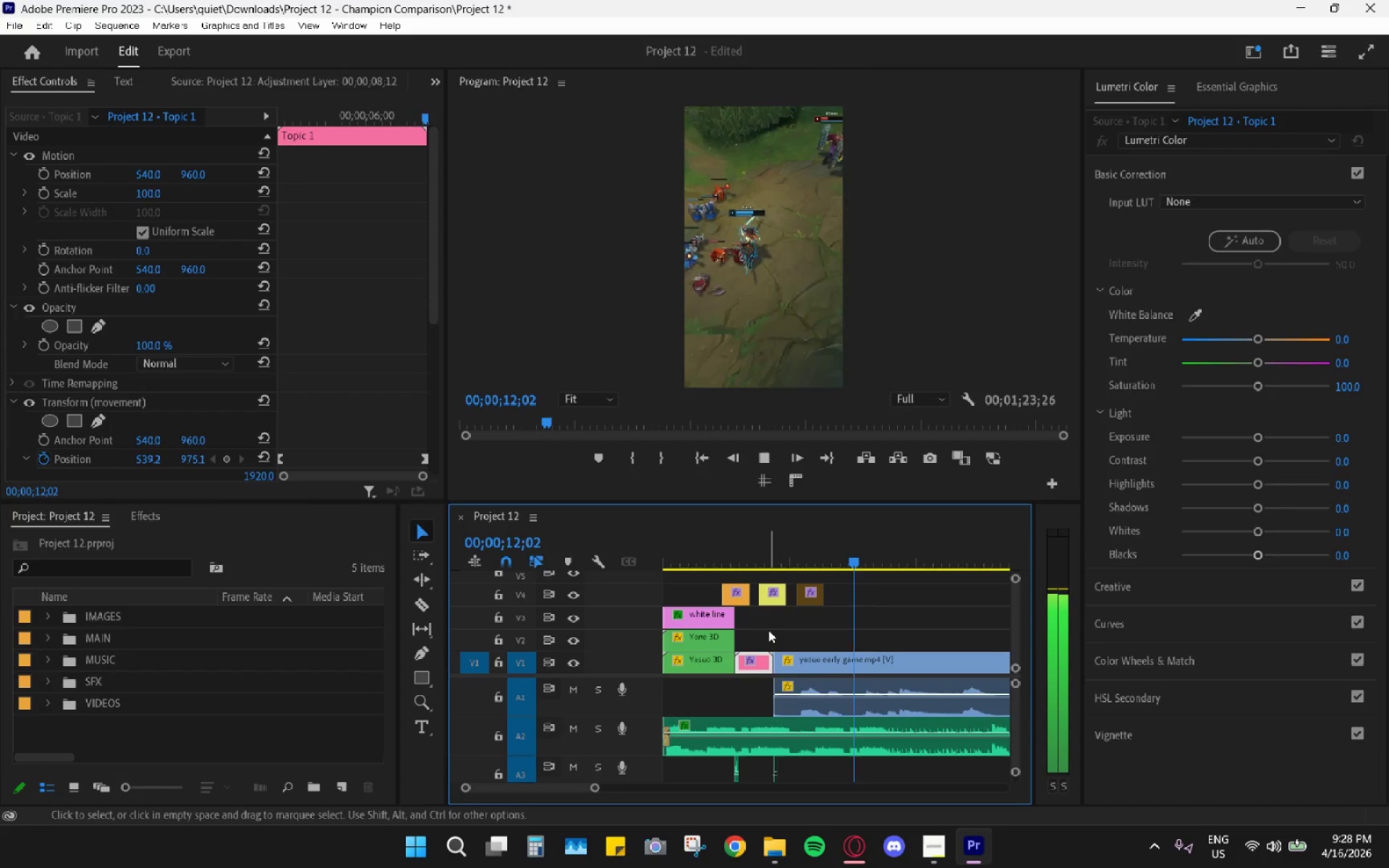 
wait(7.92)
 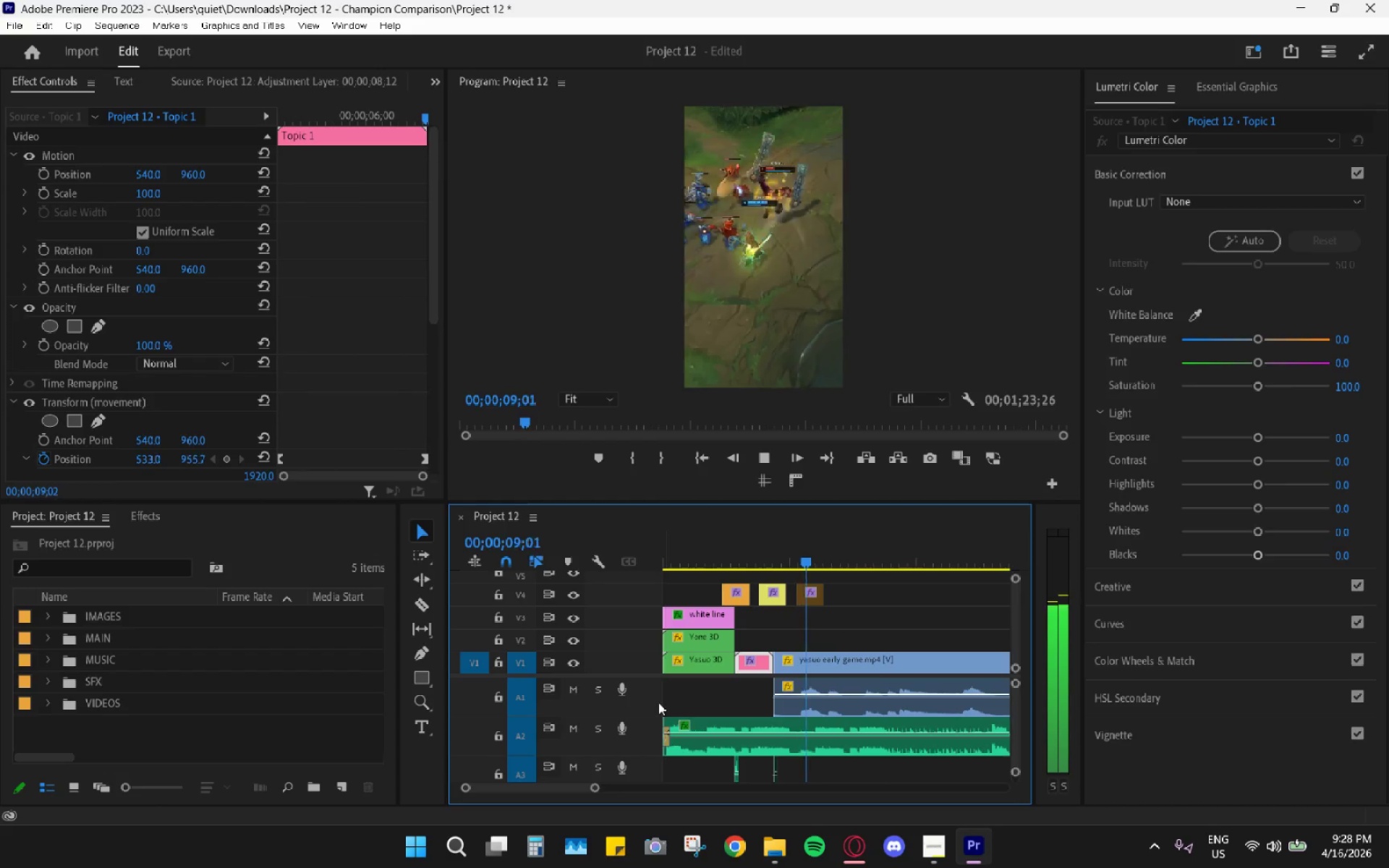 
key(Space)
 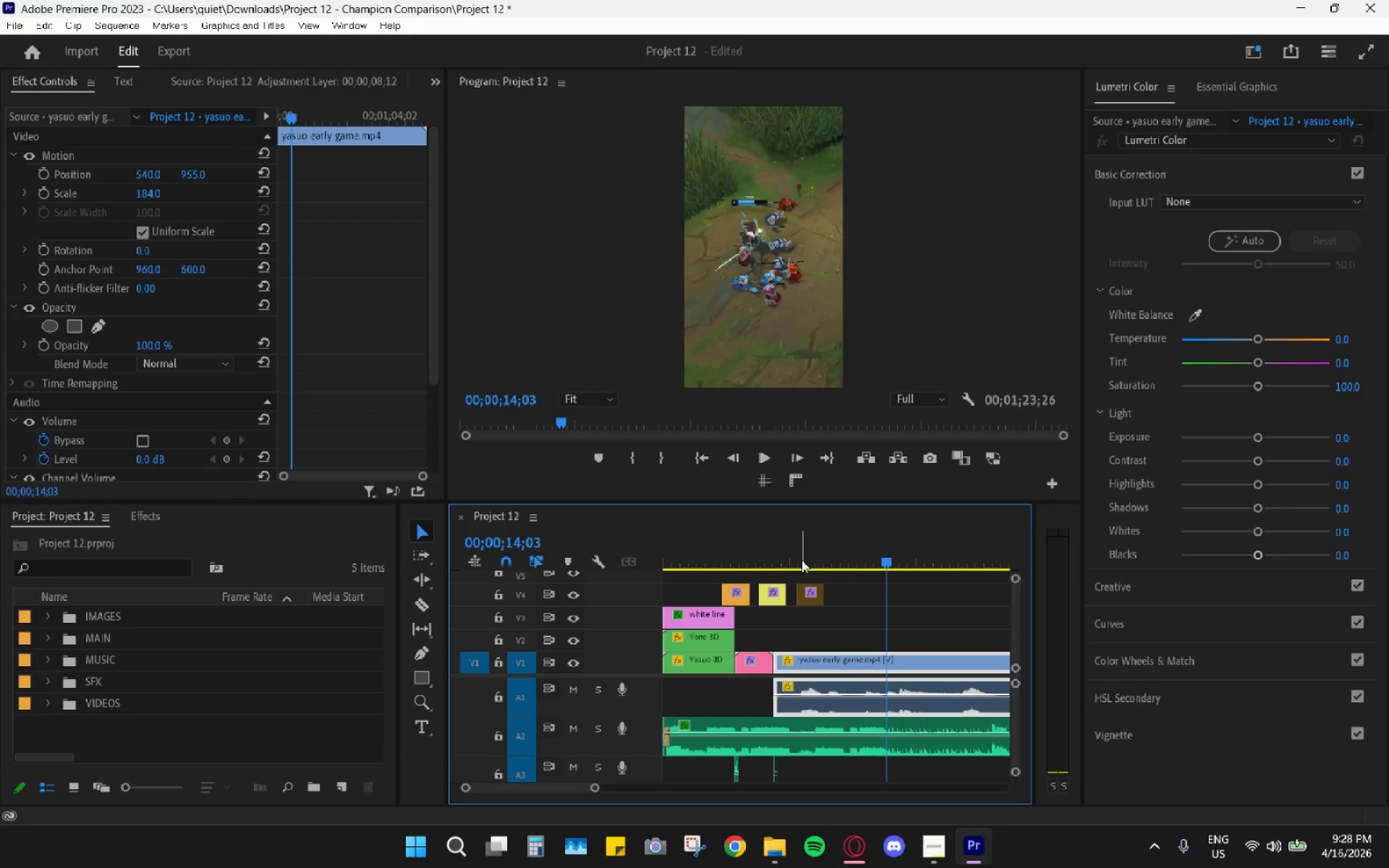 
left_click_drag(start_coordinate=[783, 553], to_coordinate=[776, 551])
 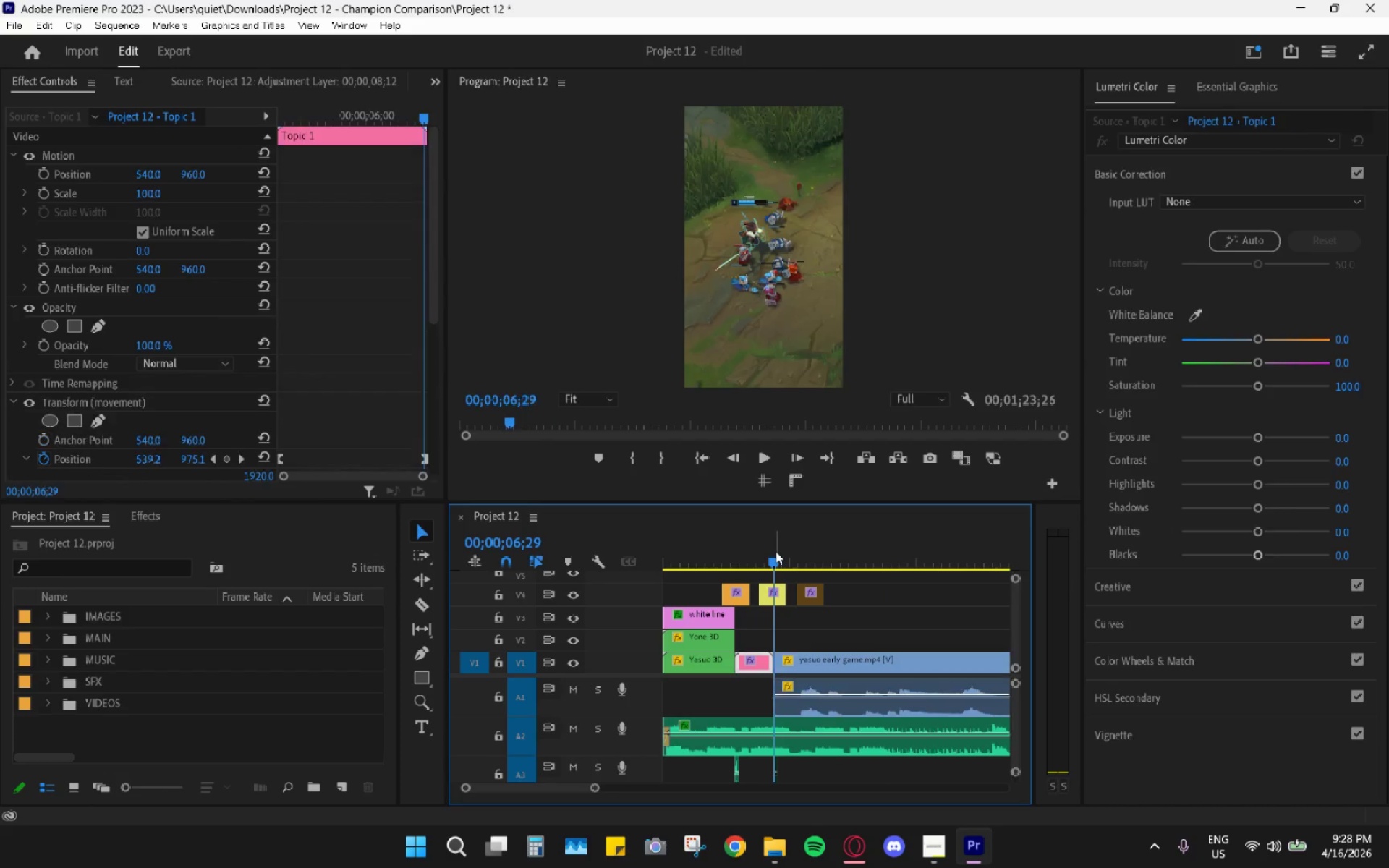 
key(Space)
 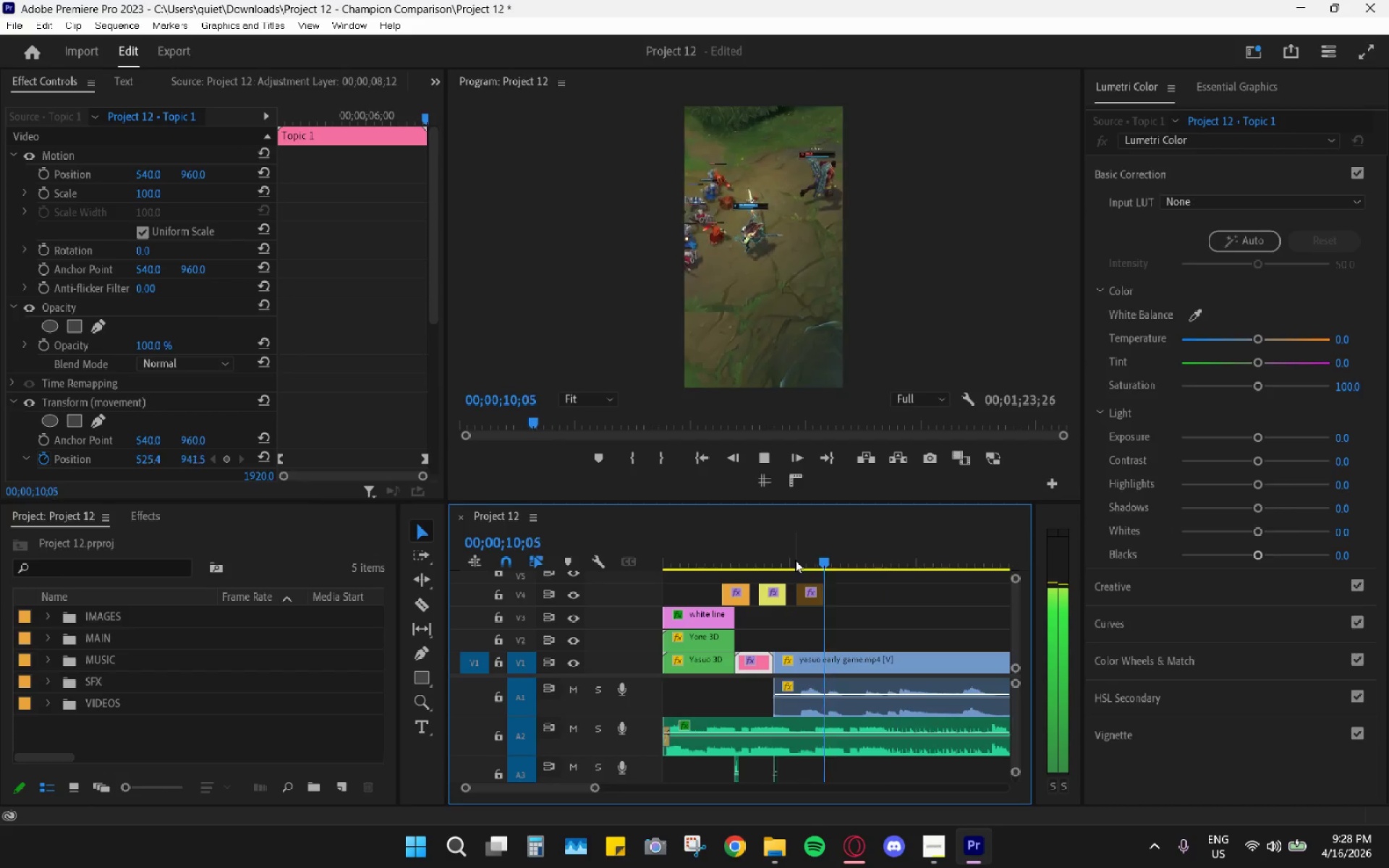 
wait(5.2)
 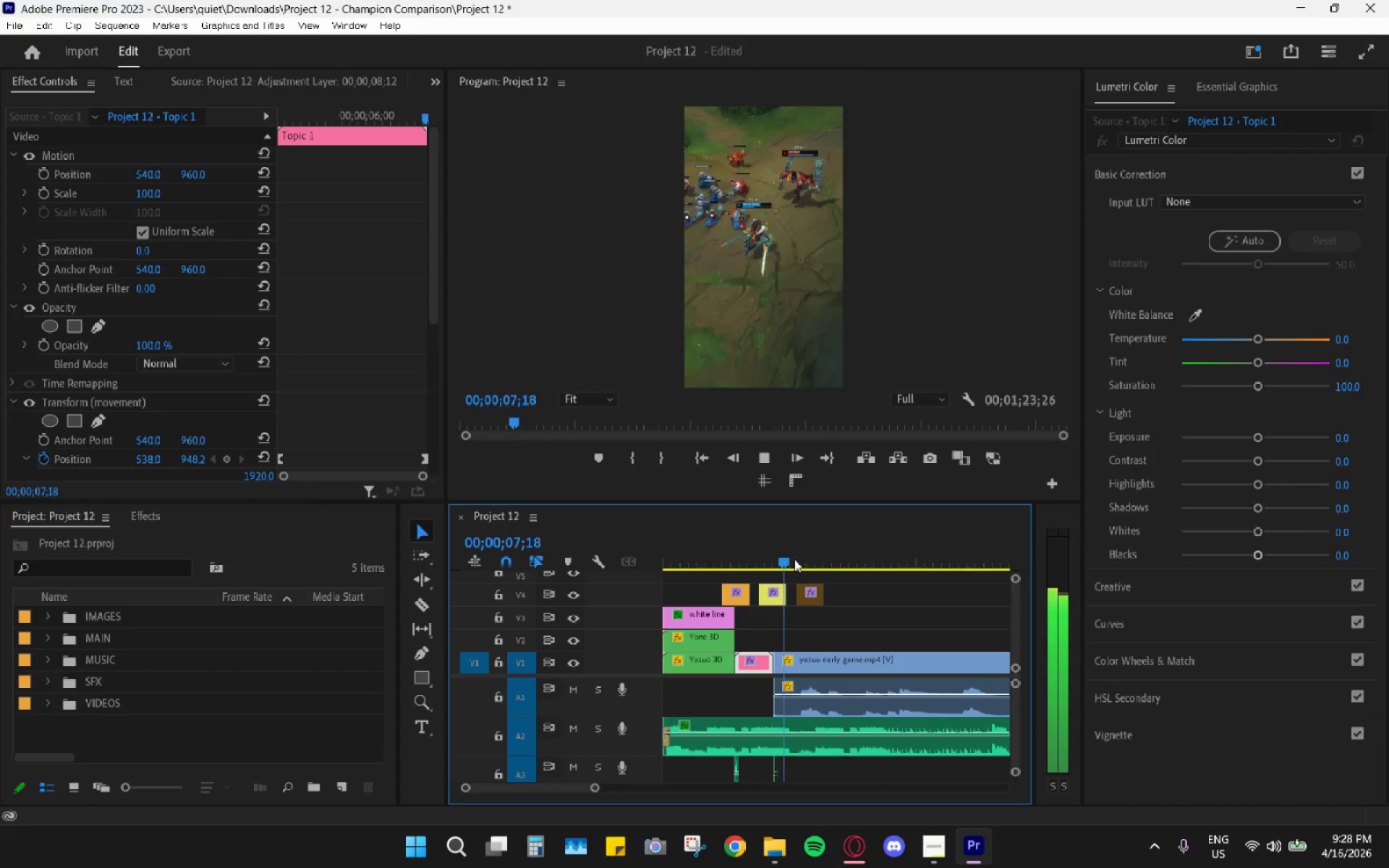 
key(Space)
 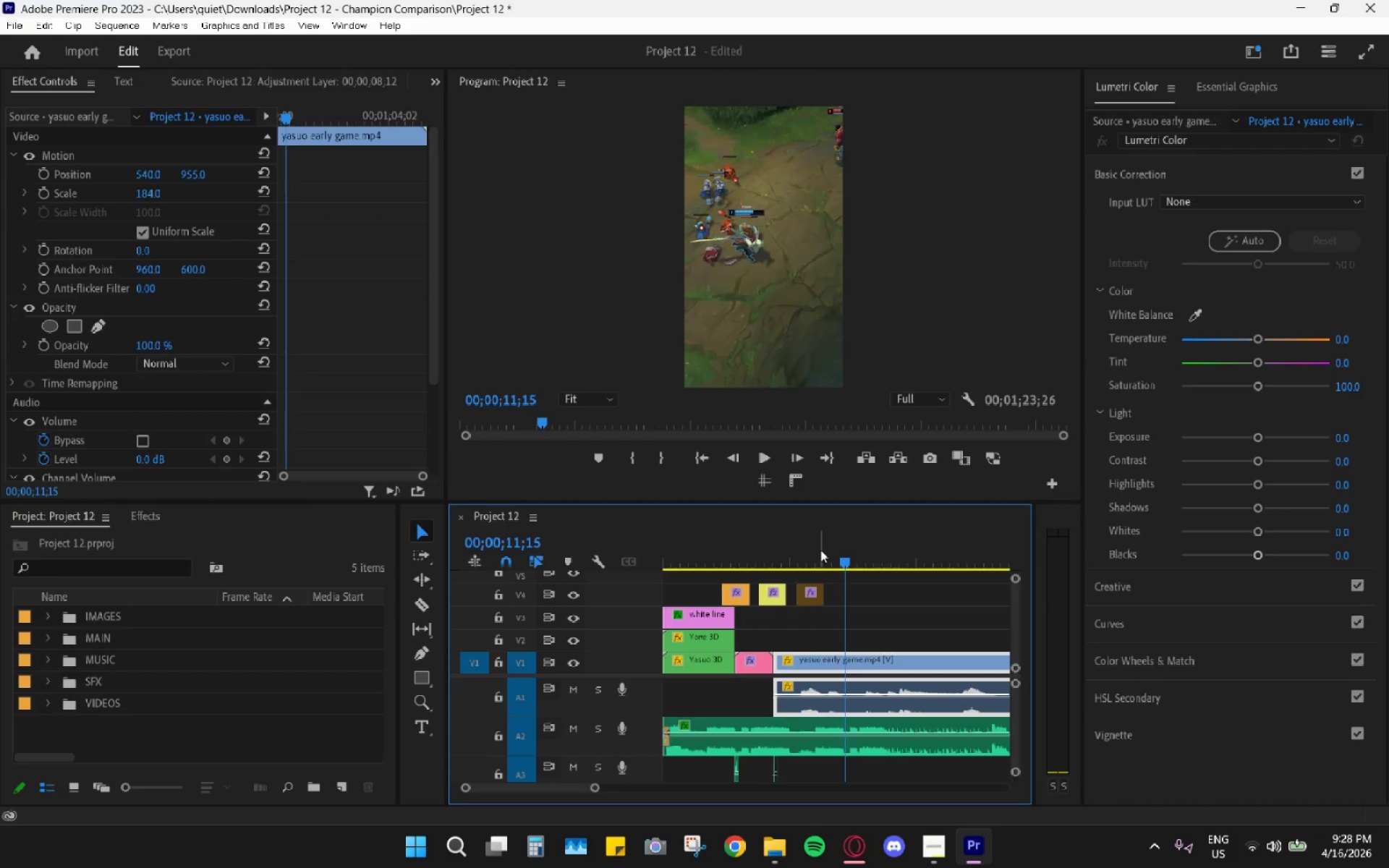 
left_click_drag(start_coordinate=[802, 545], to_coordinate=[776, 550])
 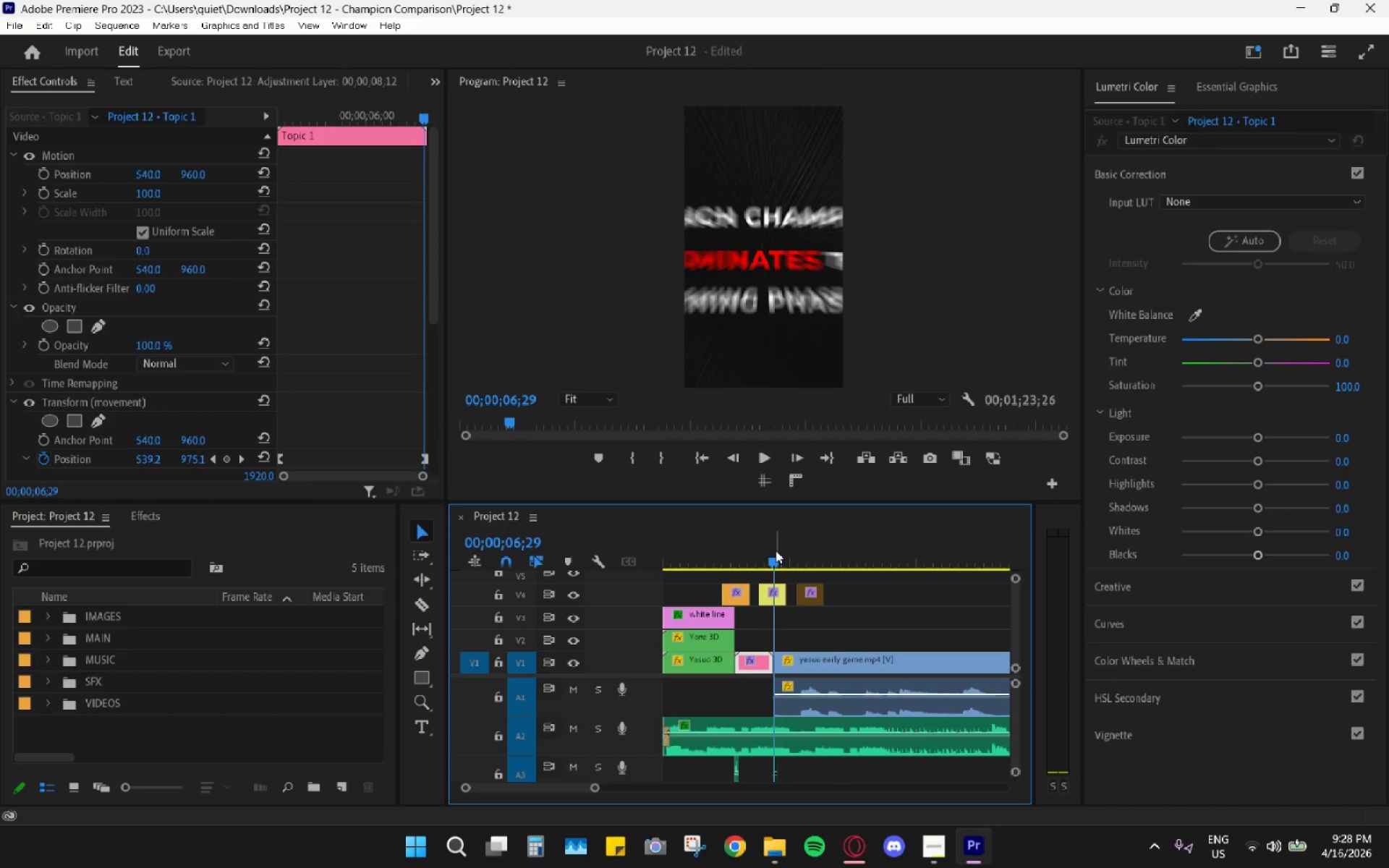 
key(Space)
 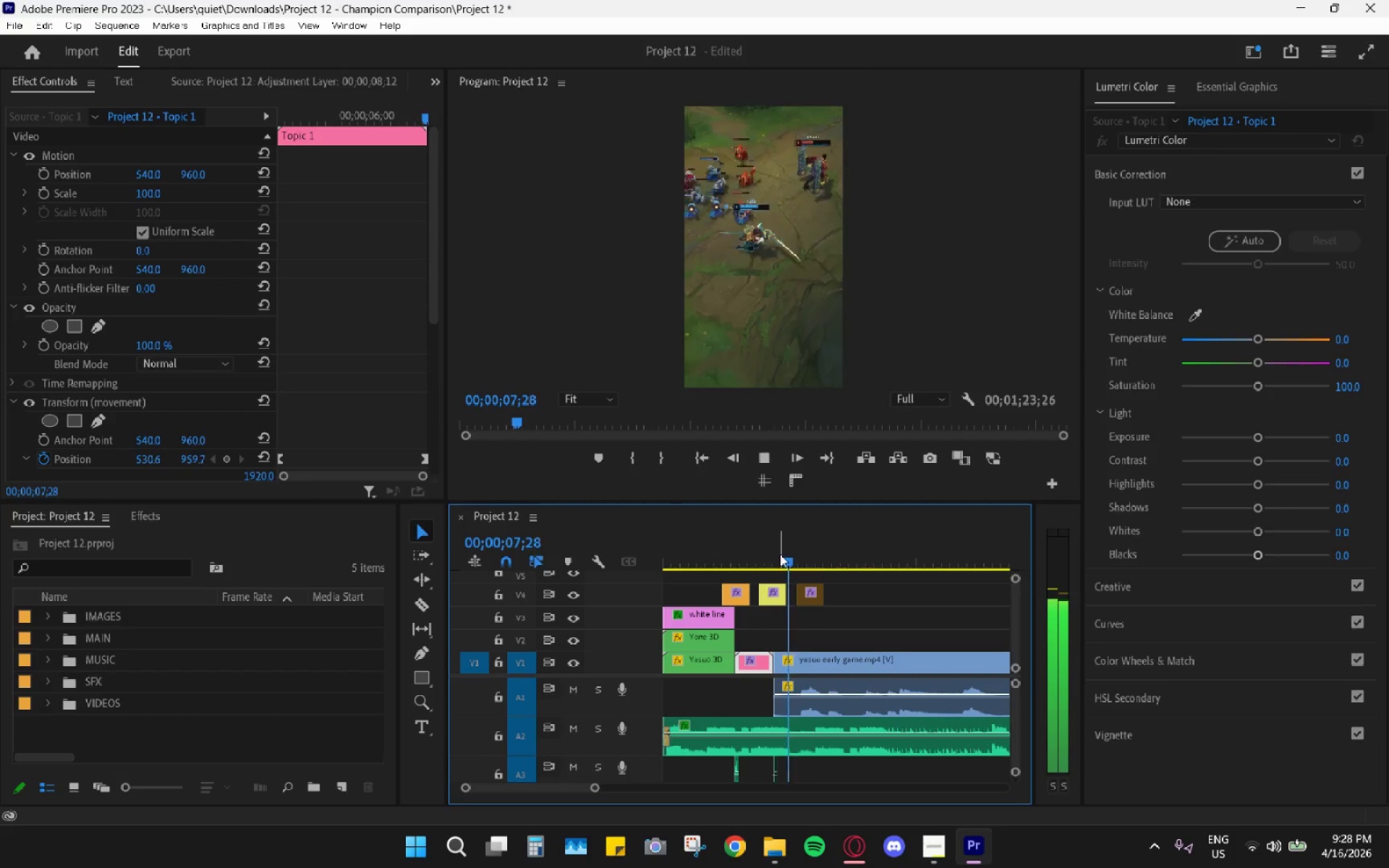 
hold_key(key=AltLeft, duration=0.56)
 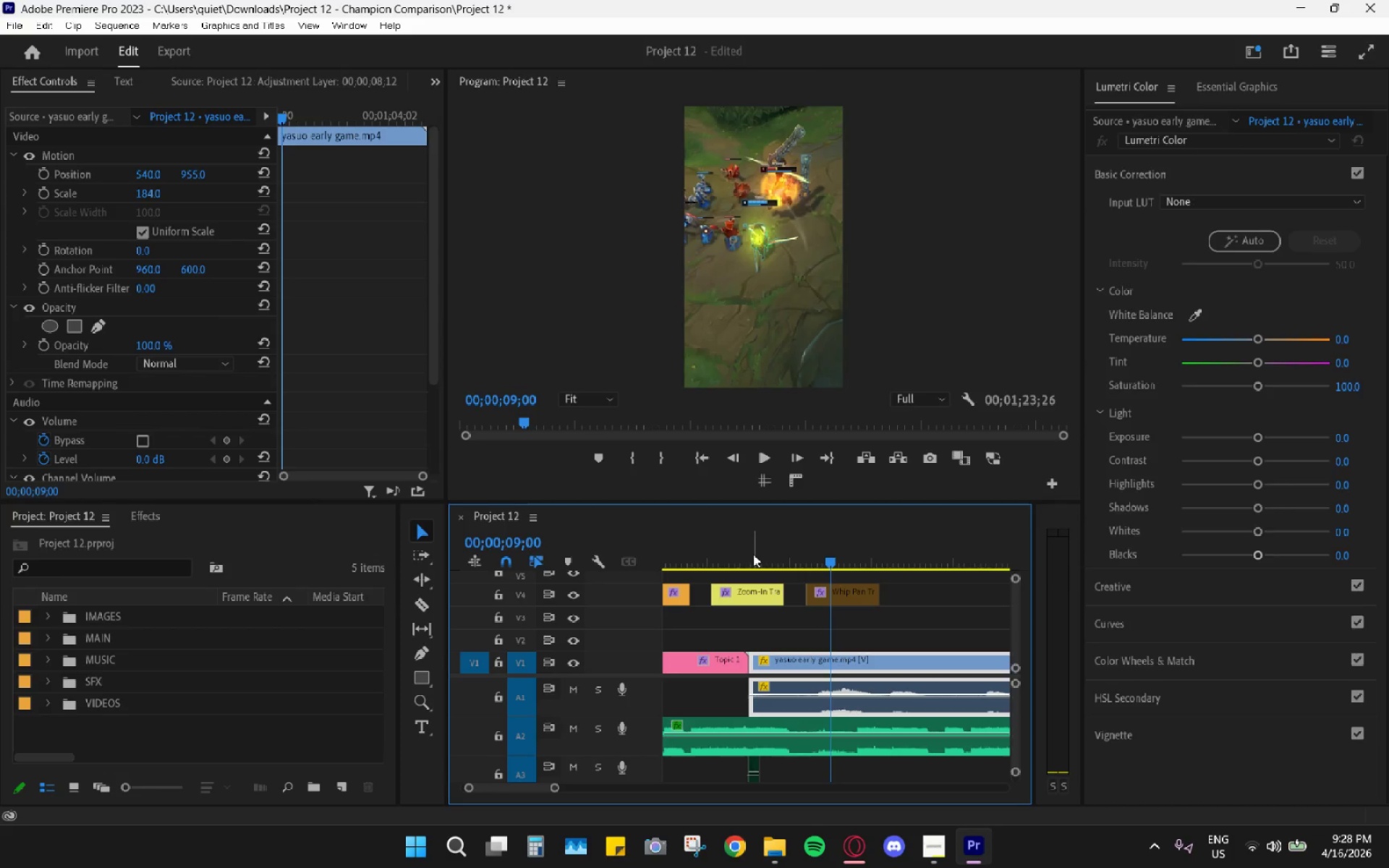 
key(Space)
 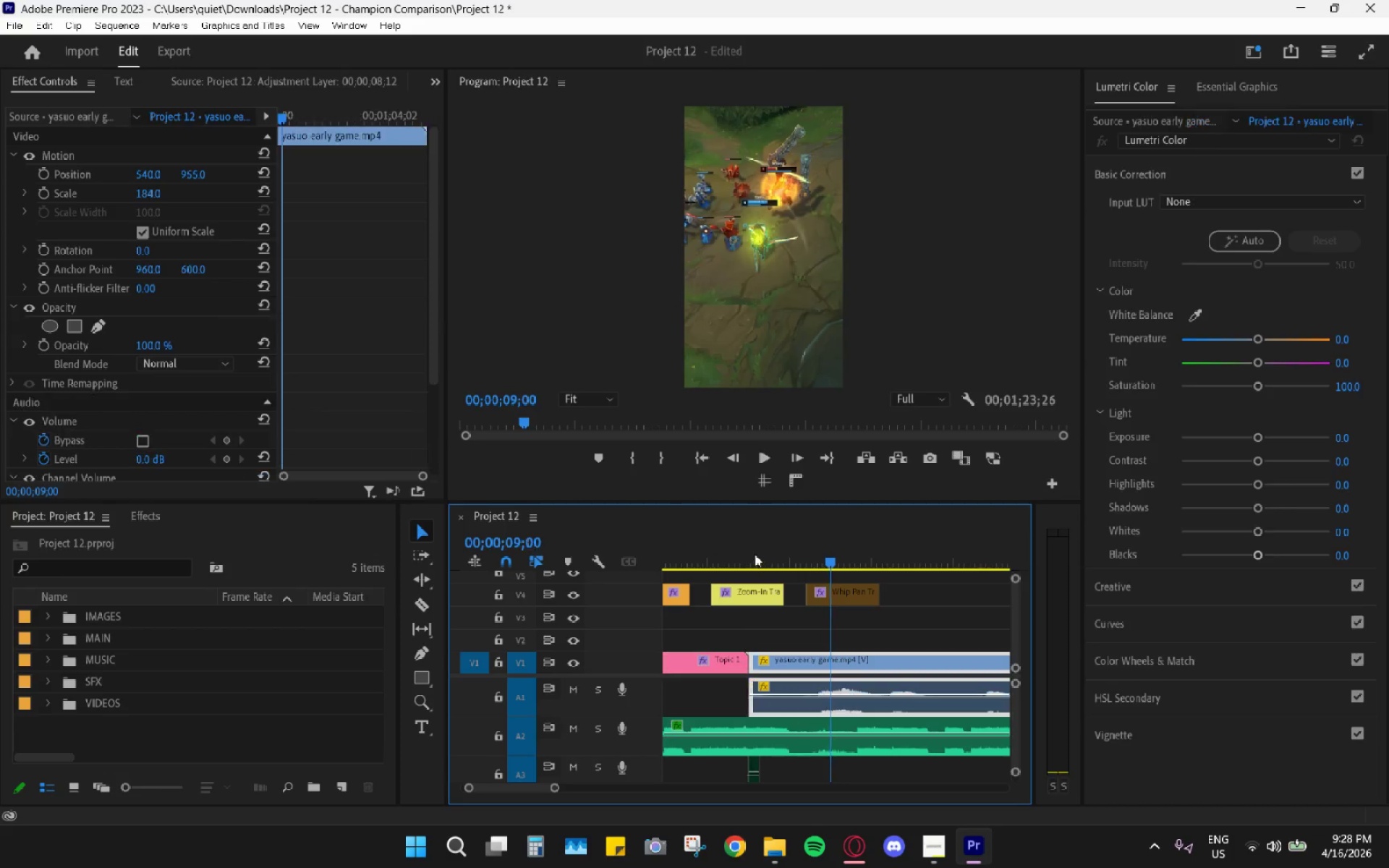 
left_click_drag(start_coordinate=[754, 554], to_coordinate=[749, 553])
 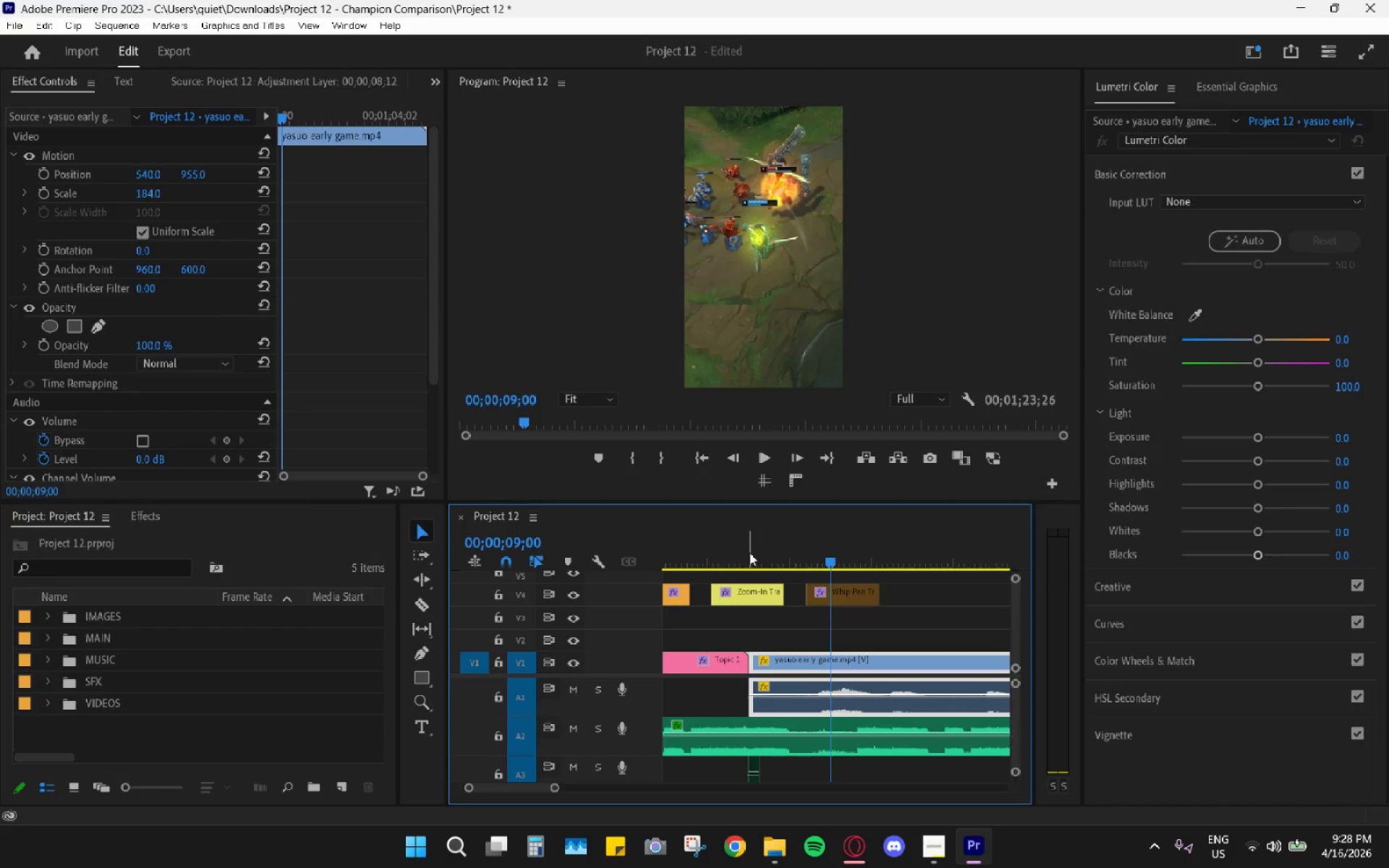 
scroll: coordinate [789, 592], scroll_direction: up, amount: 9.0
 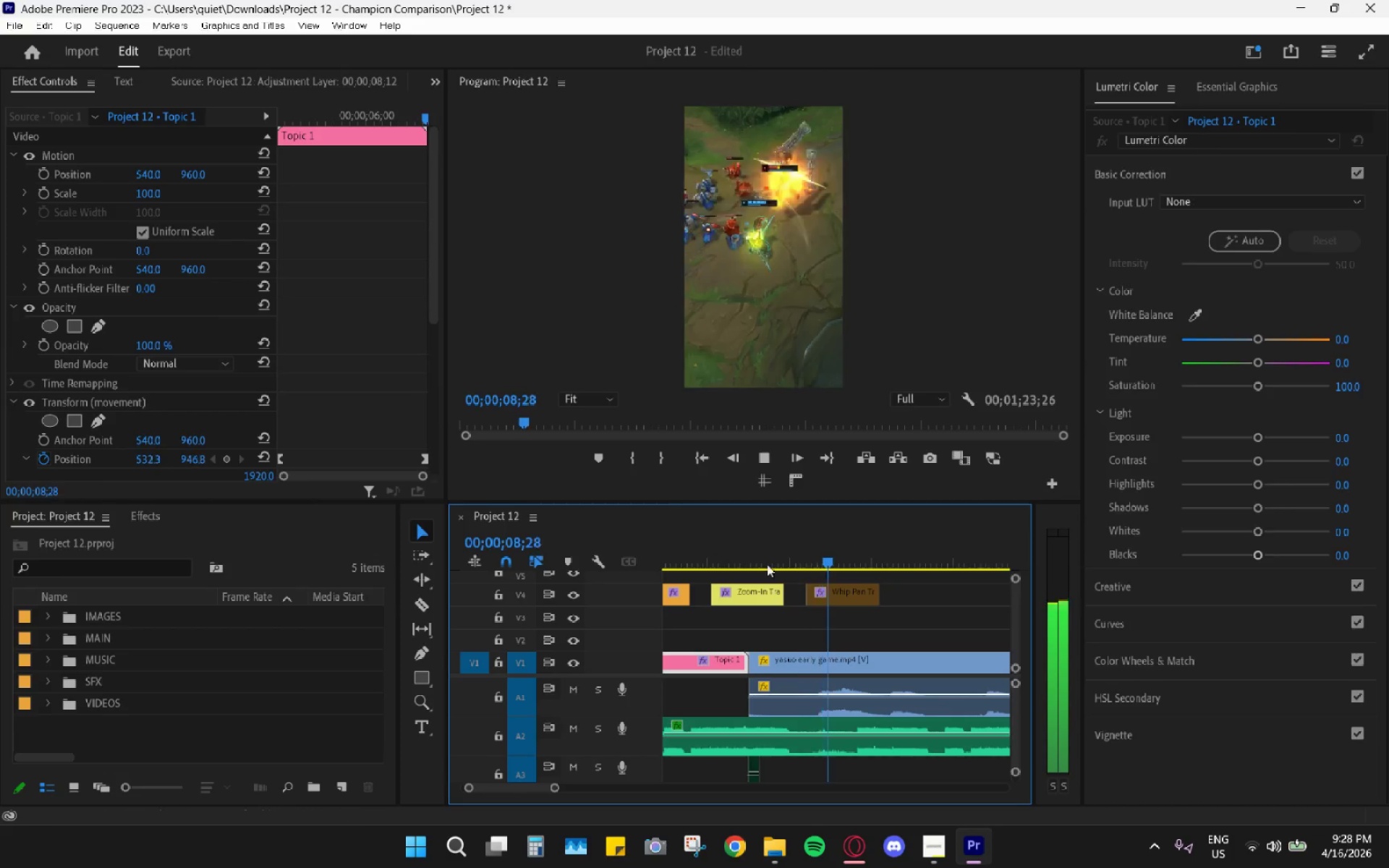 
left_click([749, 553])
 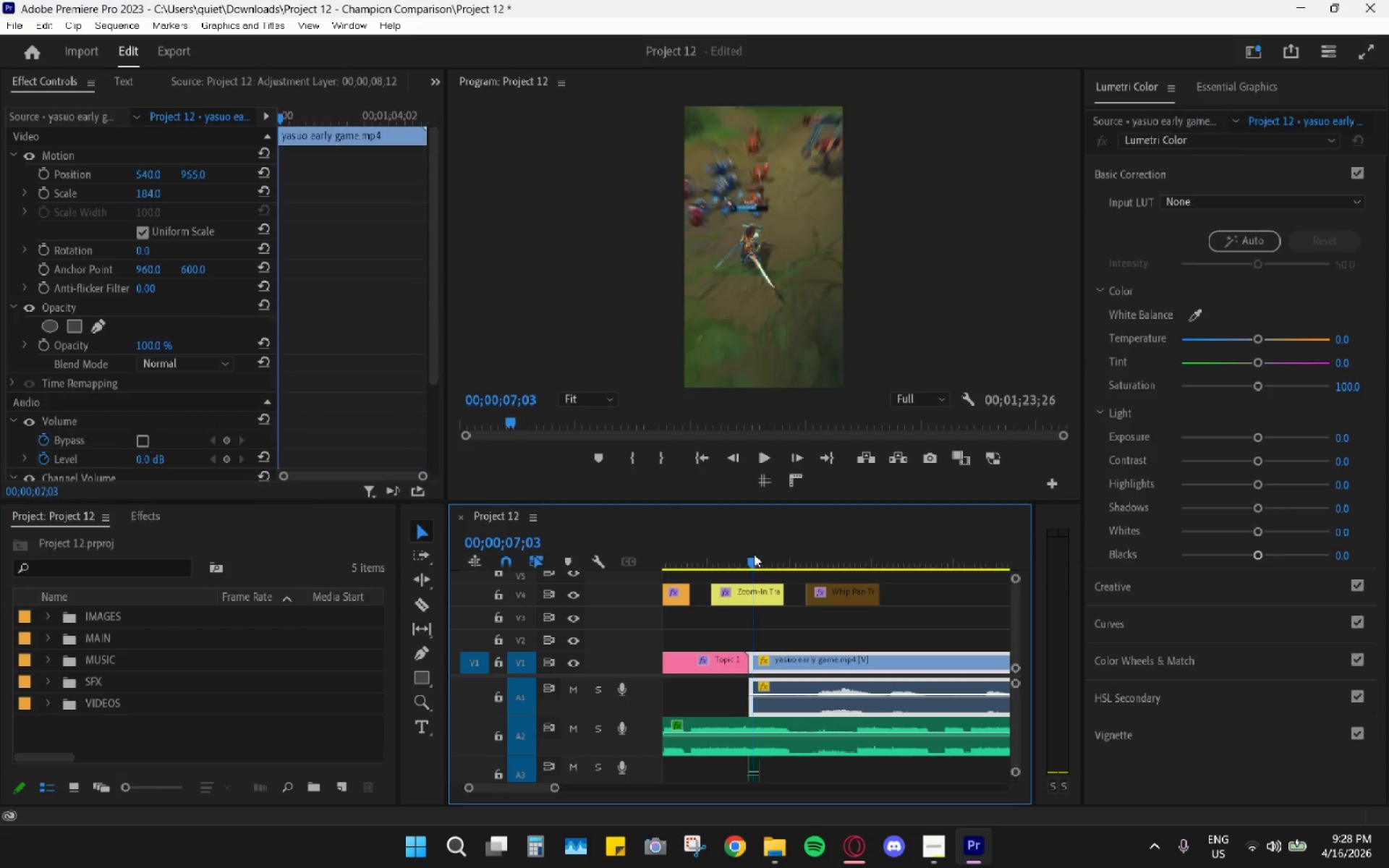 
hold_key(key=AltLeft, duration=0.47)
scroll: coordinate [753, 613], scroll_direction: up, amount: 4.0
 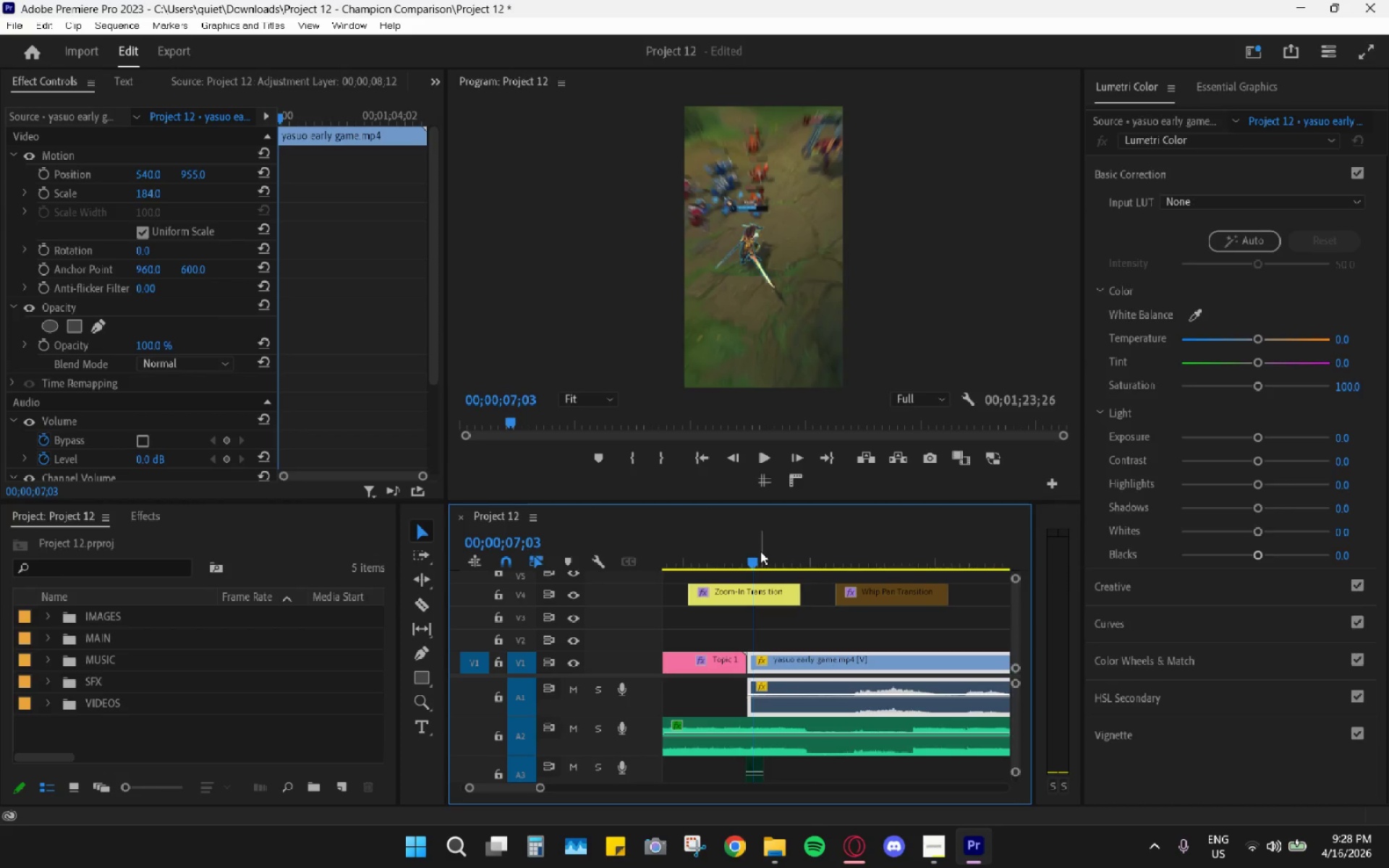 
left_click_drag(start_coordinate=[754, 557], to_coordinate=[750, 557])
 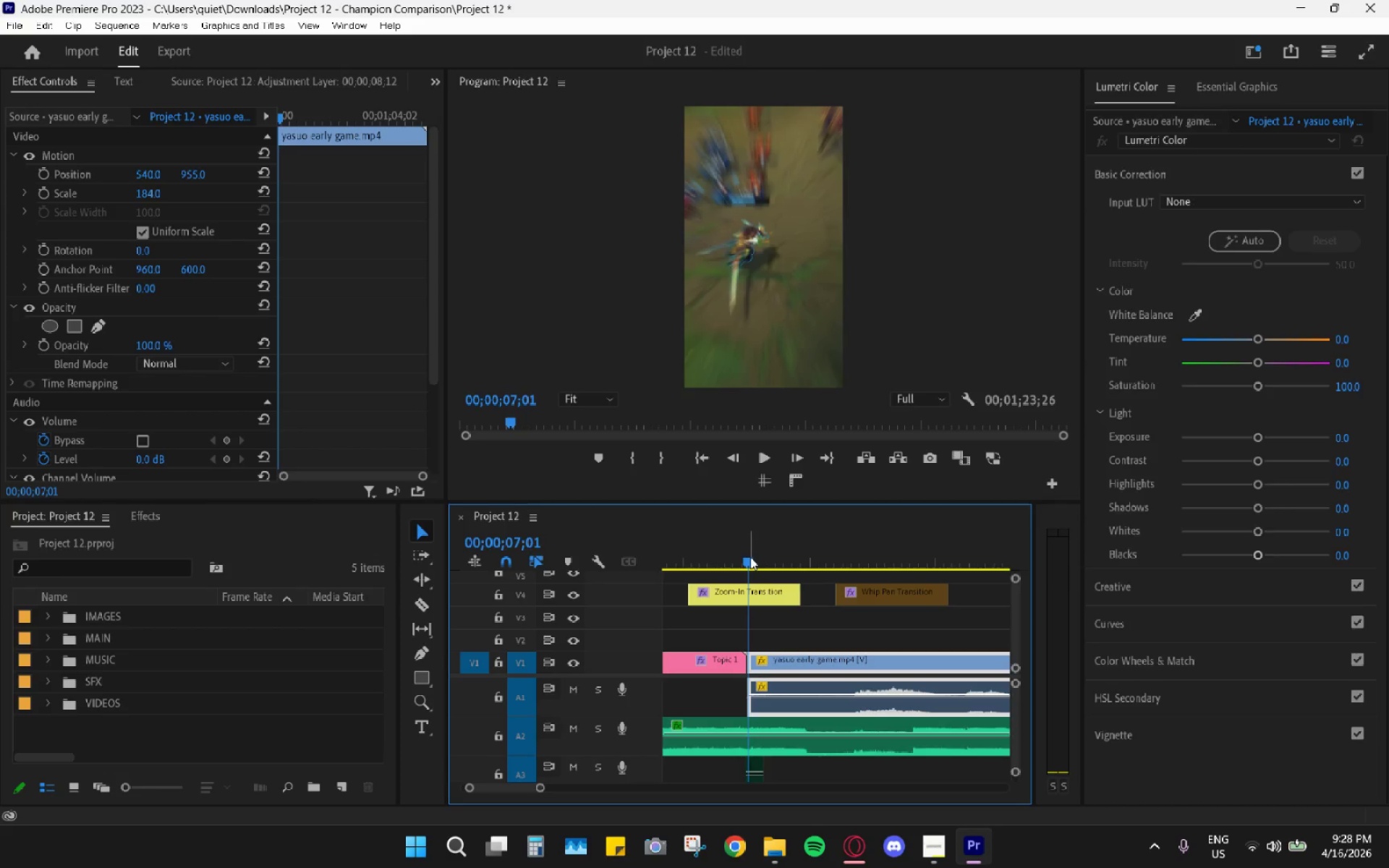 
key(ArrowLeft)
 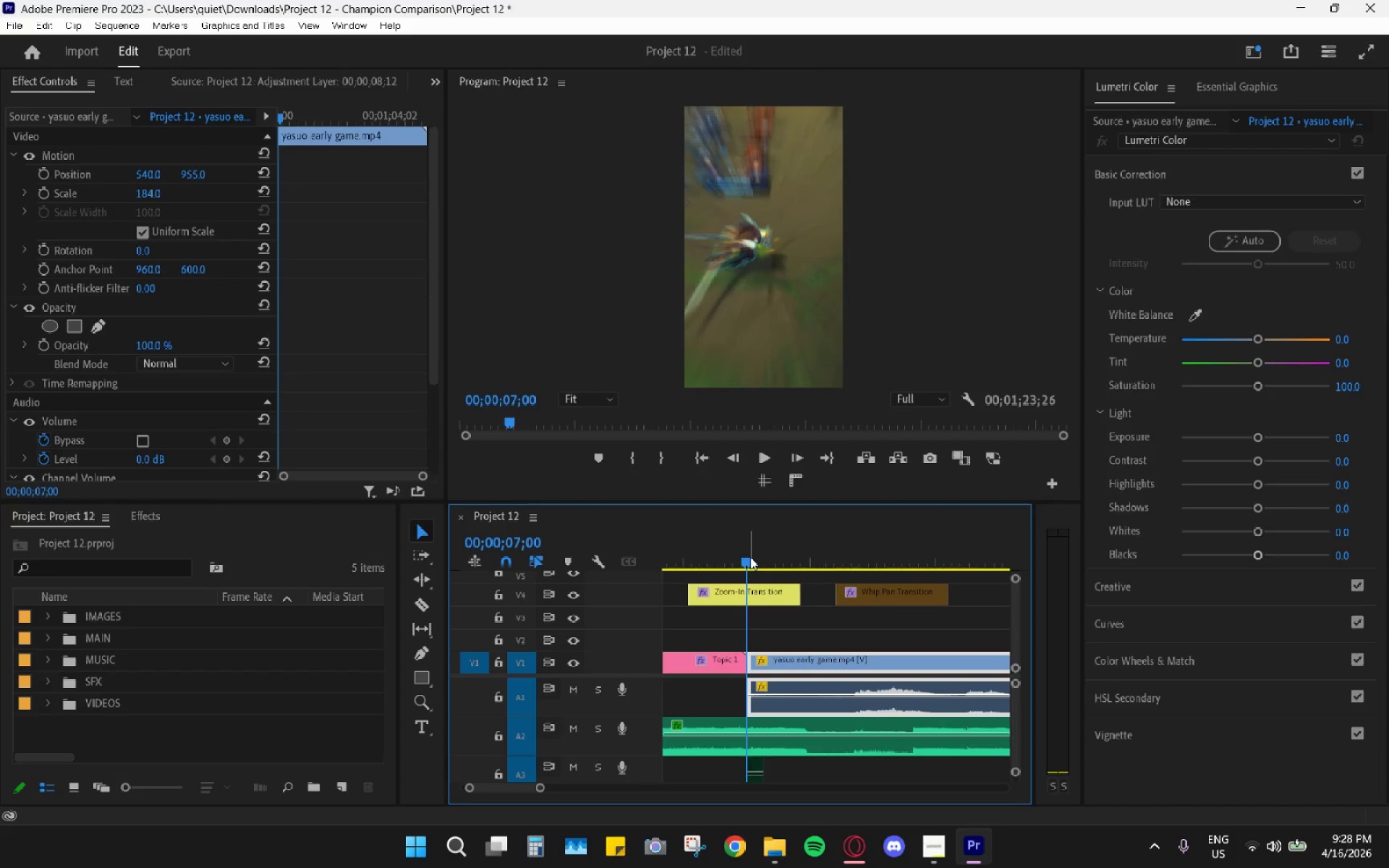 
key(Space)
 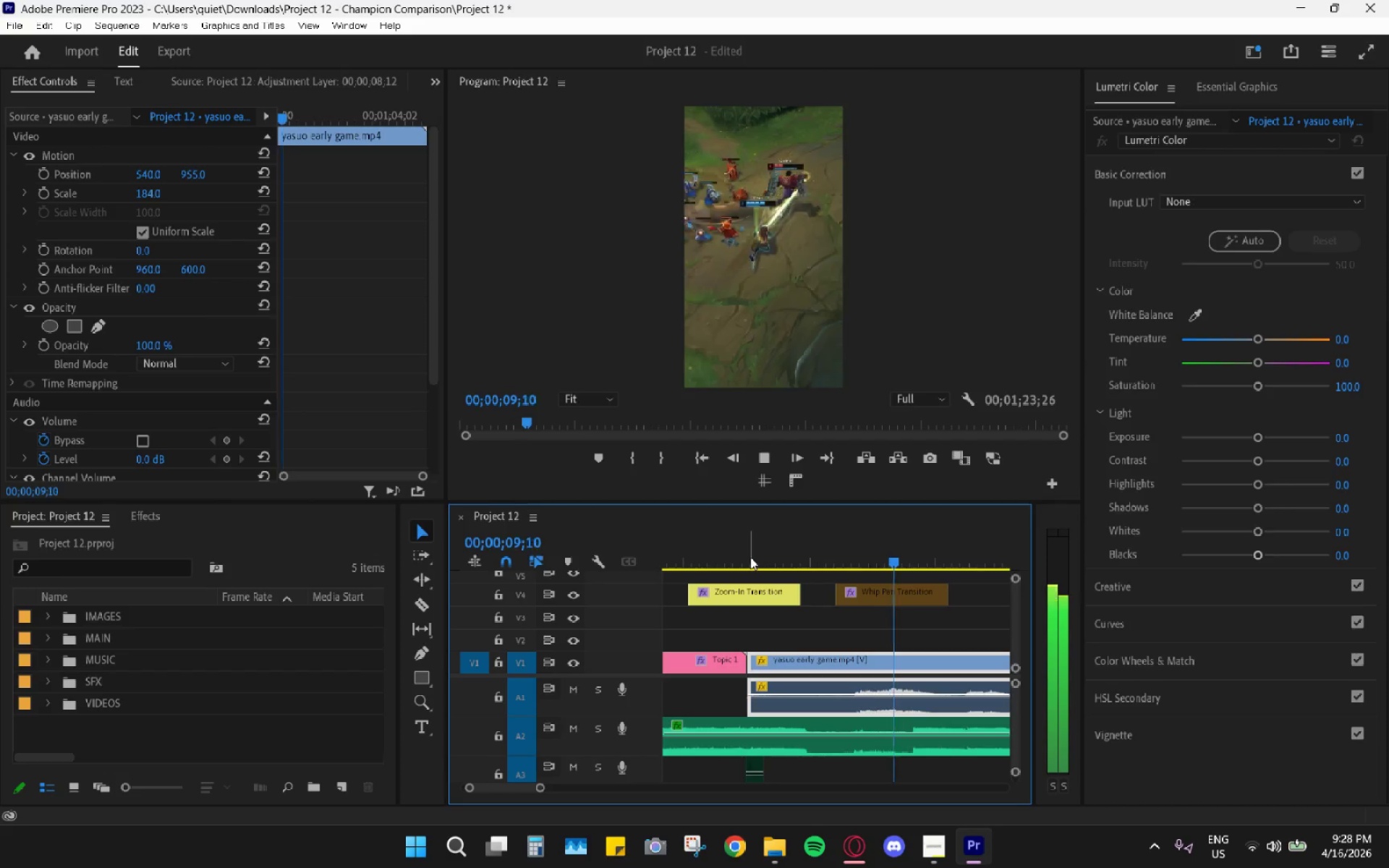 
key(Space)
 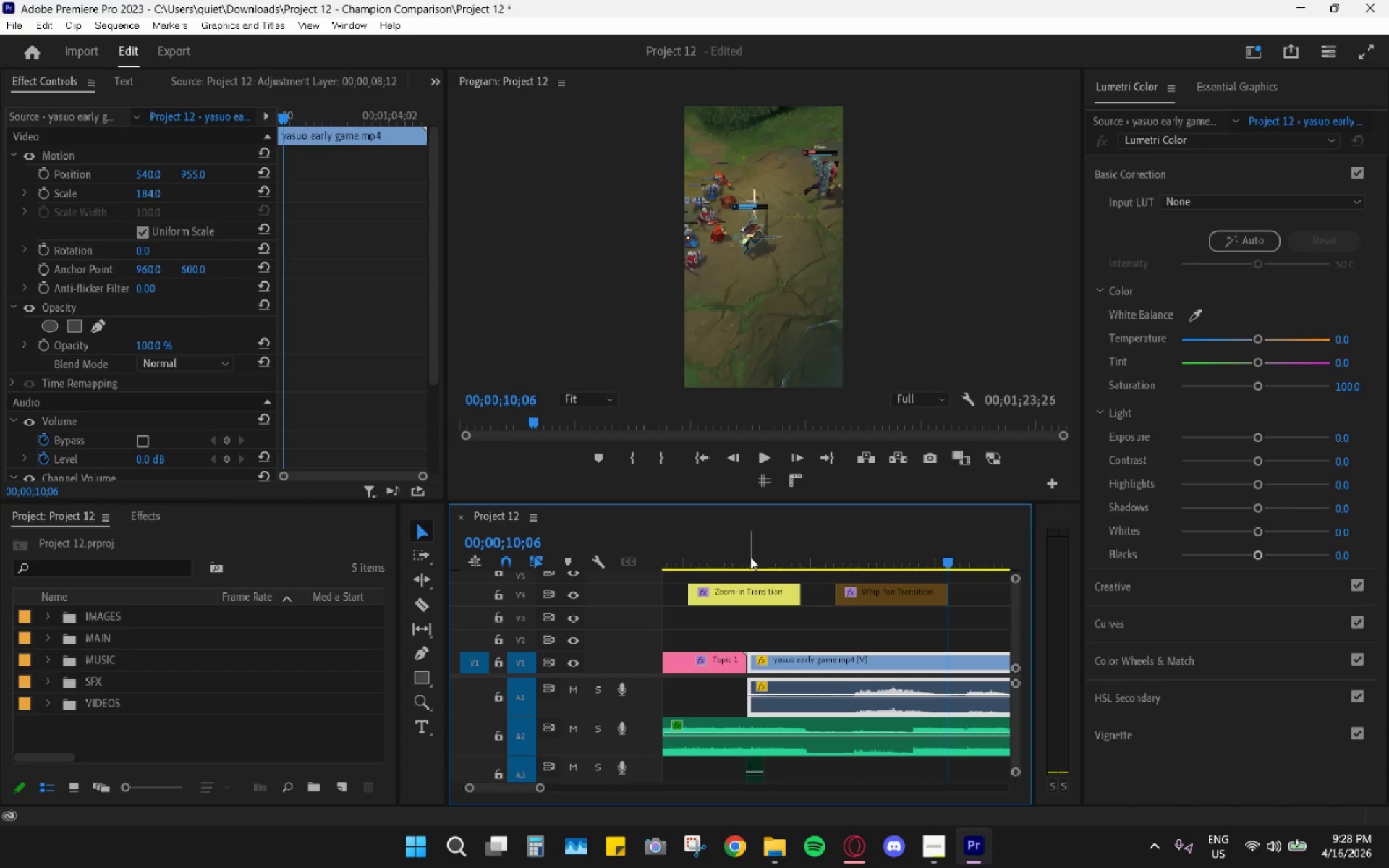 
key(ArrowLeft)
 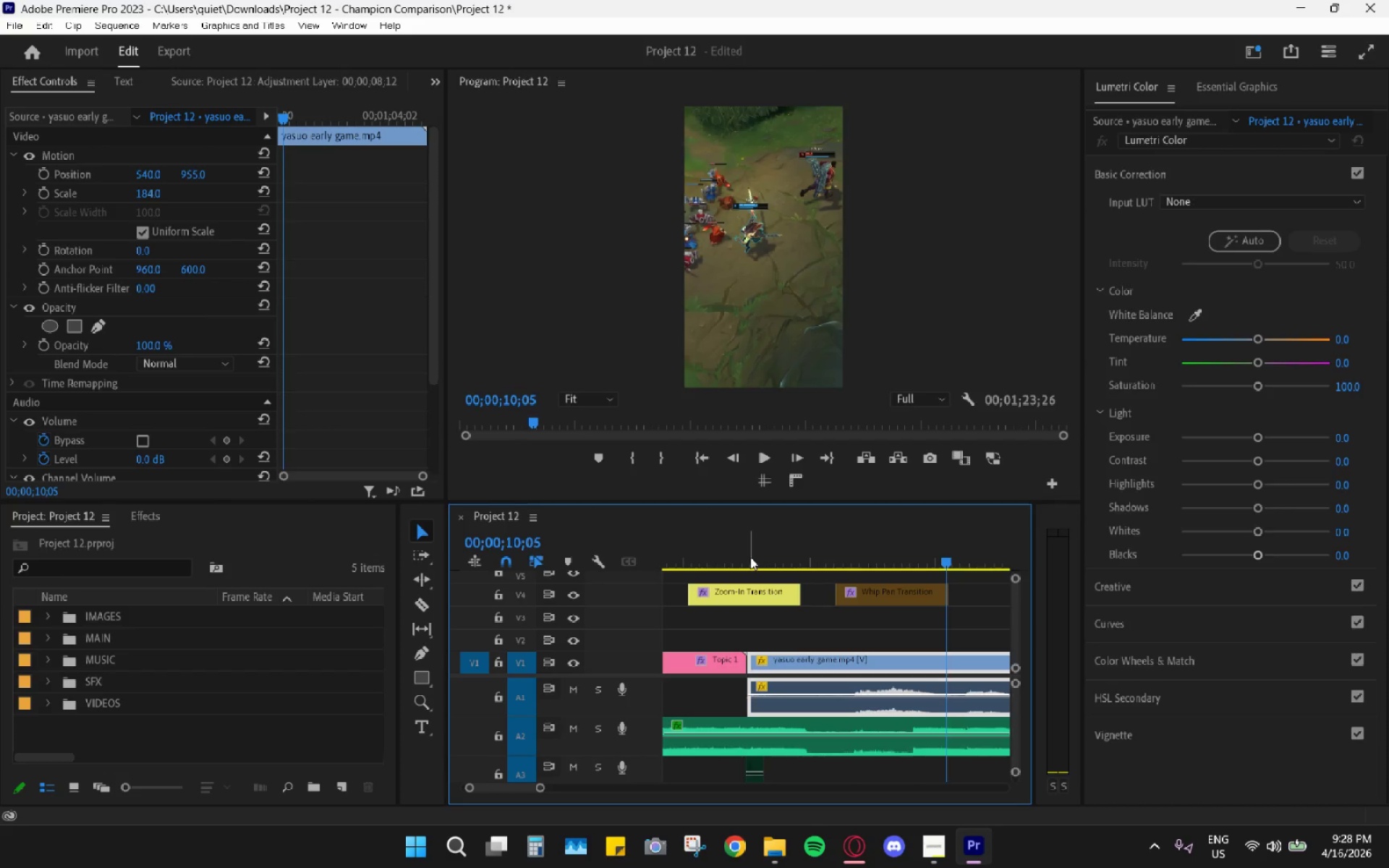 
key(ArrowLeft)
 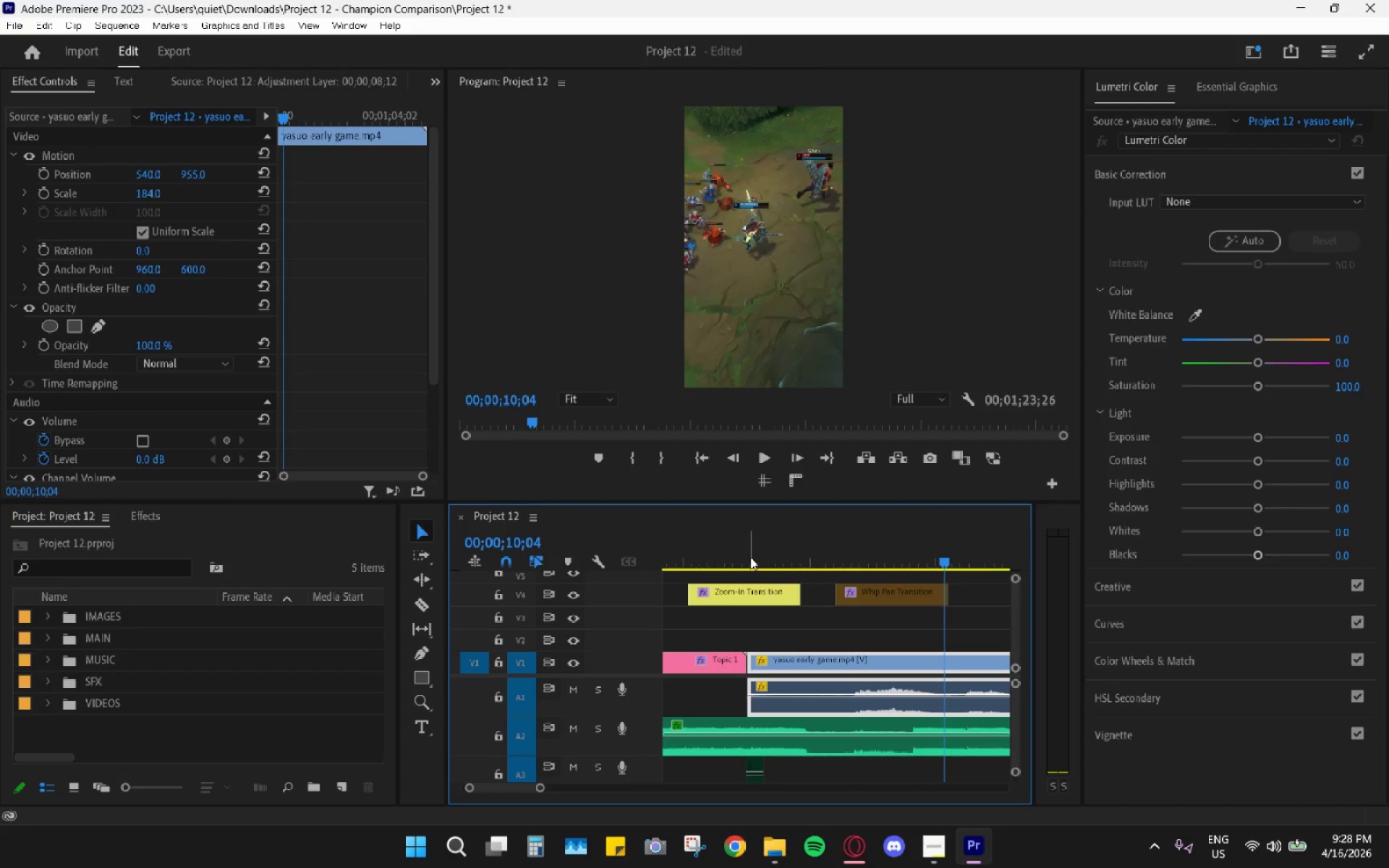 
key(ArrowLeft)
 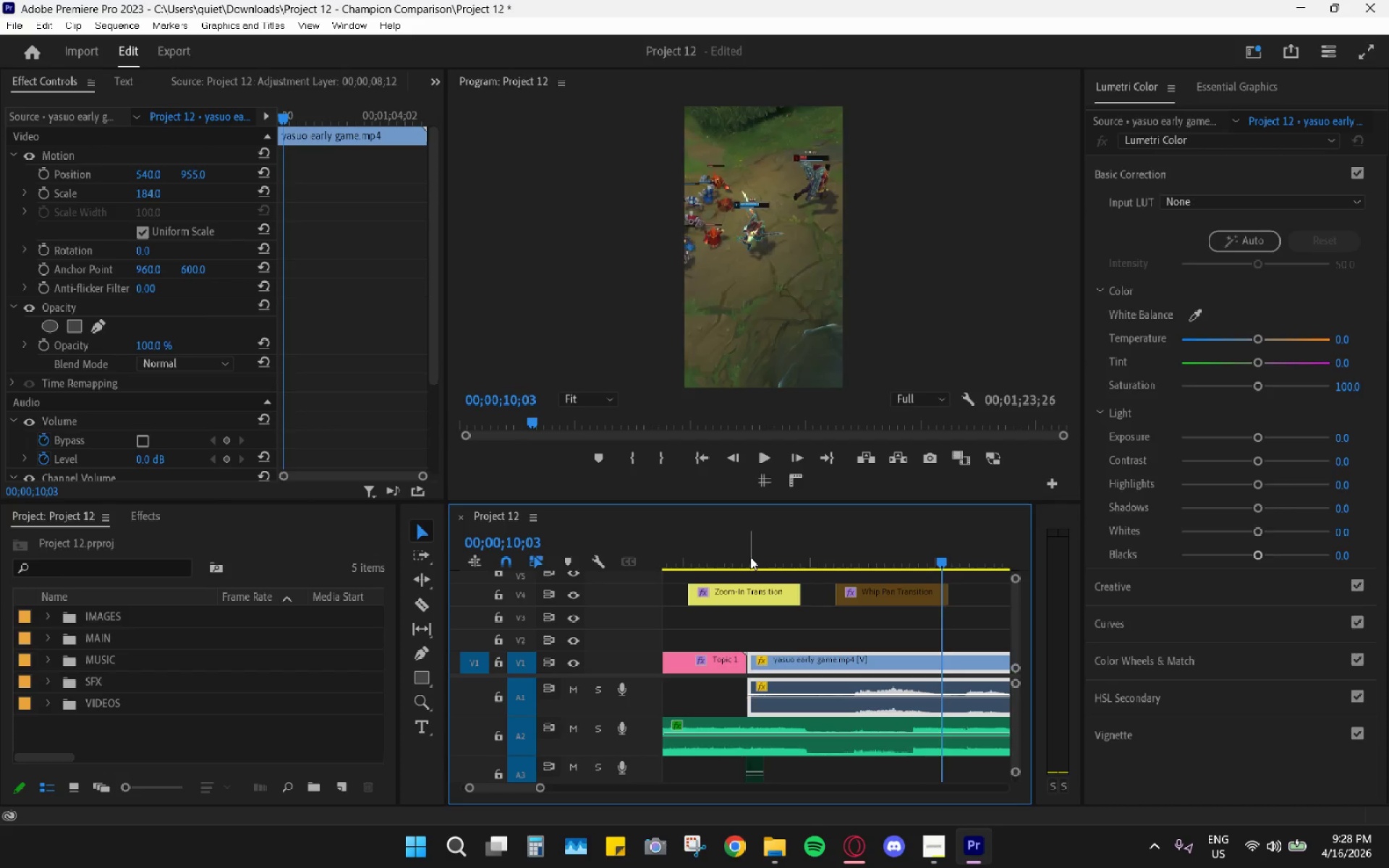 
key(ArrowLeft)
 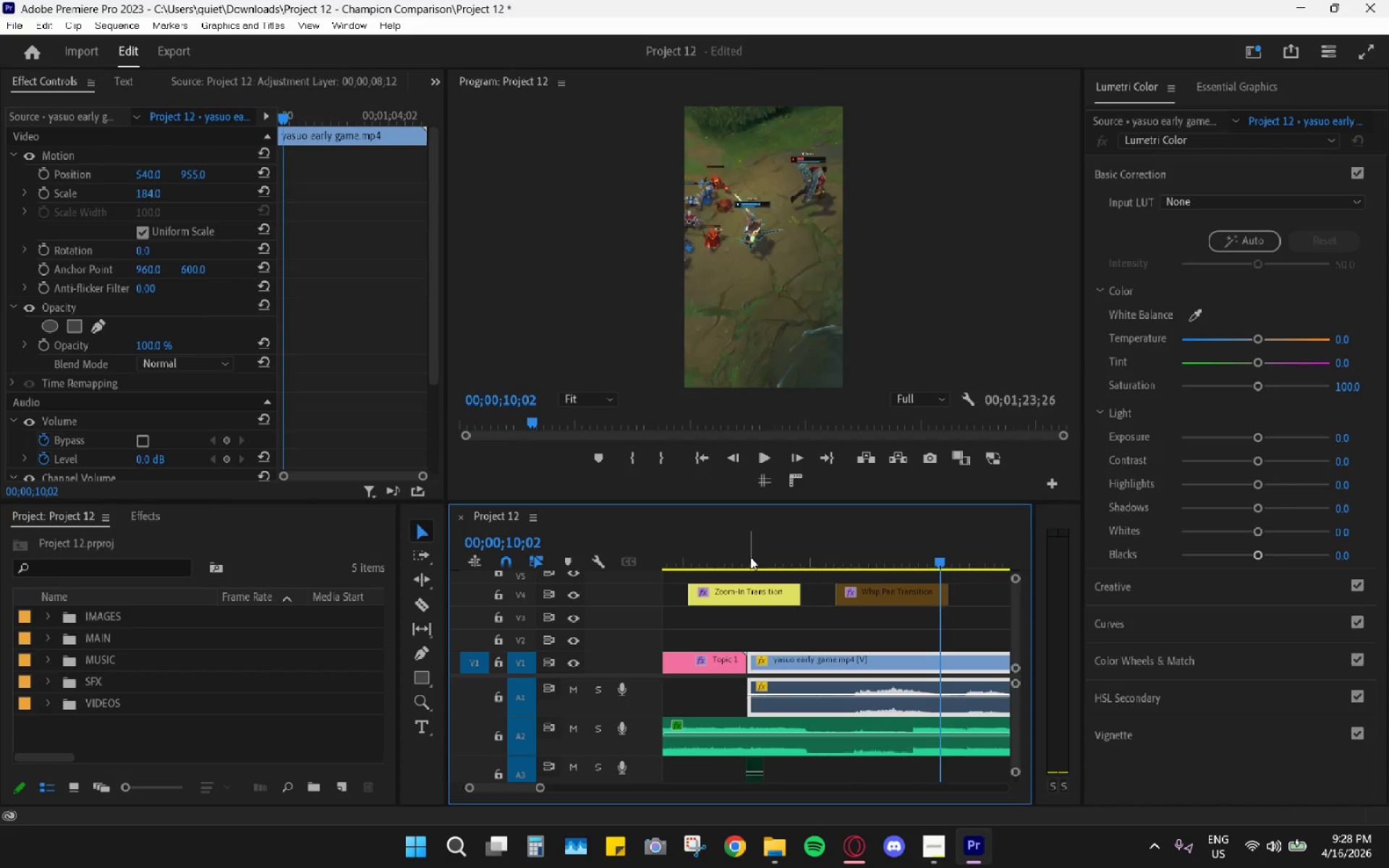 
key(ArrowLeft)
 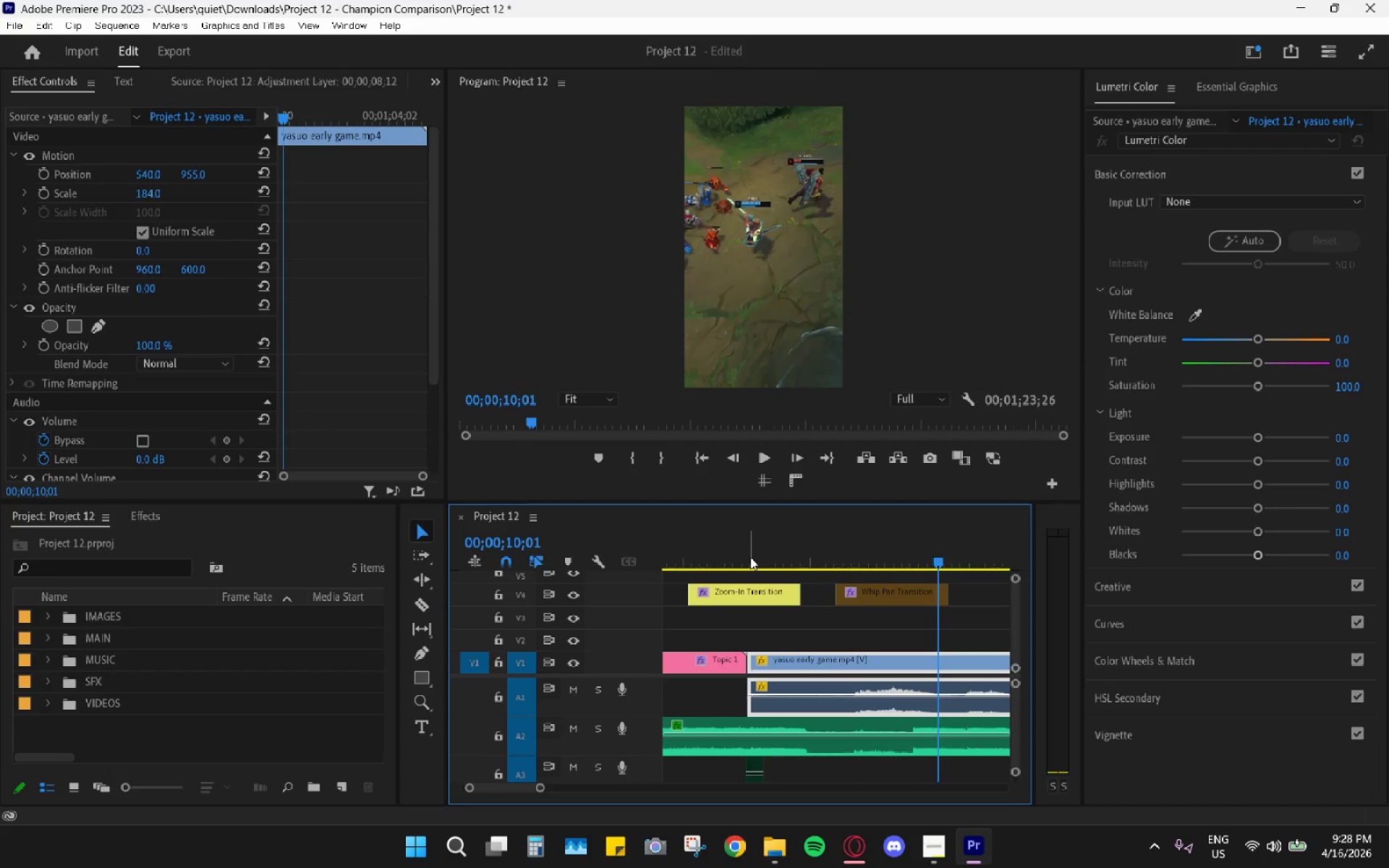 
key(ArrowLeft)
 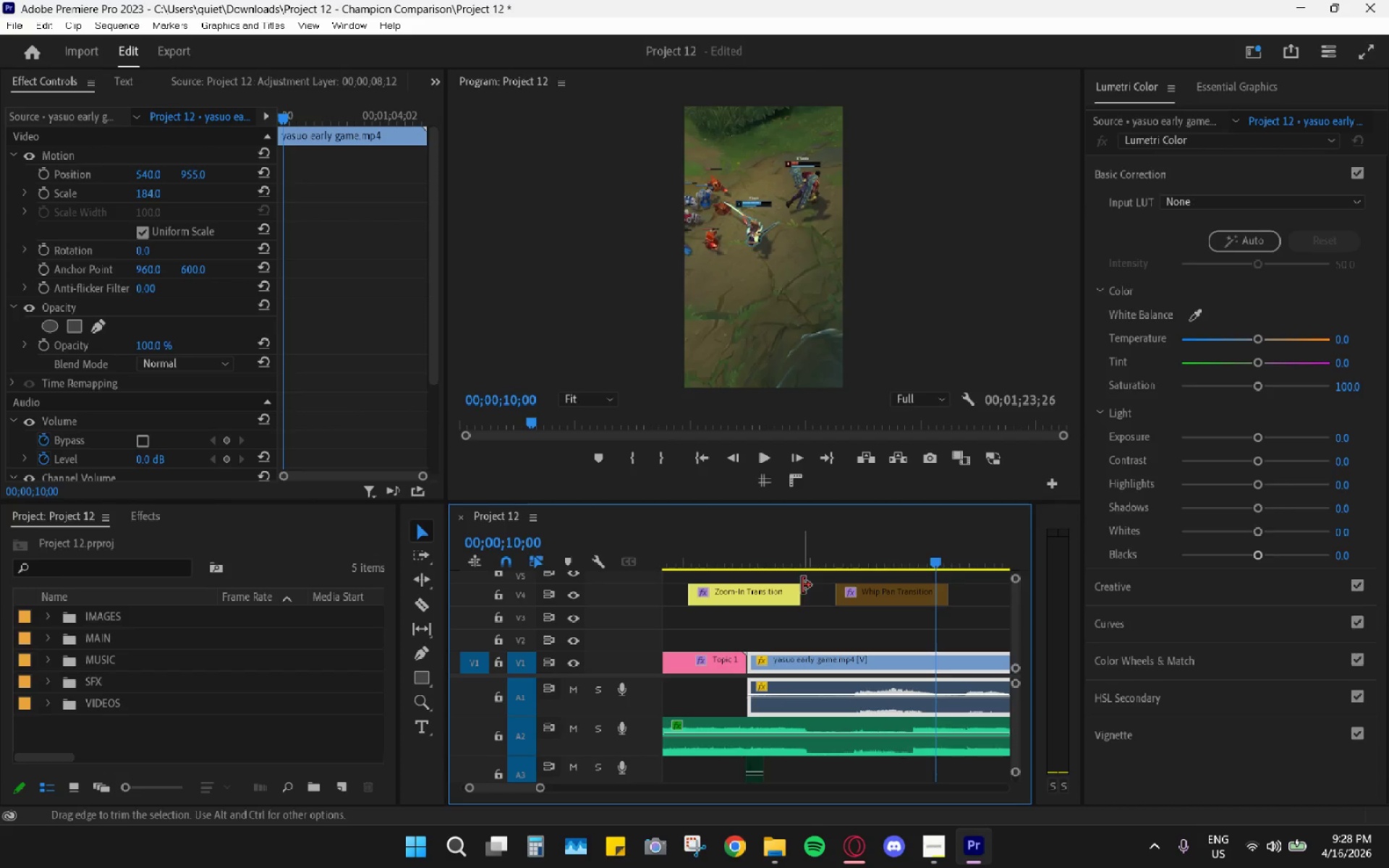 
wait(6.0)
 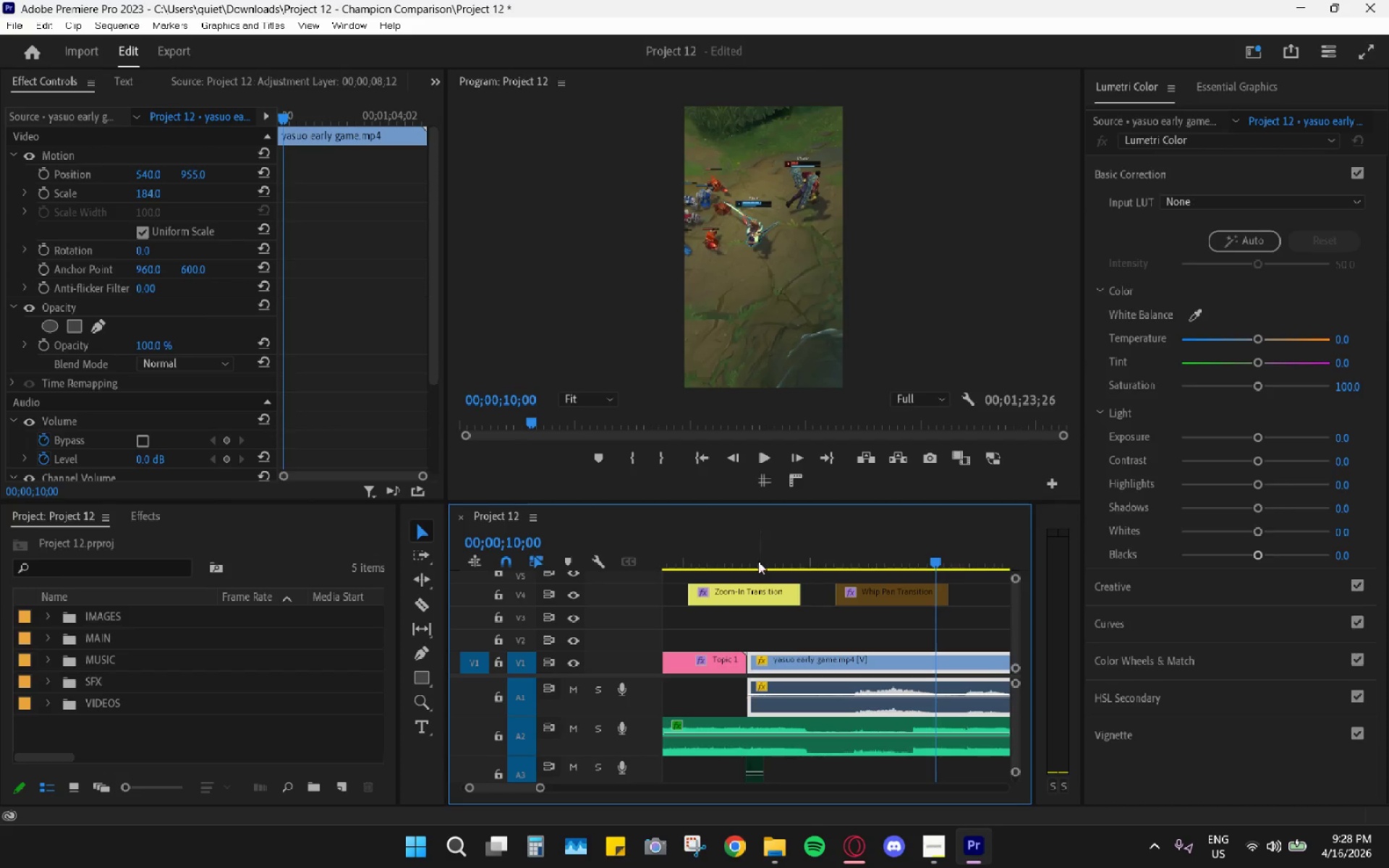 
key(C)
 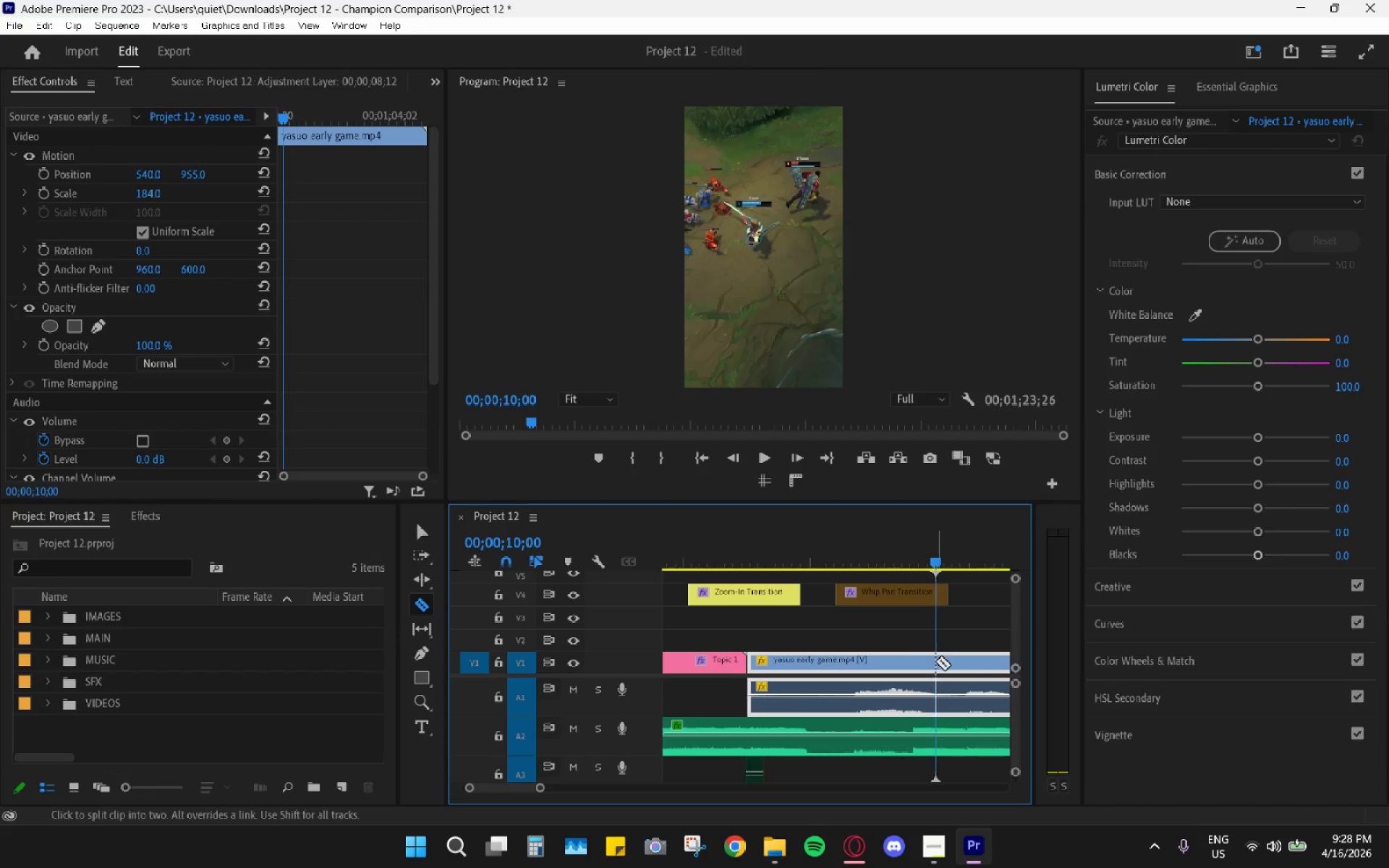 
left_click([935, 661])
 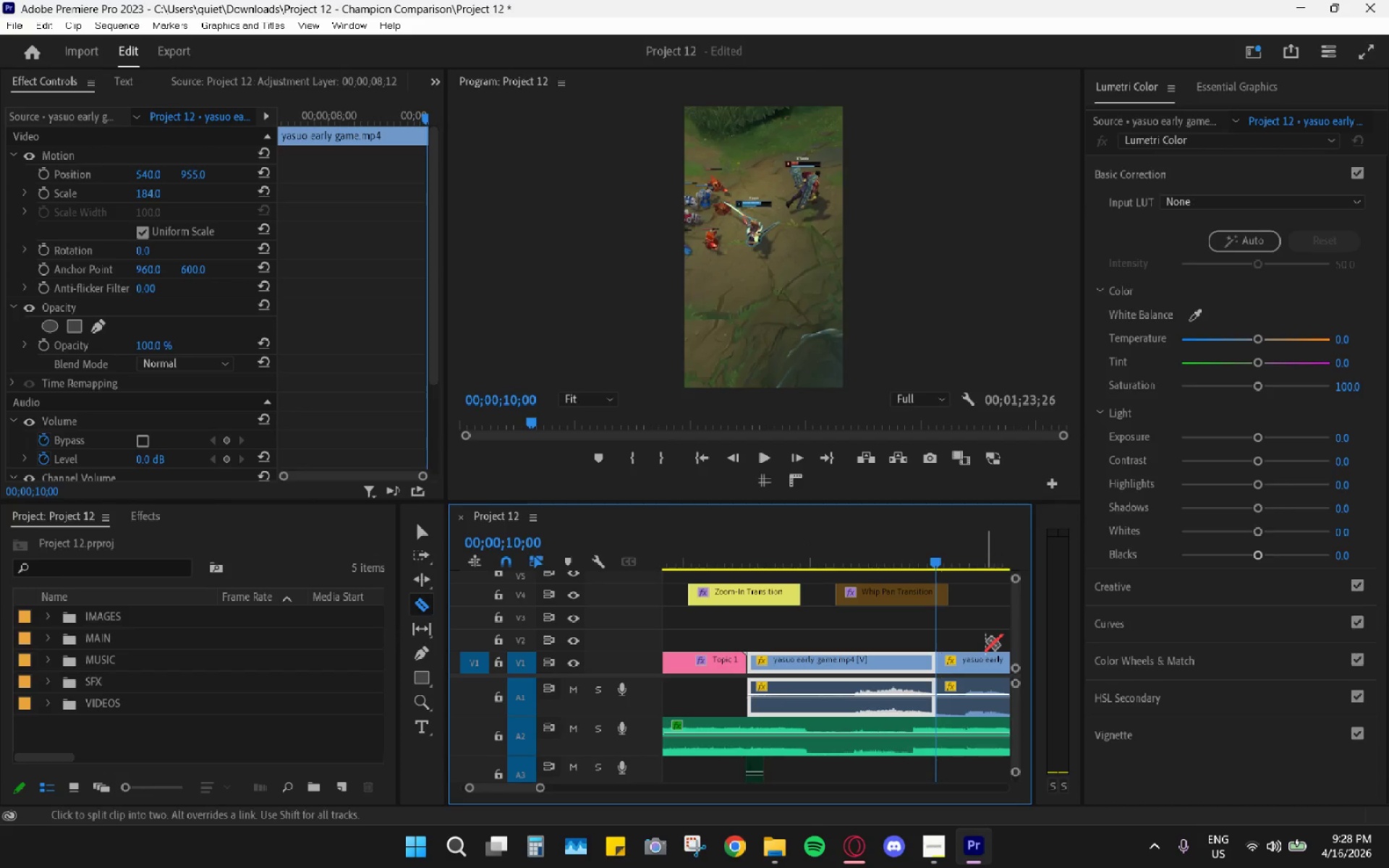 
key(V)
 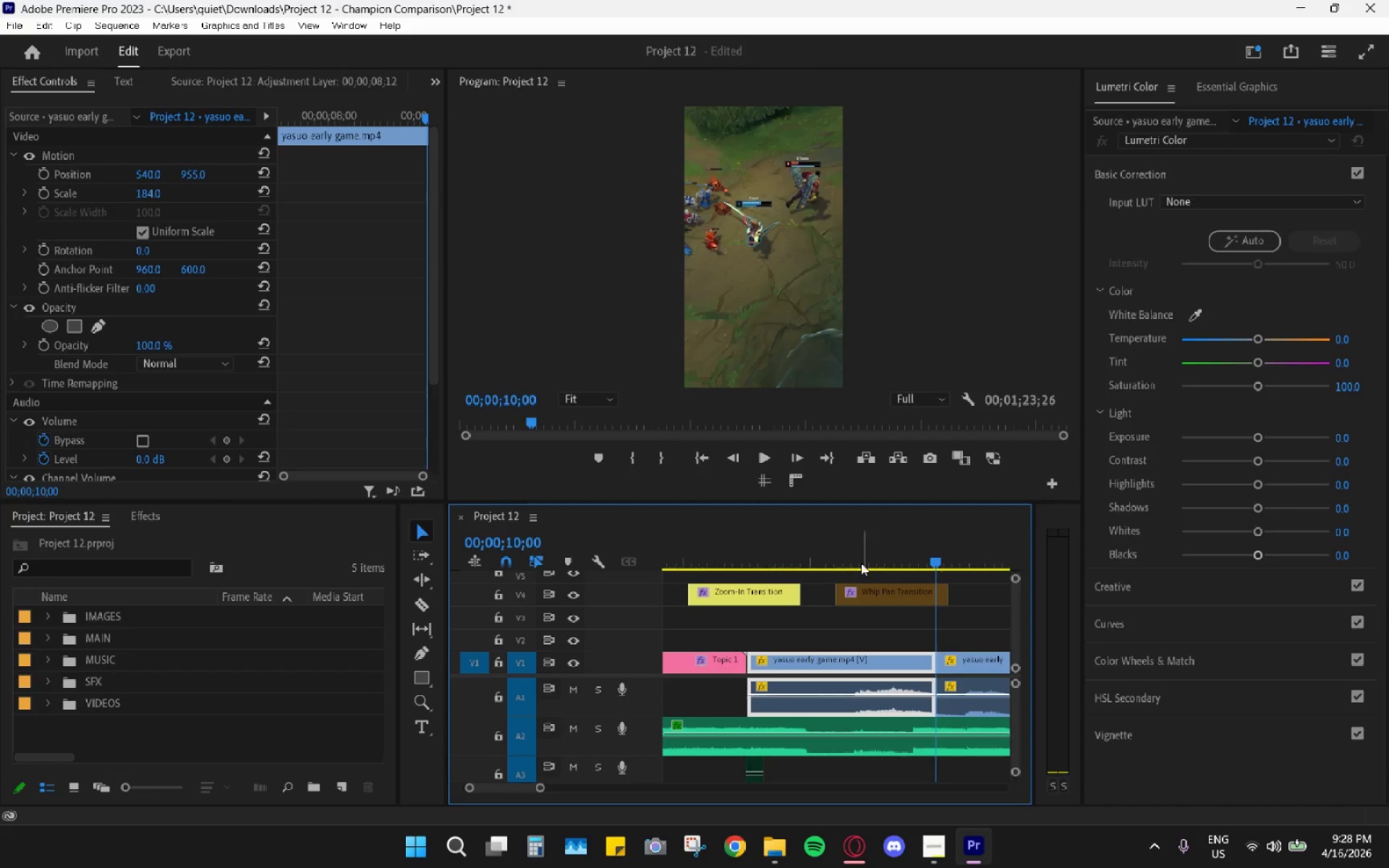 
left_click_drag(start_coordinate=[802, 552], to_coordinate=[744, 544])
 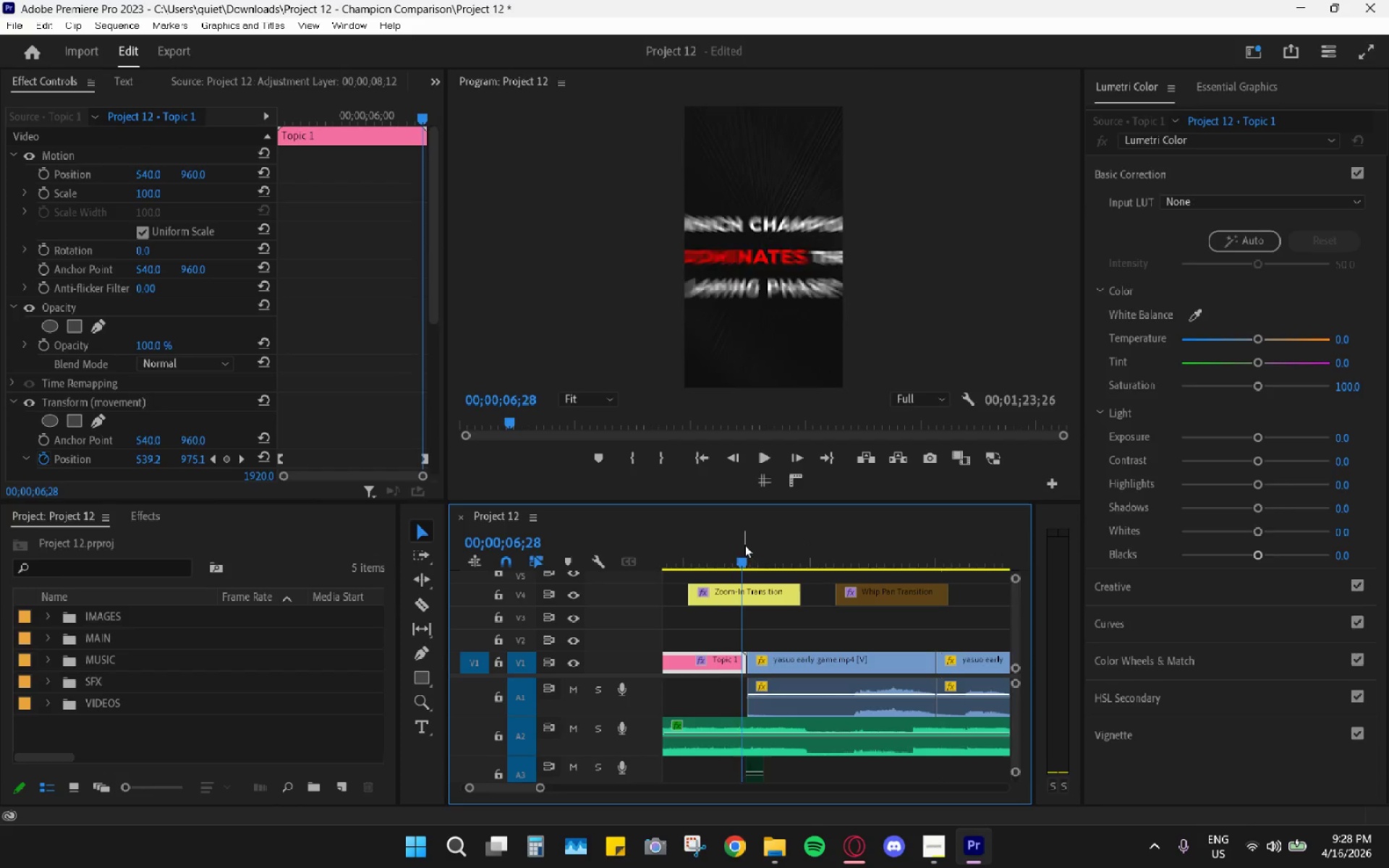 
key(Space)
 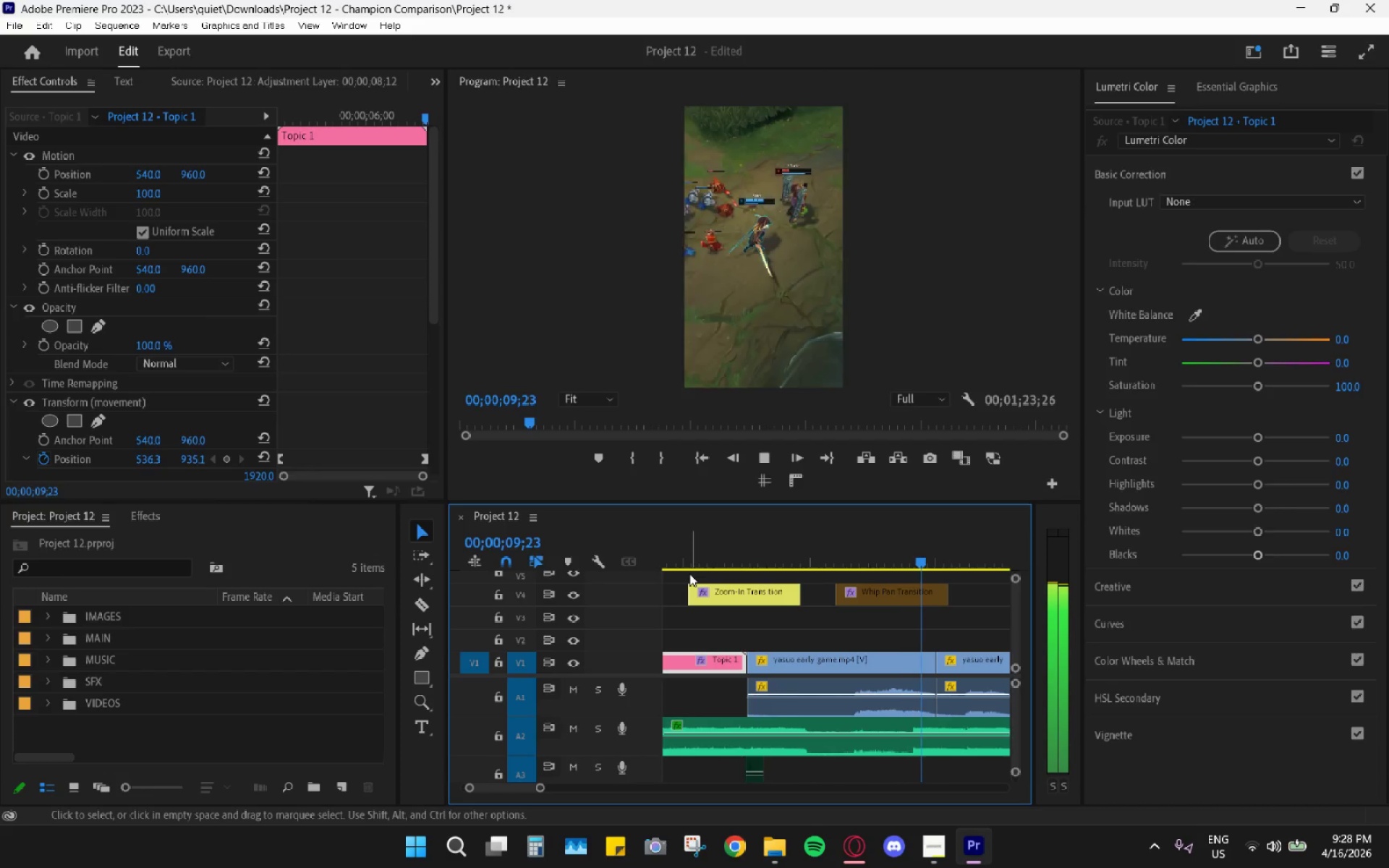 
key(Space)
 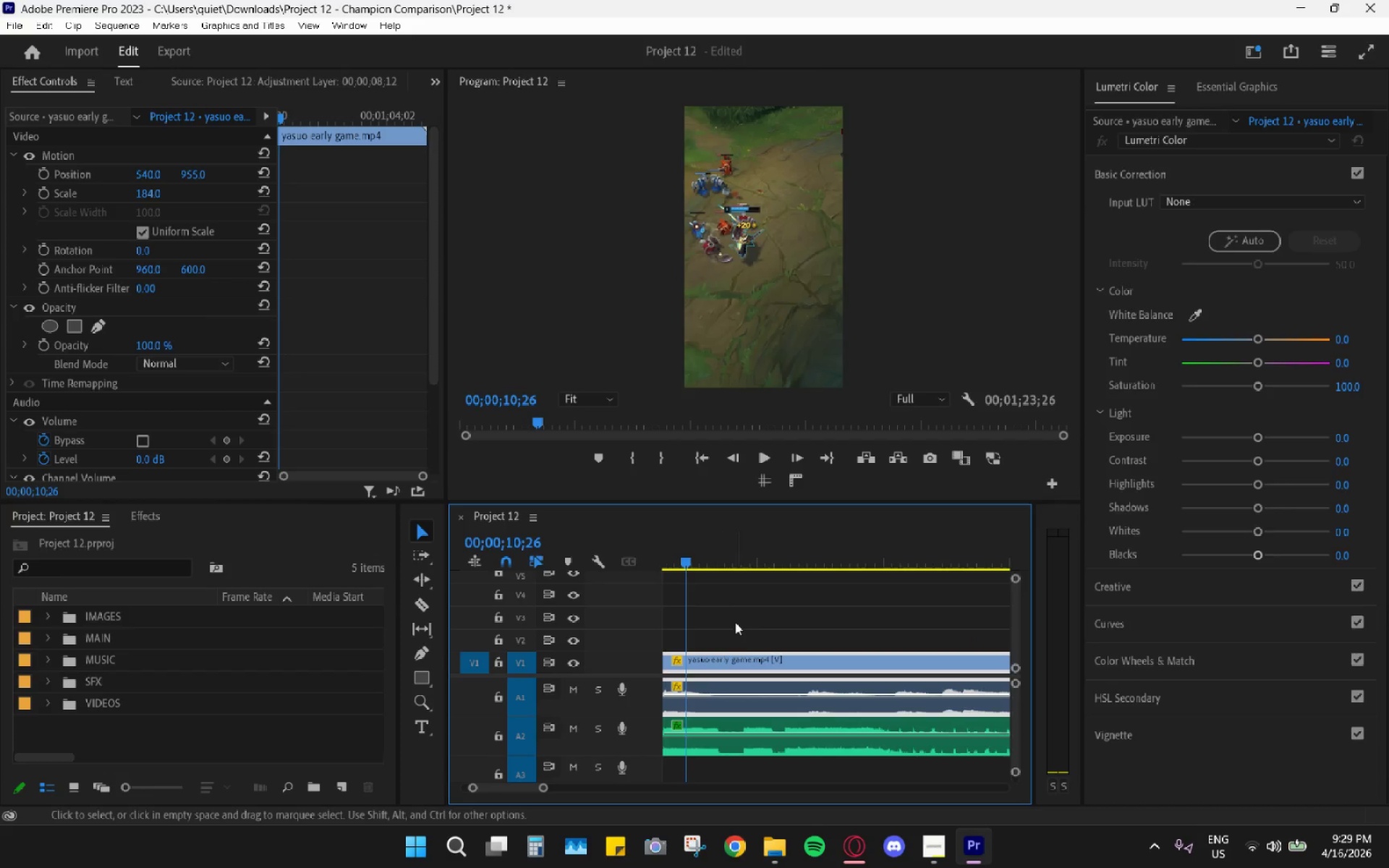 
hold_key(key=AltLeft, duration=0.38)
scroll: coordinate [752, 676], scroll_direction: up, amount: 1.0
 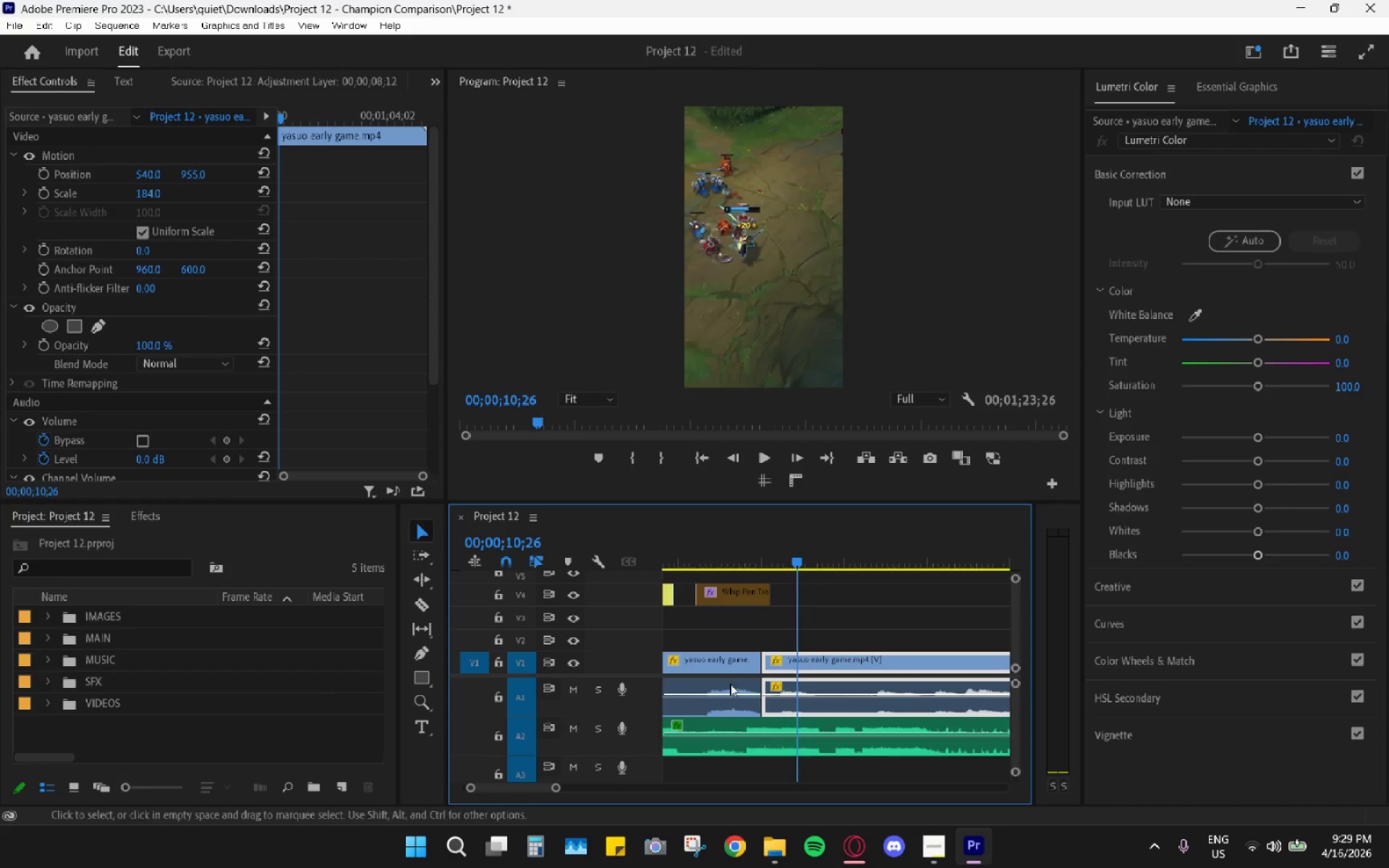 
left_click_drag(start_coordinate=[121, 620], to_coordinate=[760, 639])
 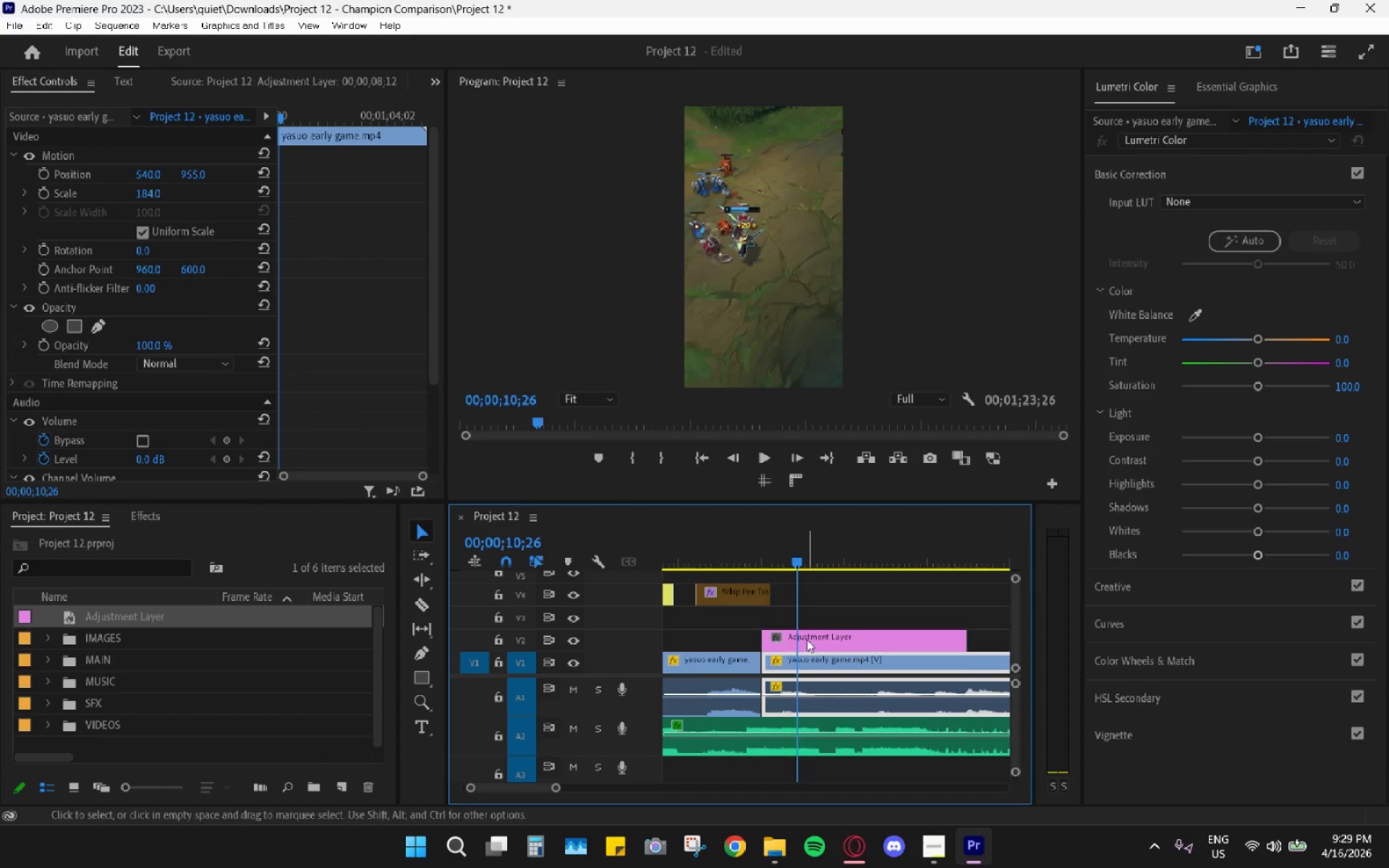 
left_click([807, 639])
 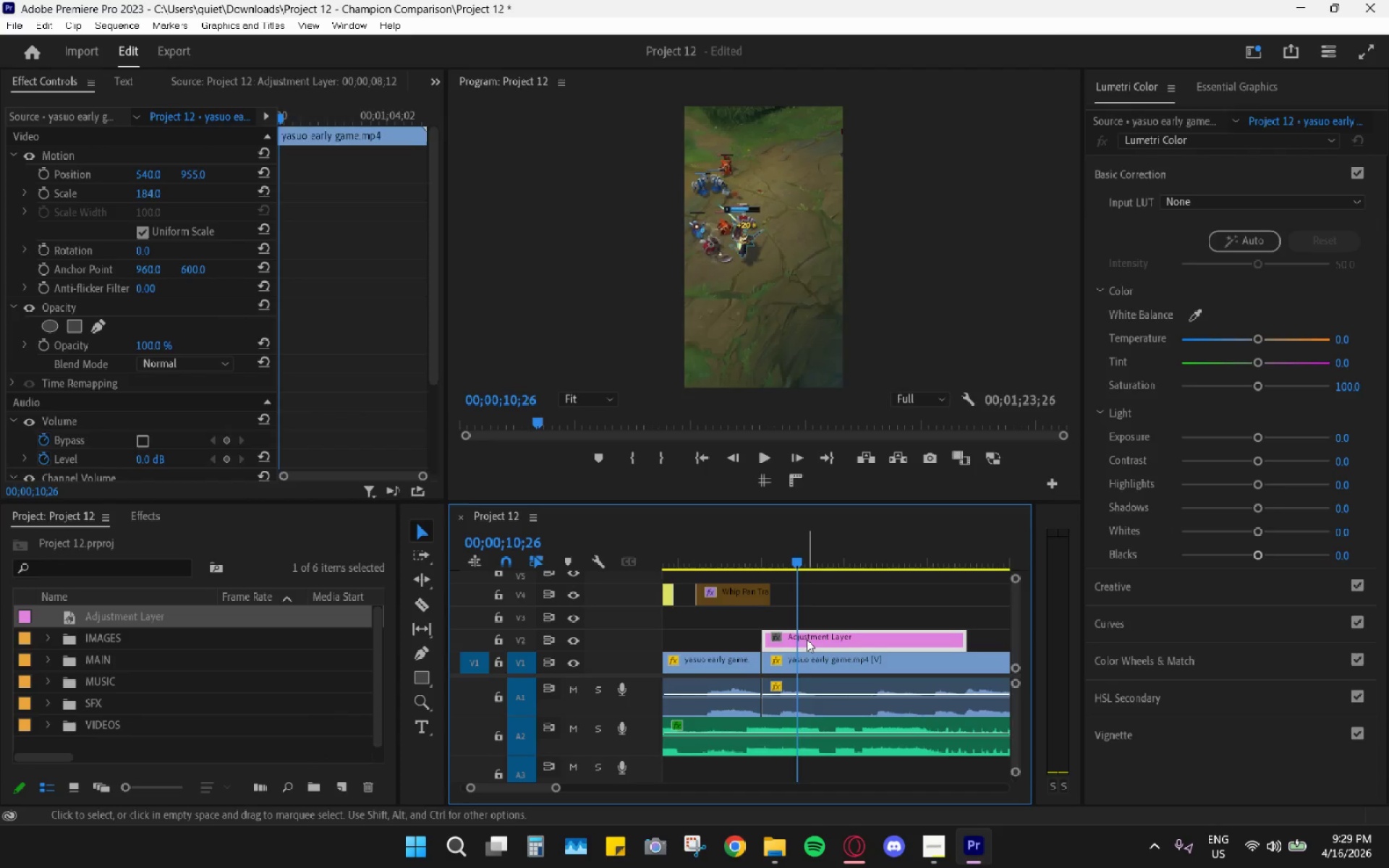 
right_click([807, 639])
 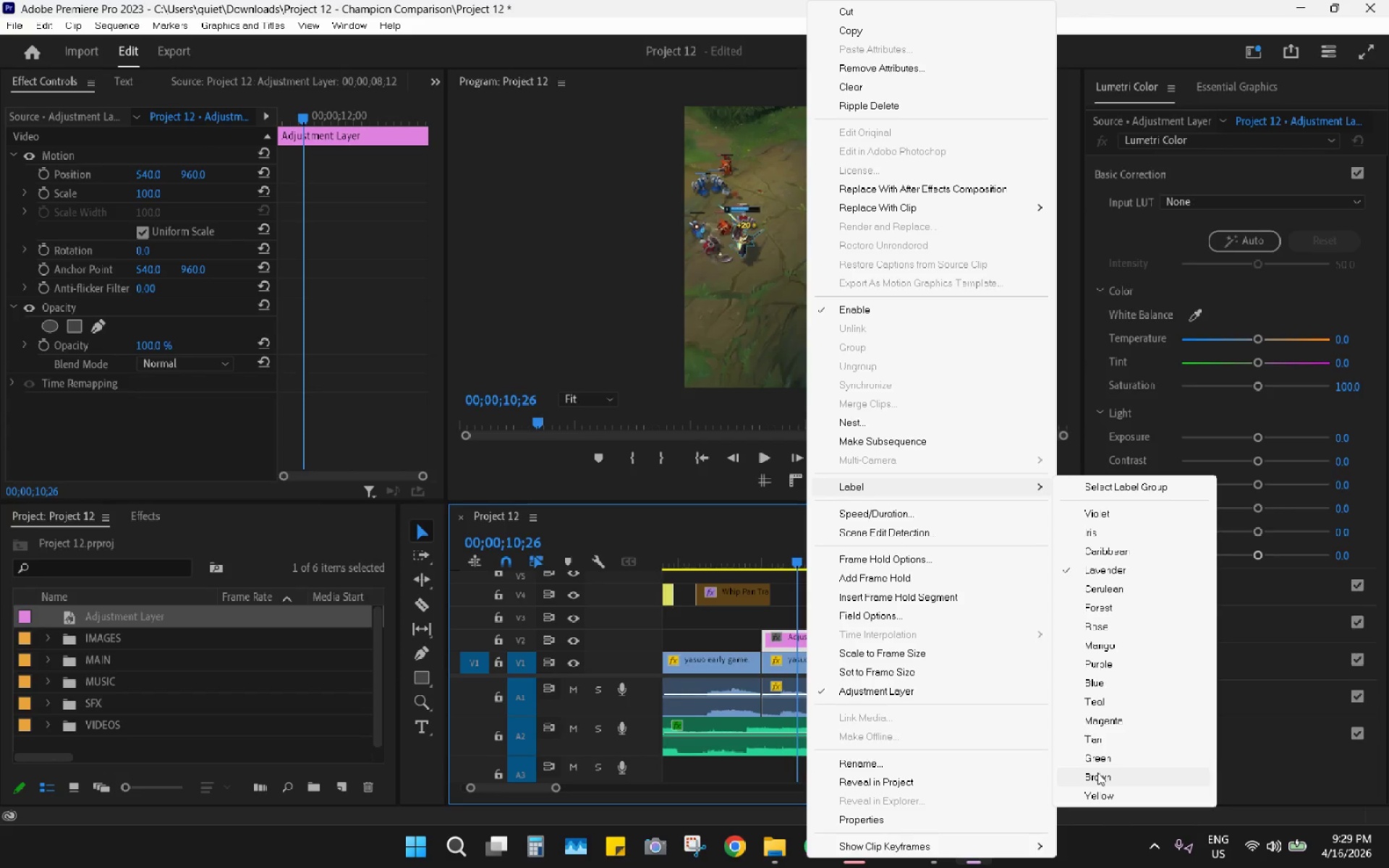 
left_click([1100, 775])
 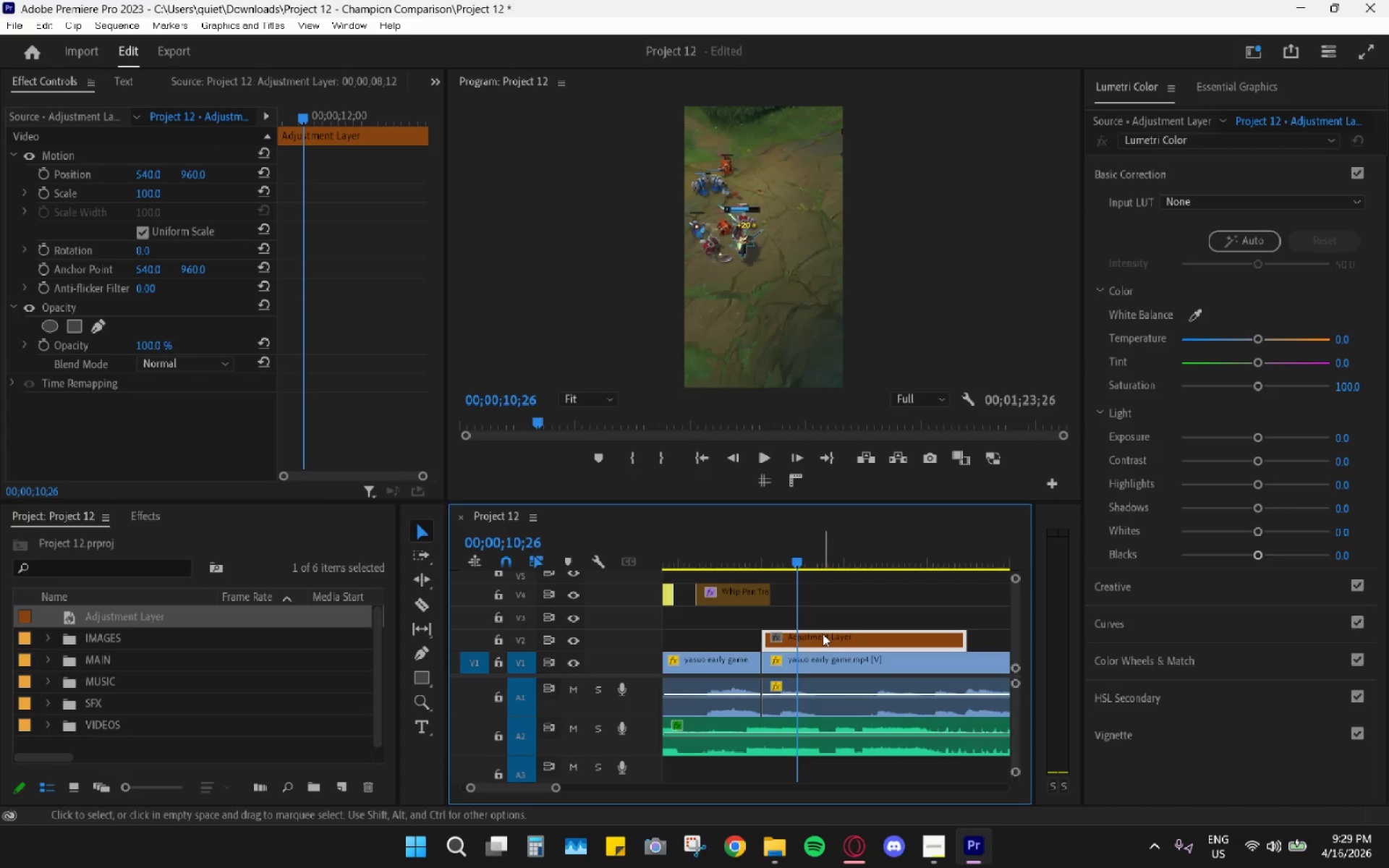 
key(Alt+AltLeft)
 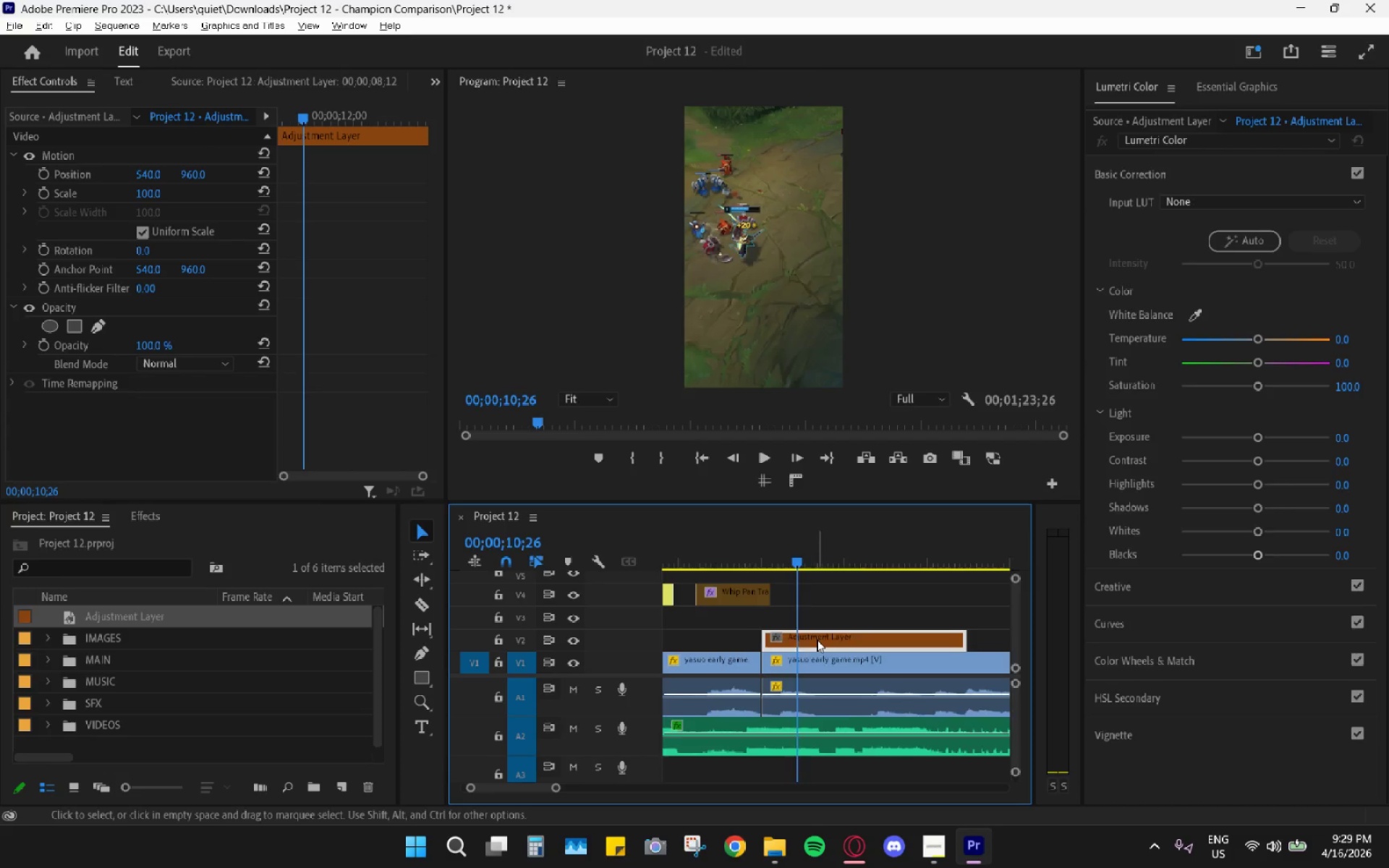 
scroll: coordinate [817, 639], scroll_direction: down, amount: 2.0
 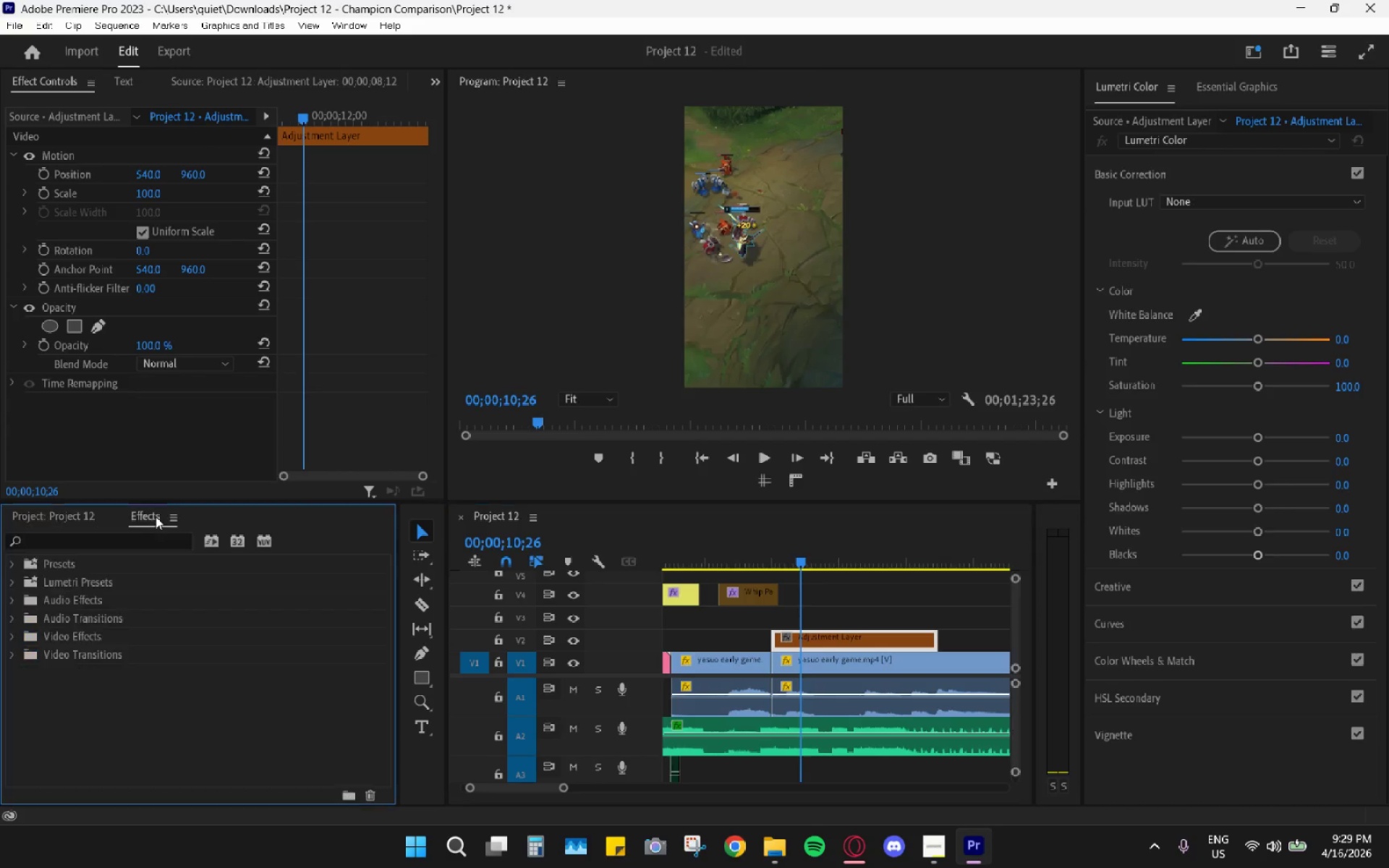 
double_click([127, 536])
 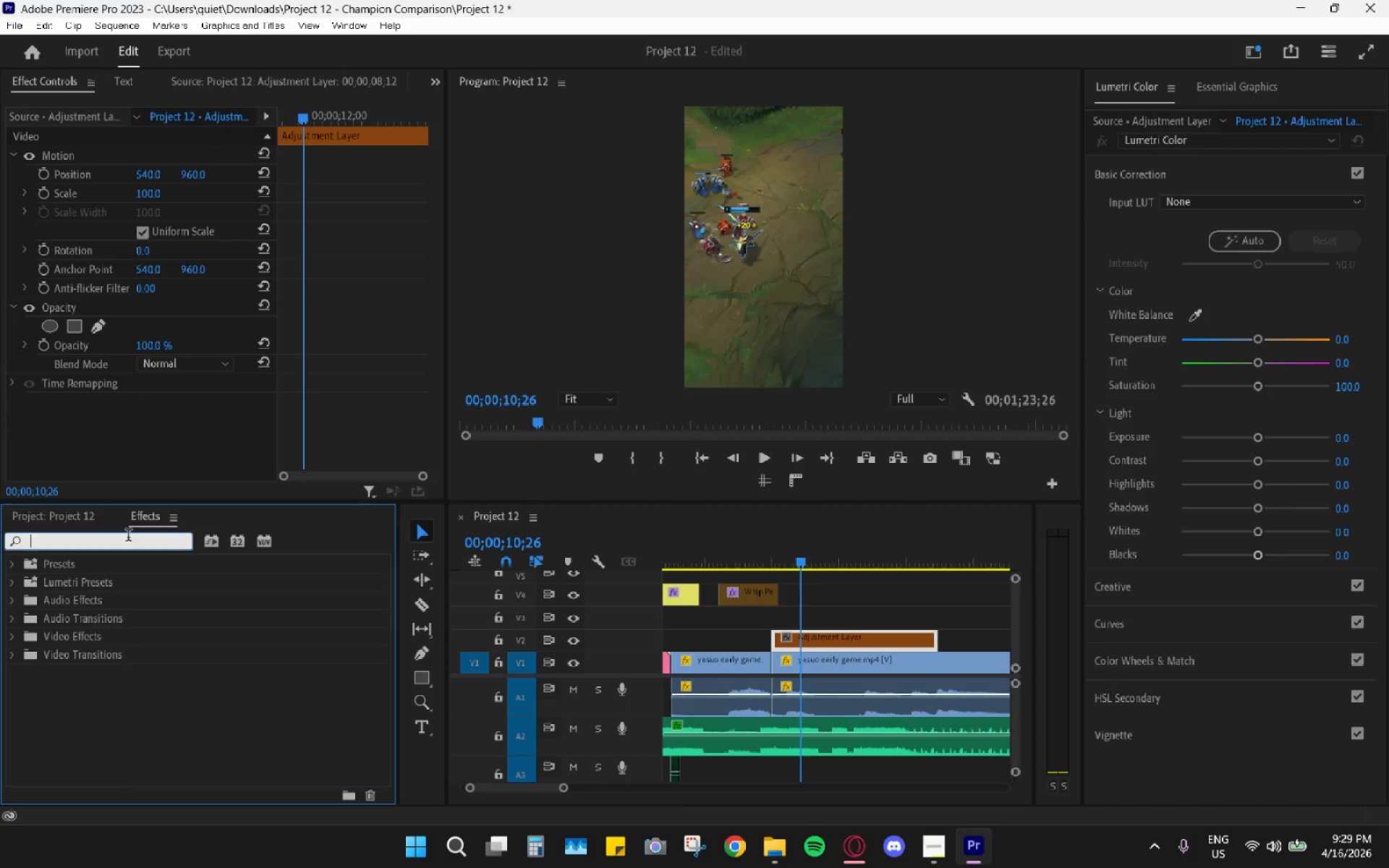 
type(gaussian)
 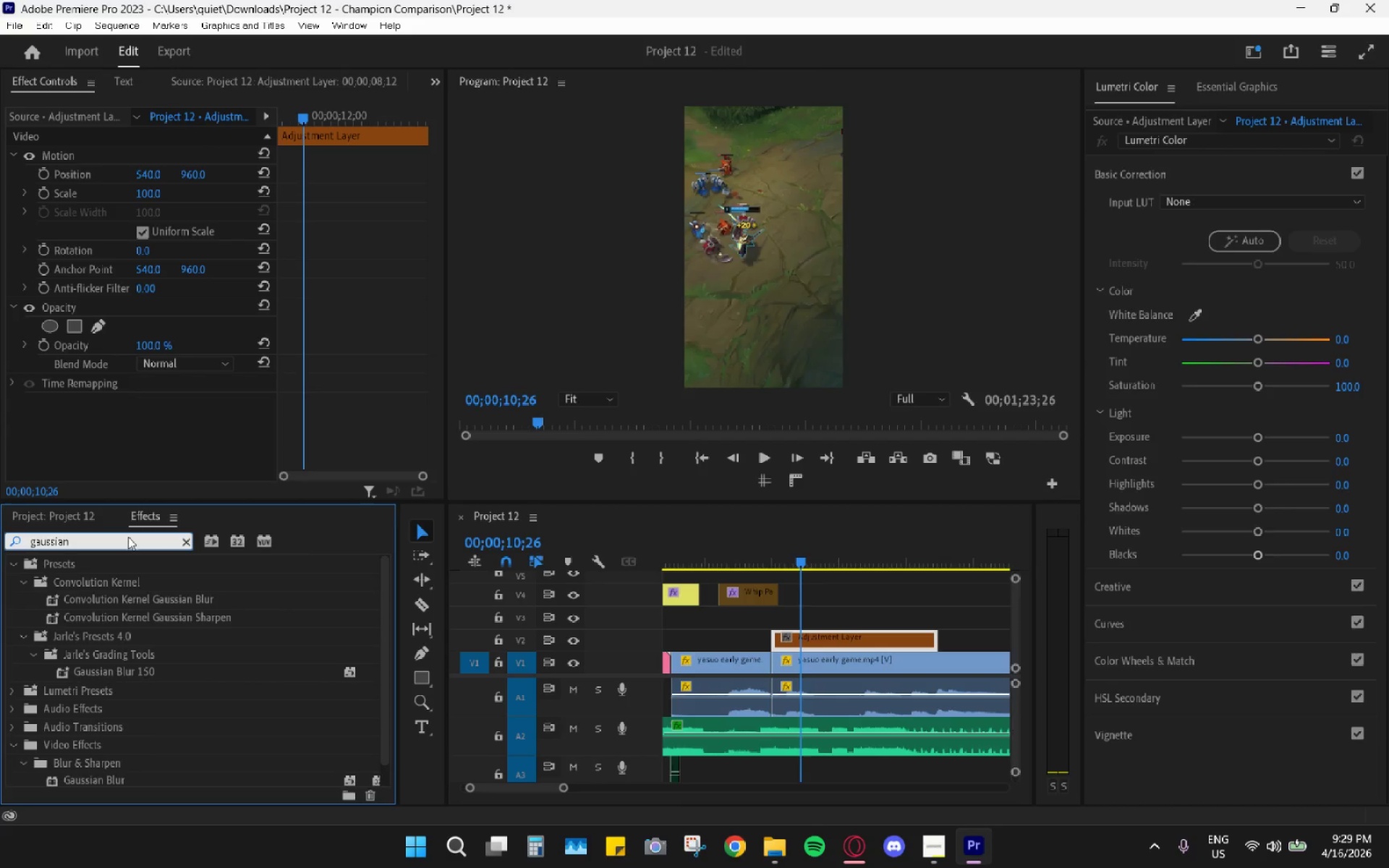 
scroll: coordinate [158, 618], scroll_direction: down, amount: 5.0
 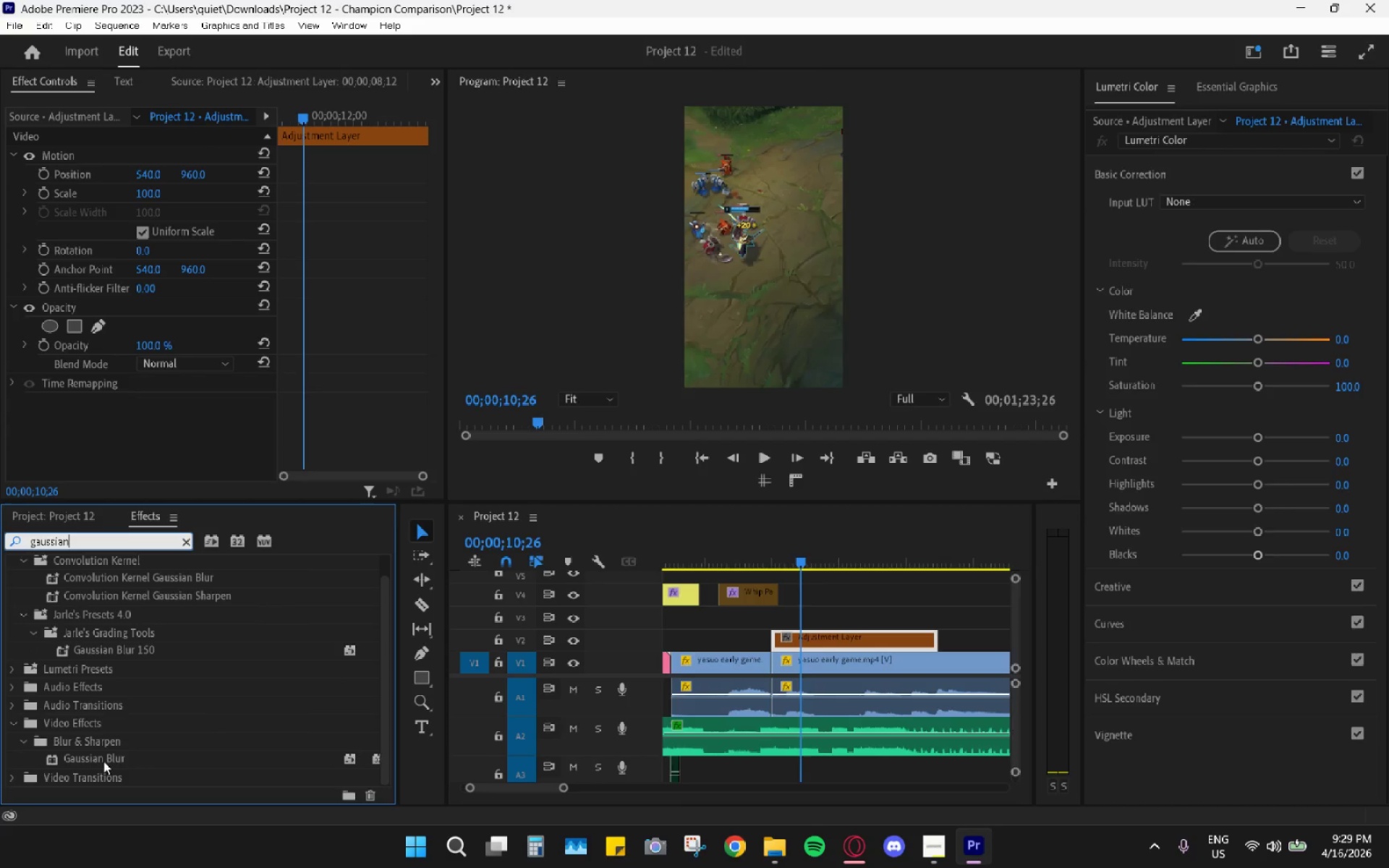 
left_click_drag(start_coordinate=[100, 760], to_coordinate=[850, 650])
 